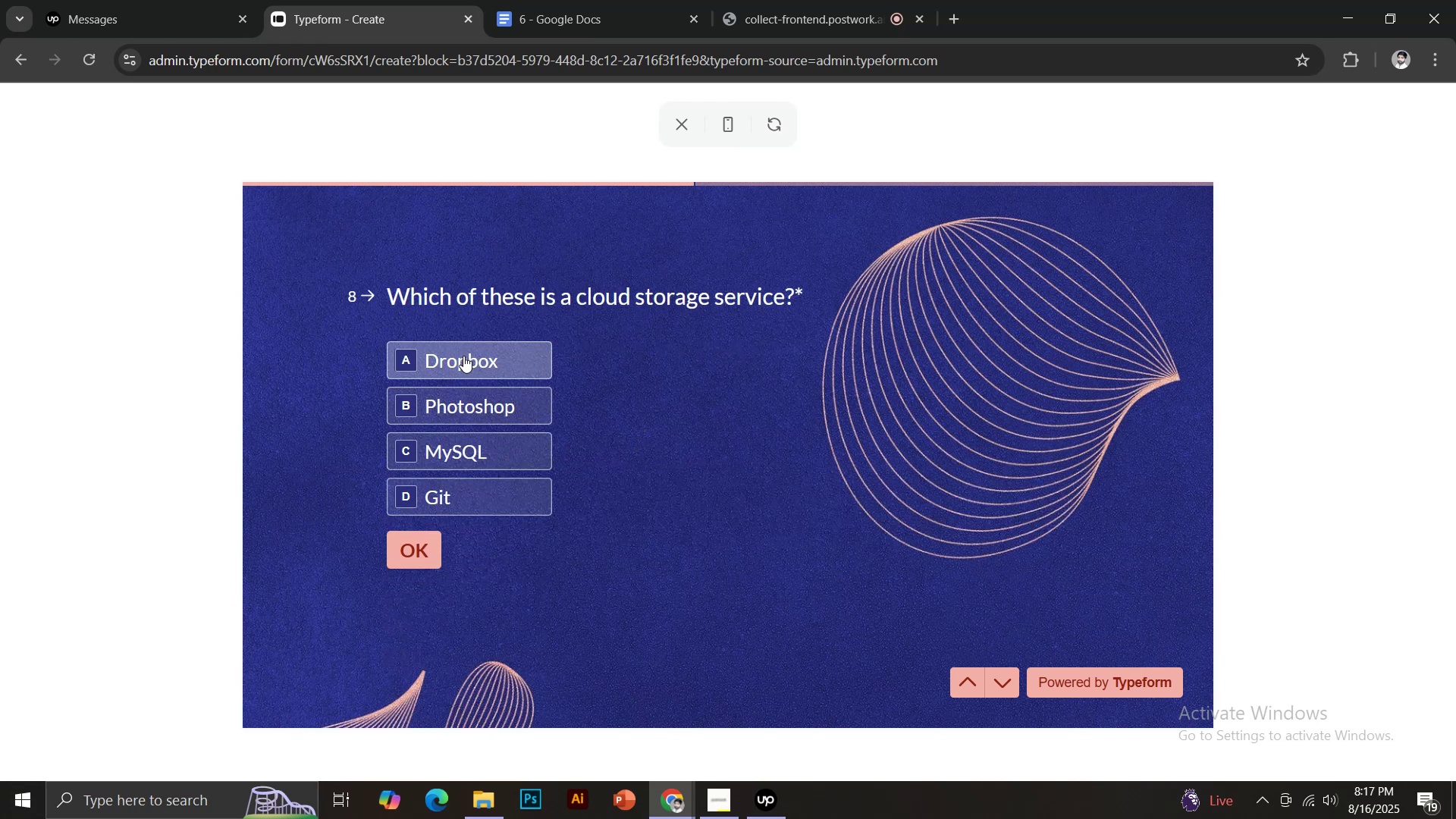 
left_click([482, 366])
 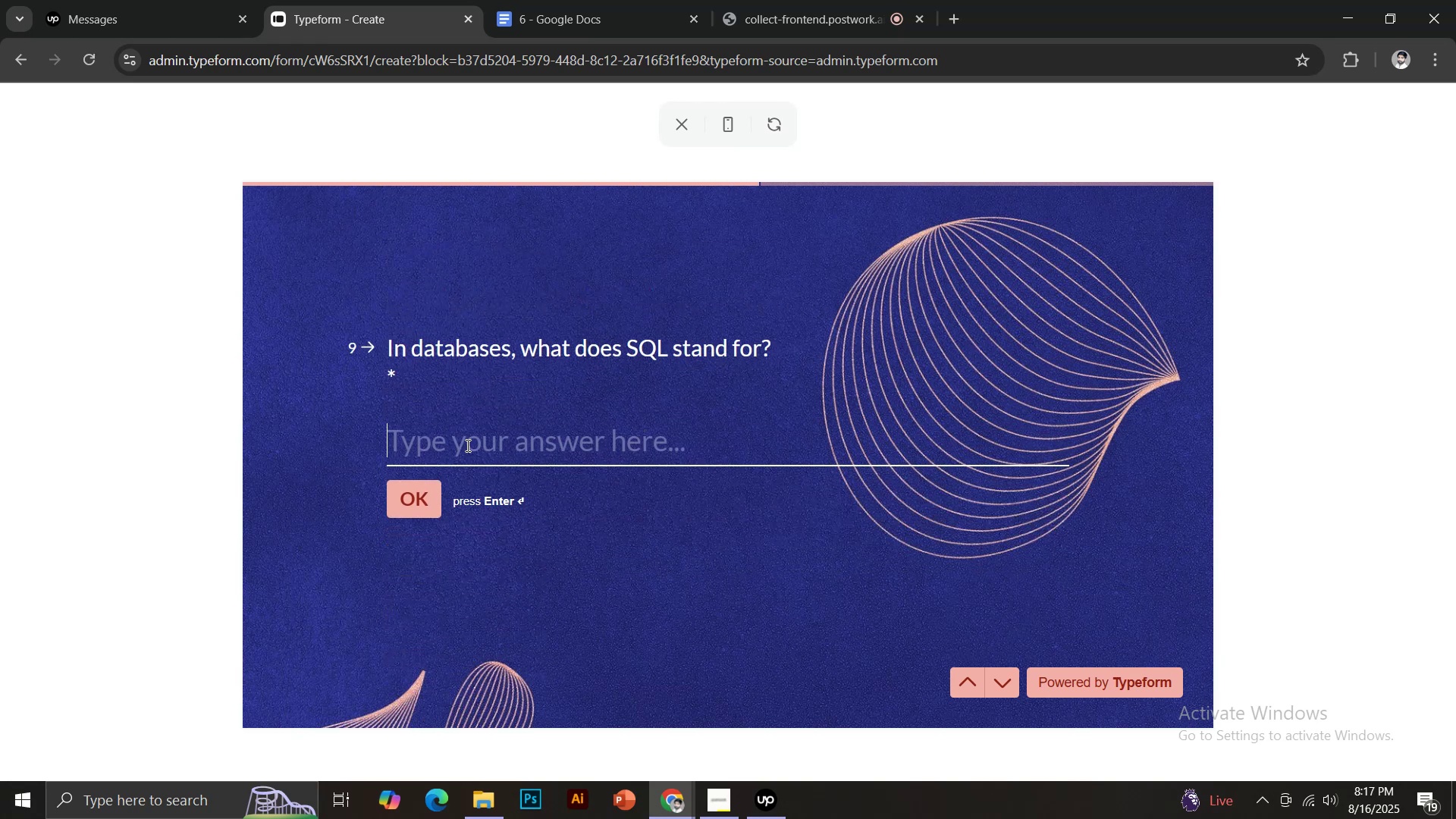 
left_click([466, 445])
 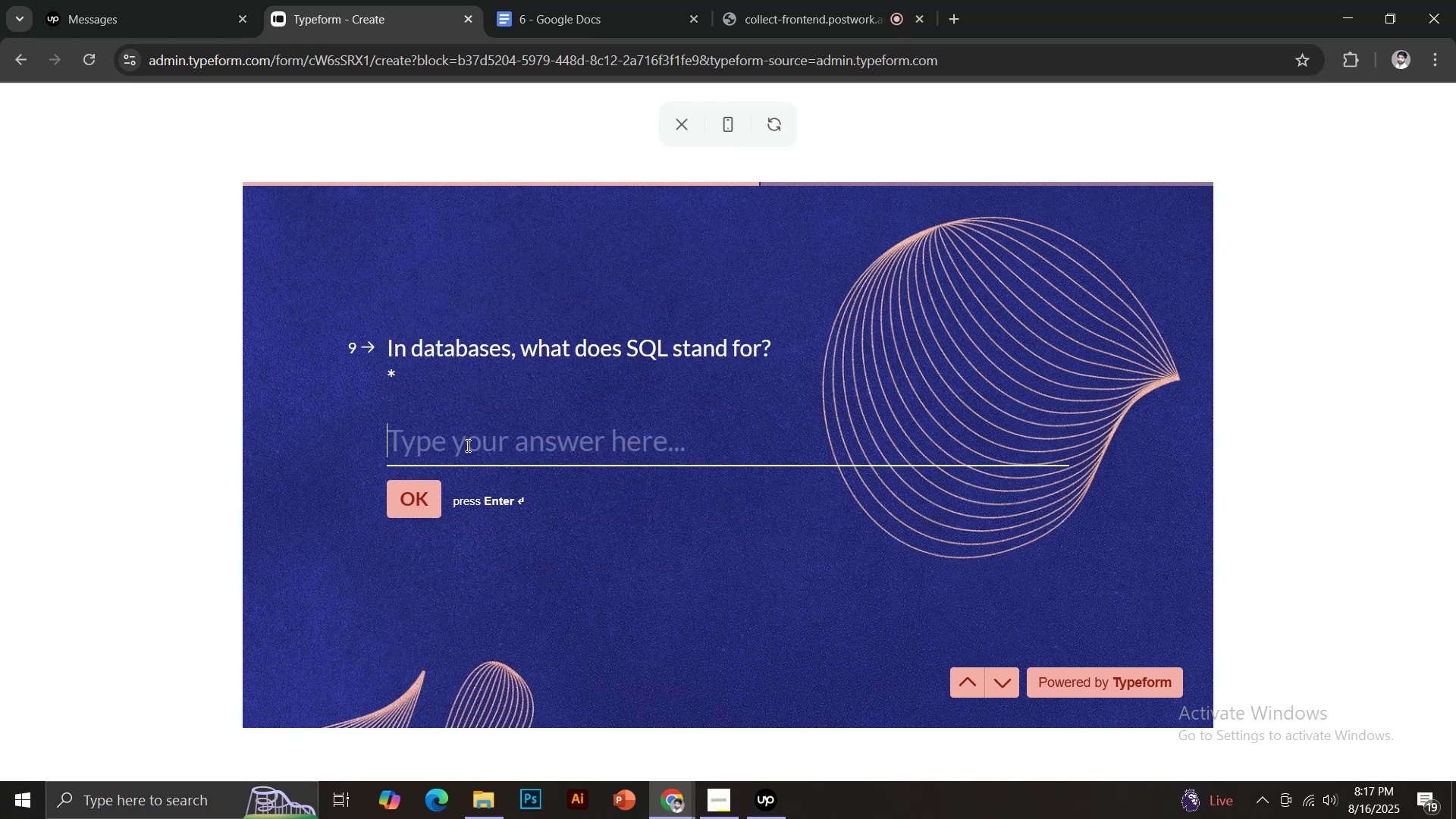 
hold_key(key=ControlLeft, duration=0.58)
 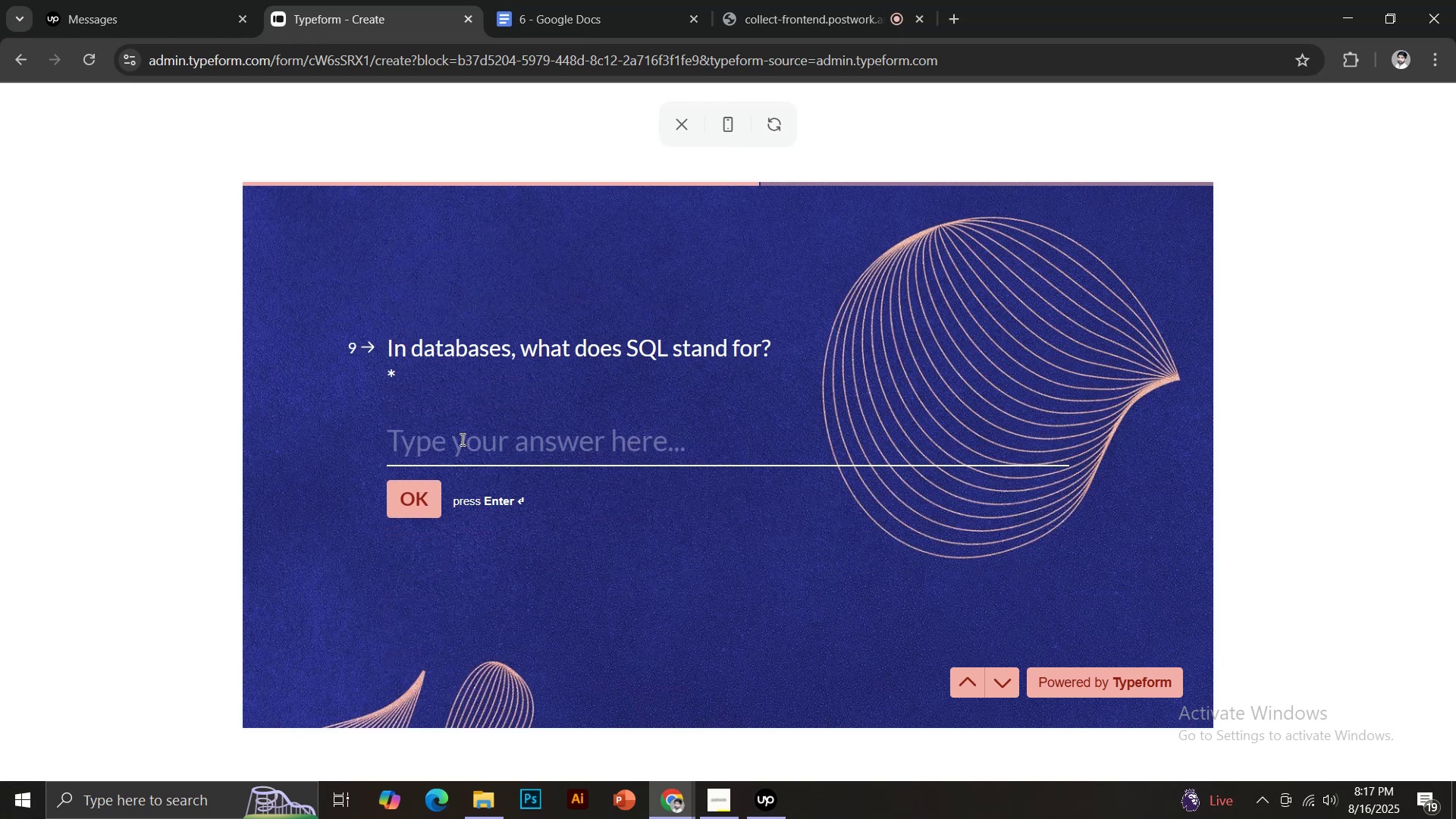 
type(test)
 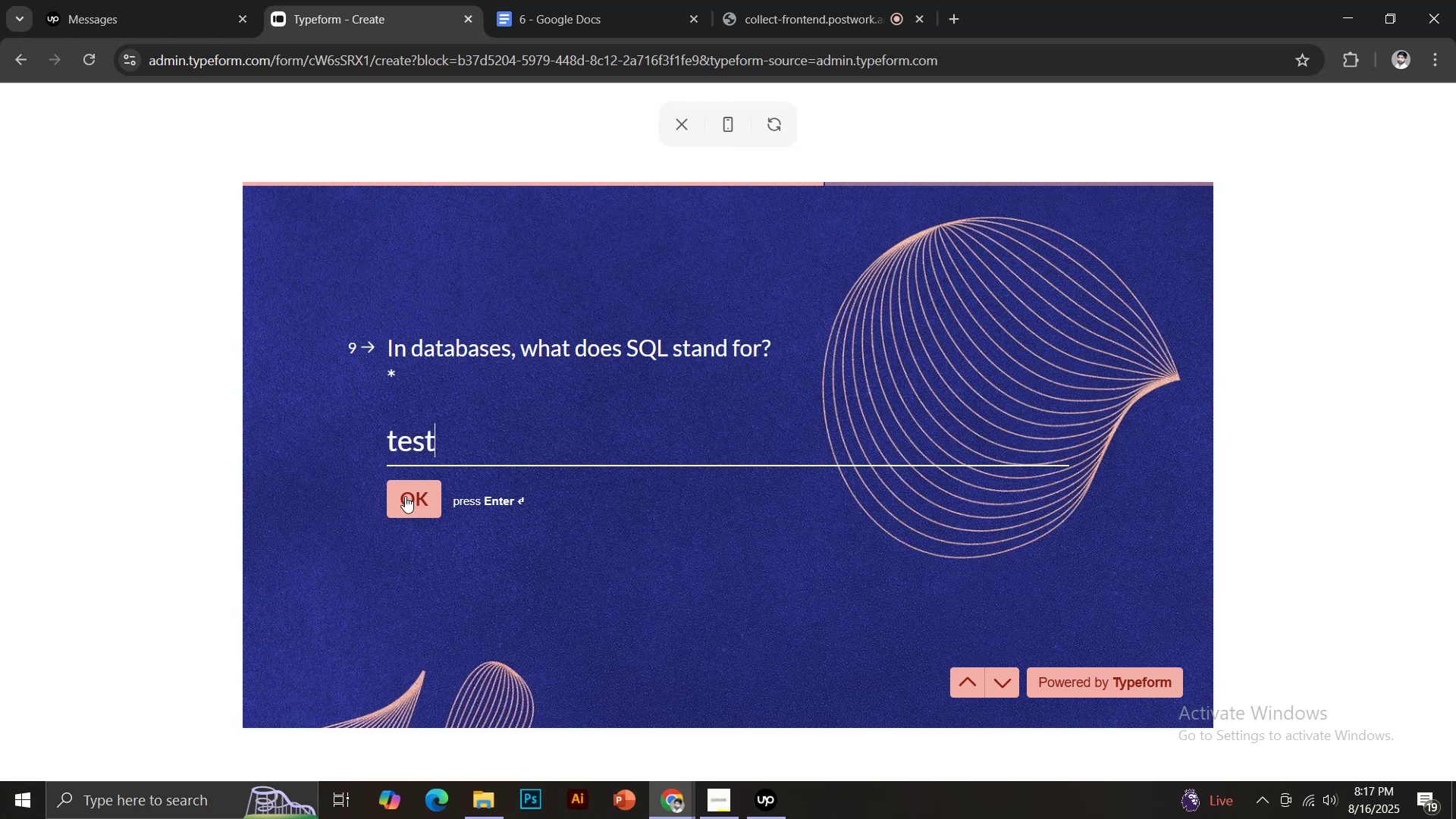 
left_click([405, 496])
 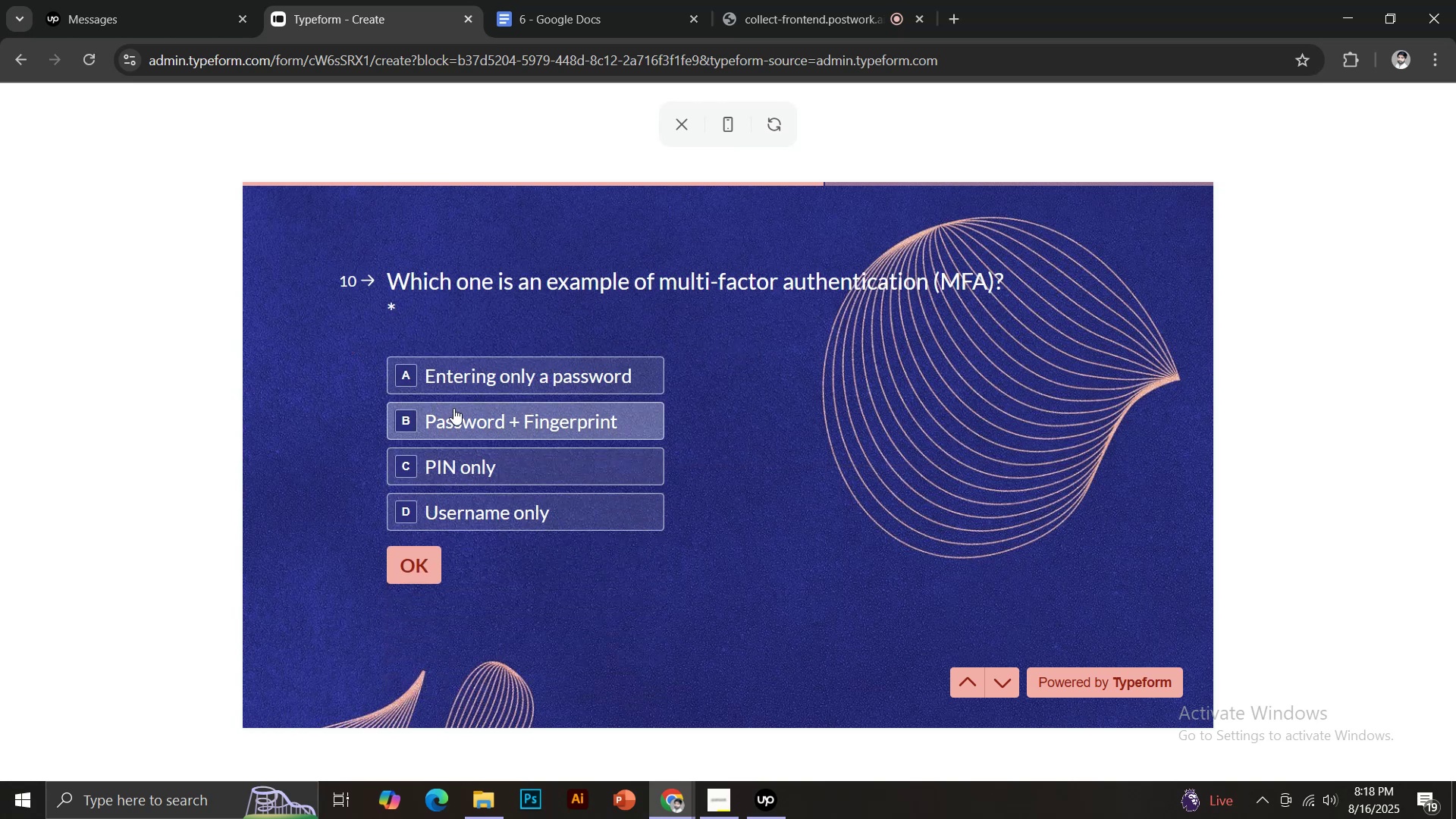 
left_click([468, 380])
 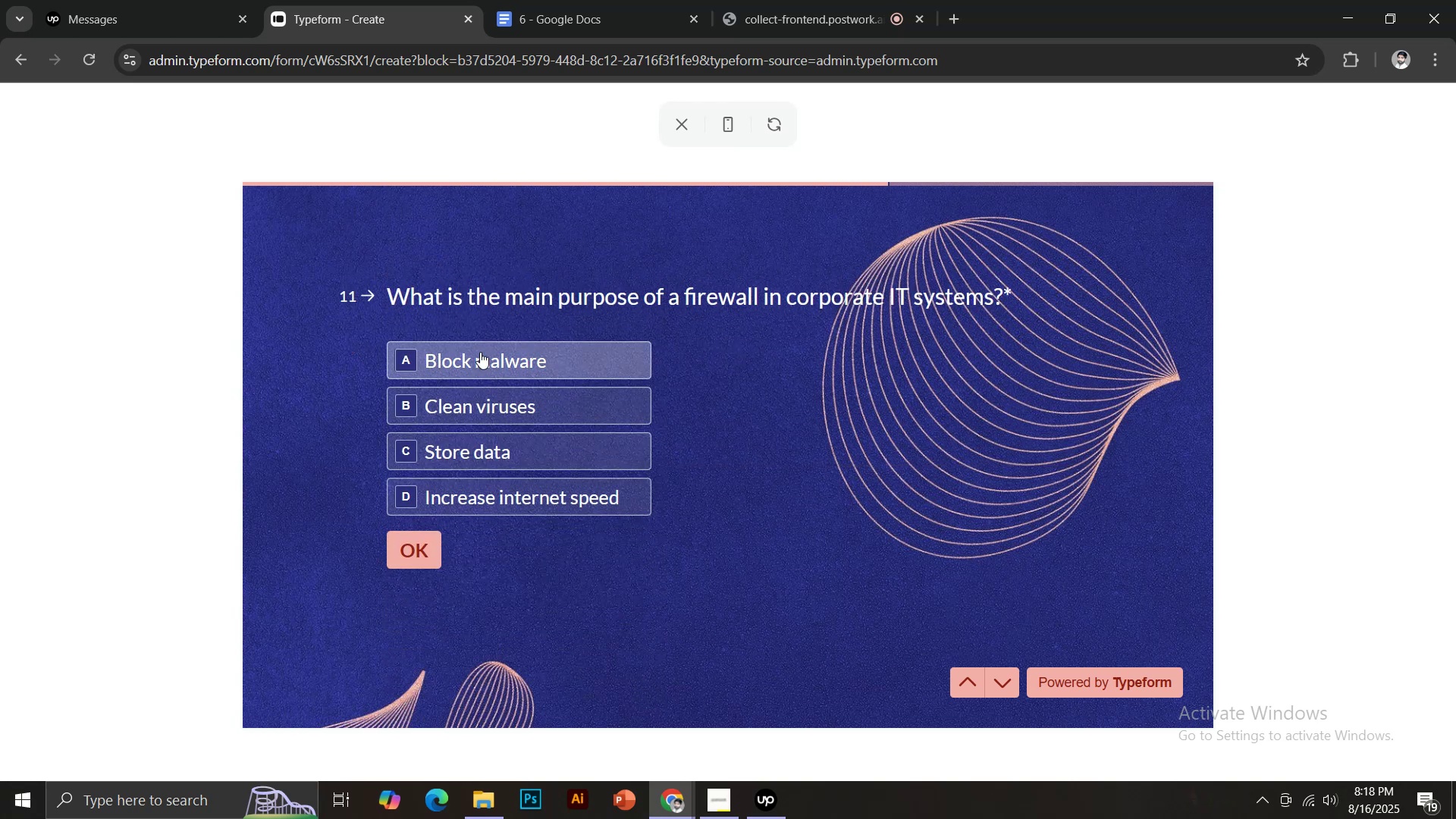 
left_click([489, 410])
 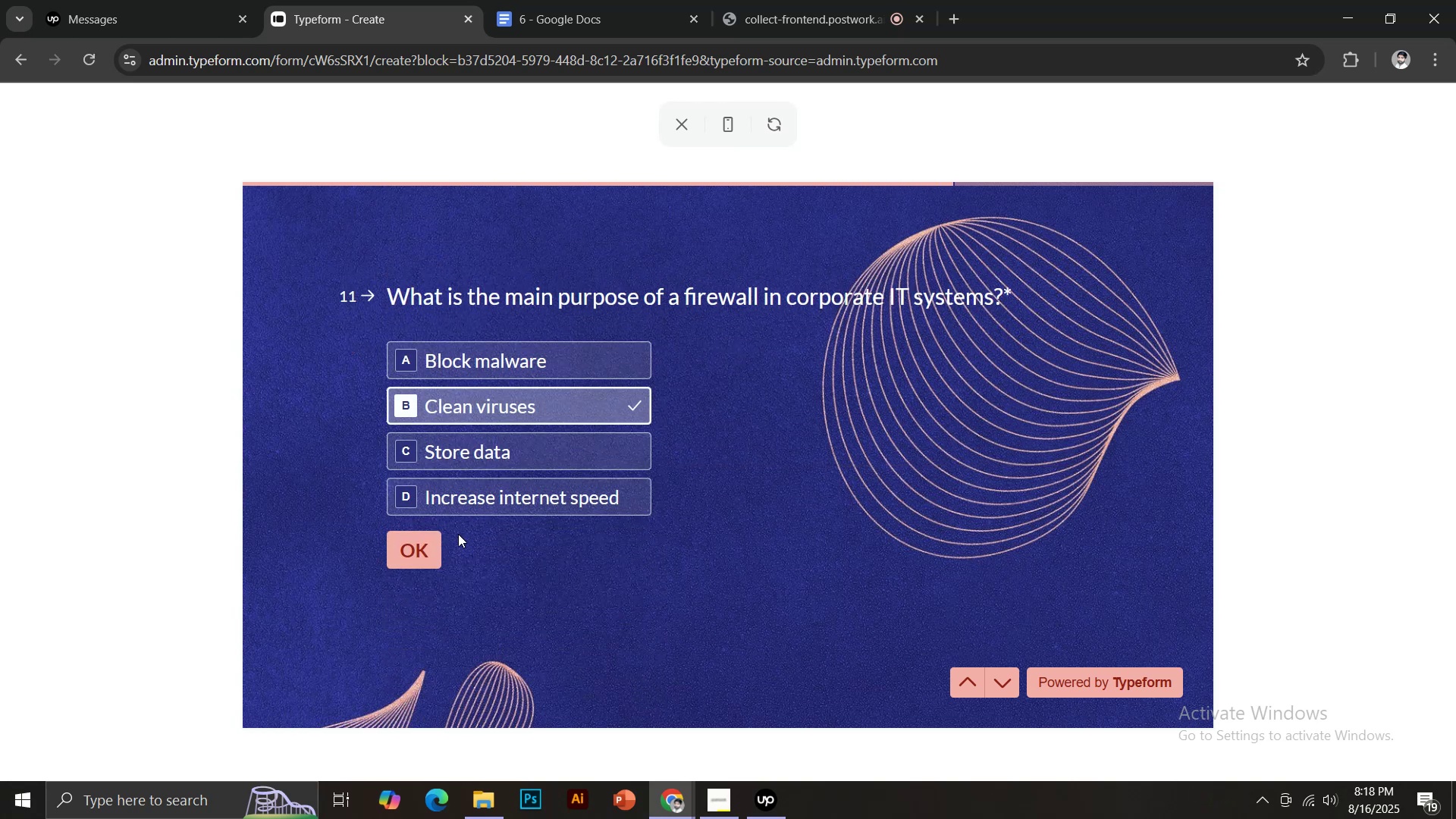 
left_click([431, 539])
 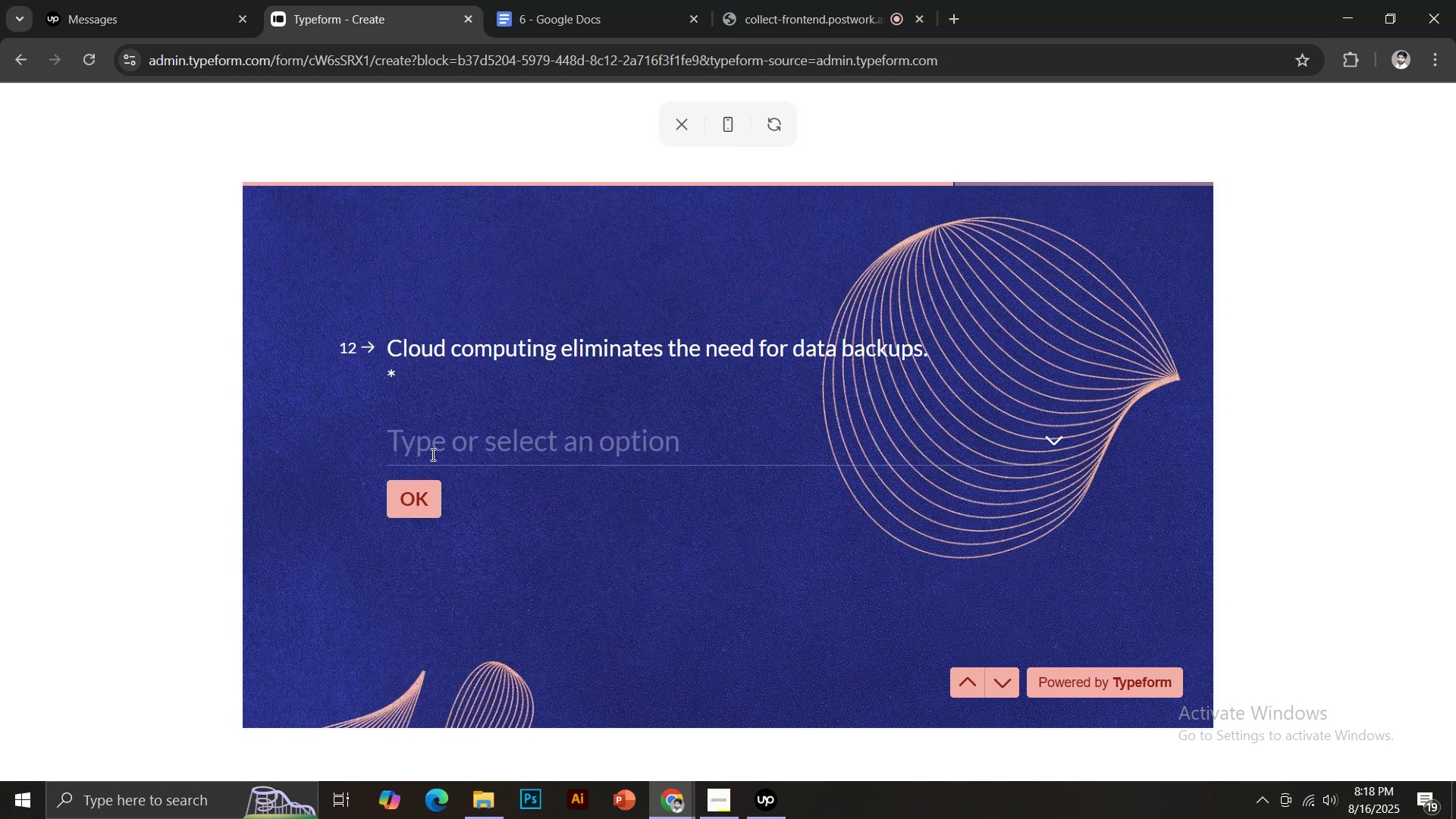 
left_click([435, 447])
 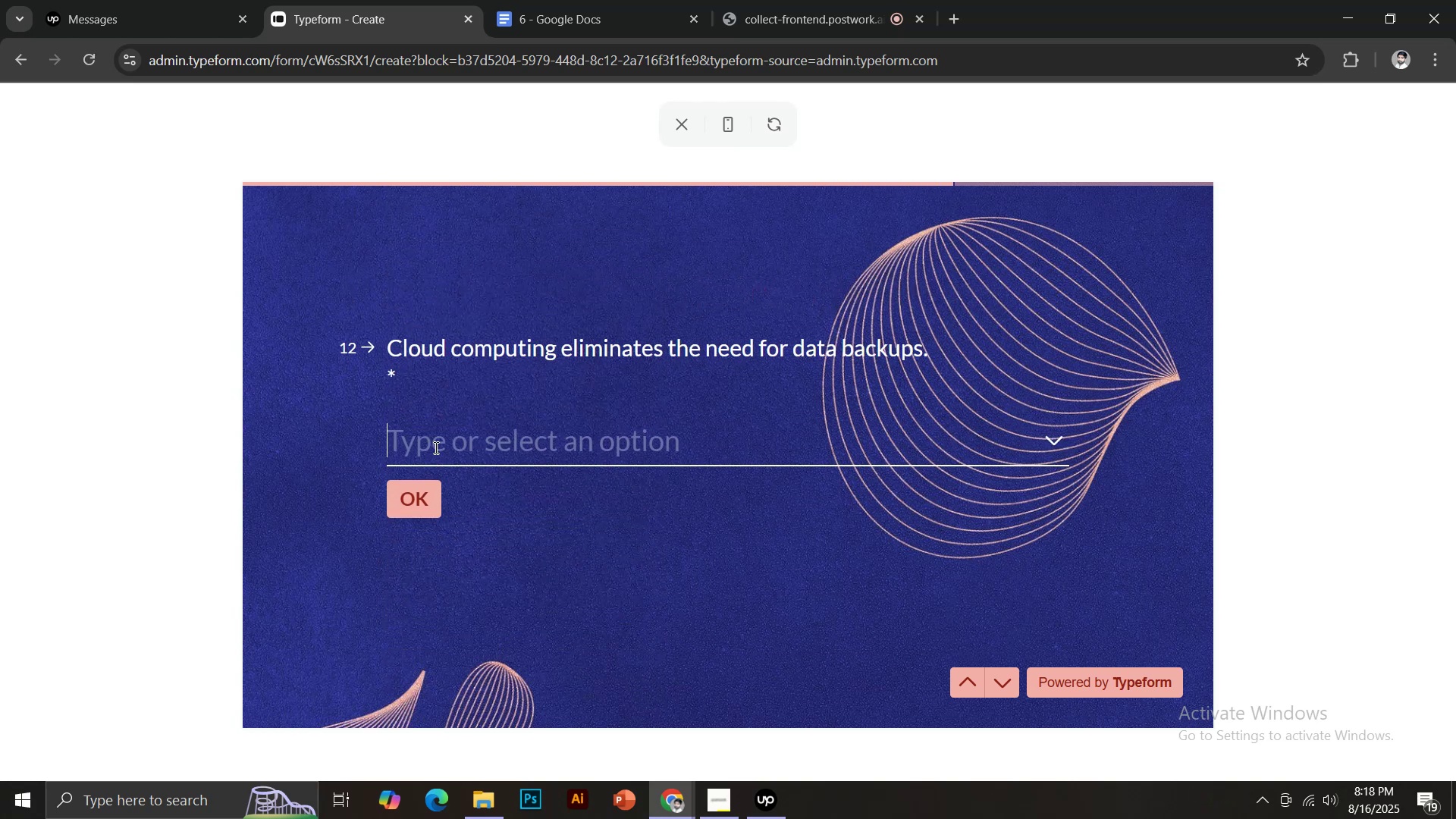 
key(Control+V)
 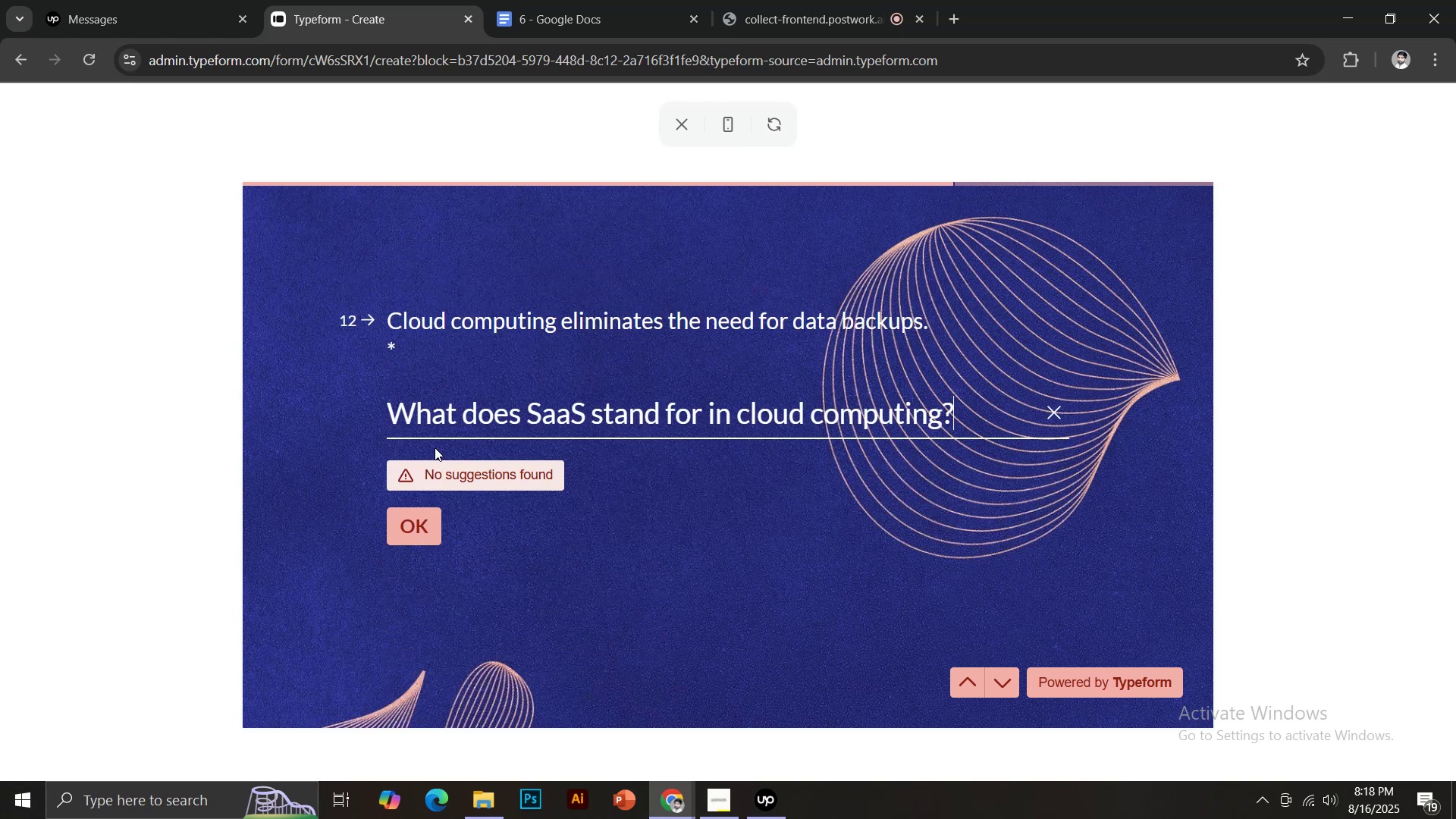 
key(Control+ControlLeft)
 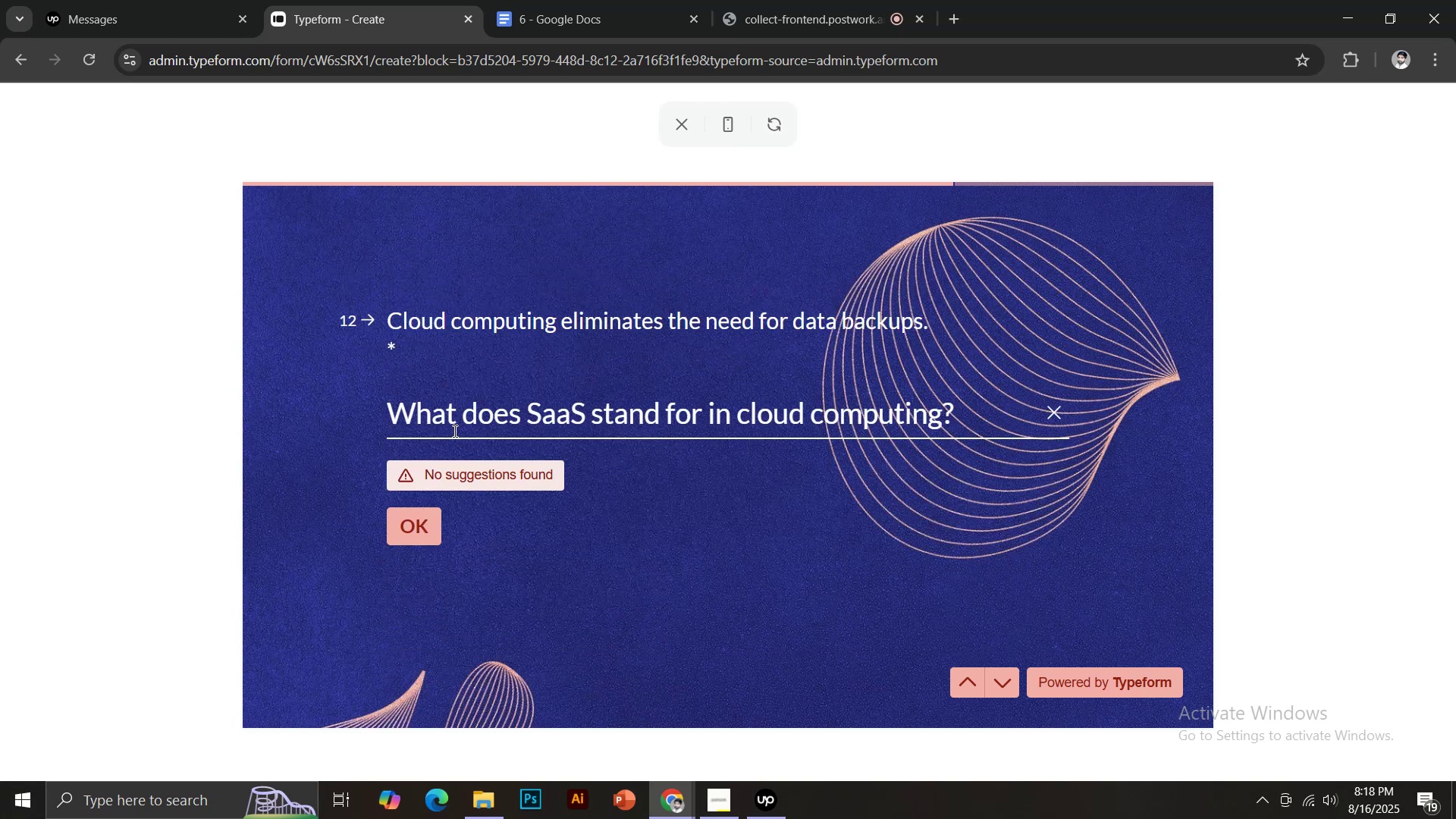 
key(Control+A)
 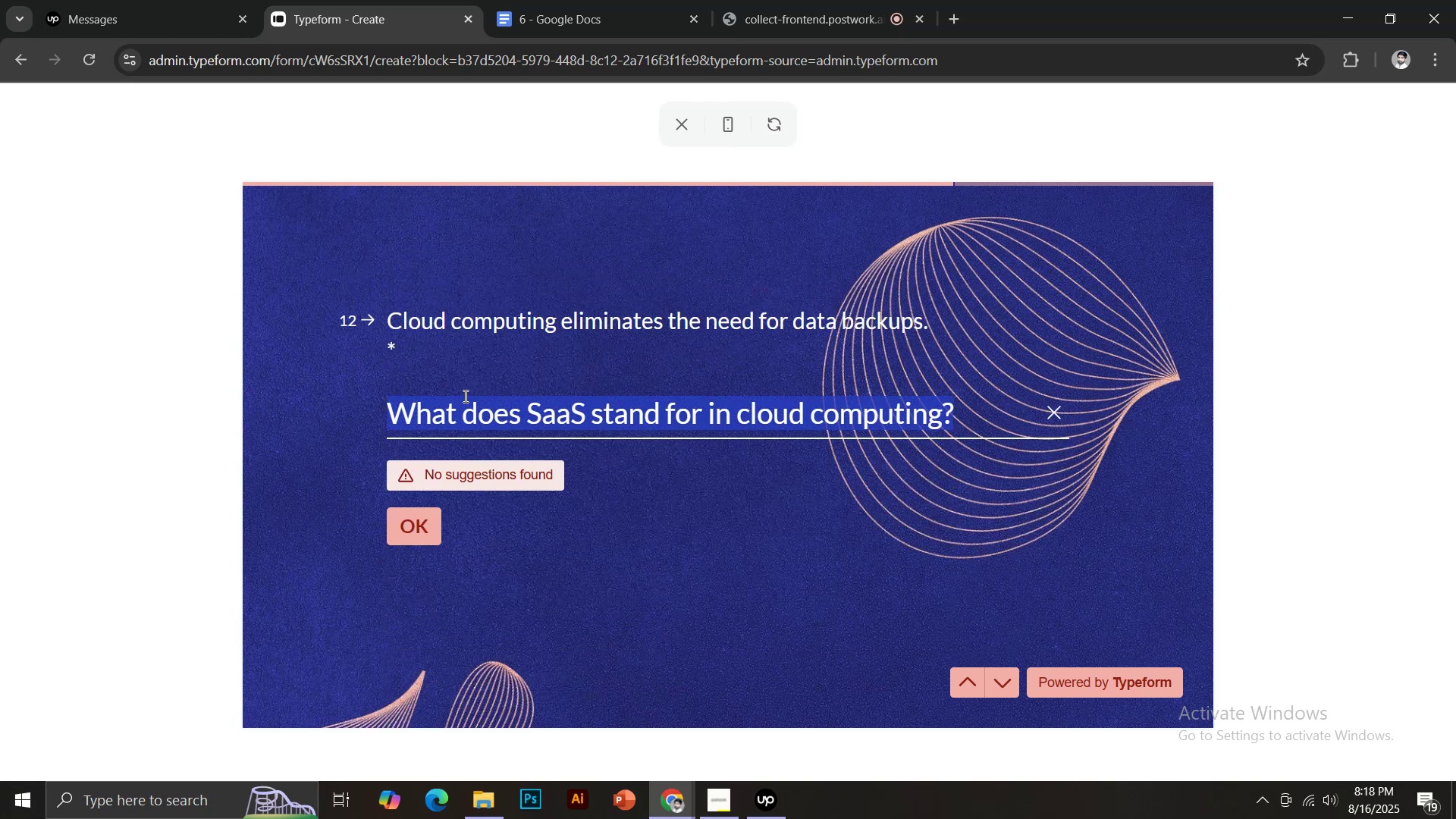 
type(te)
key(Backspace)
key(Backspace)
key(Backspace)
 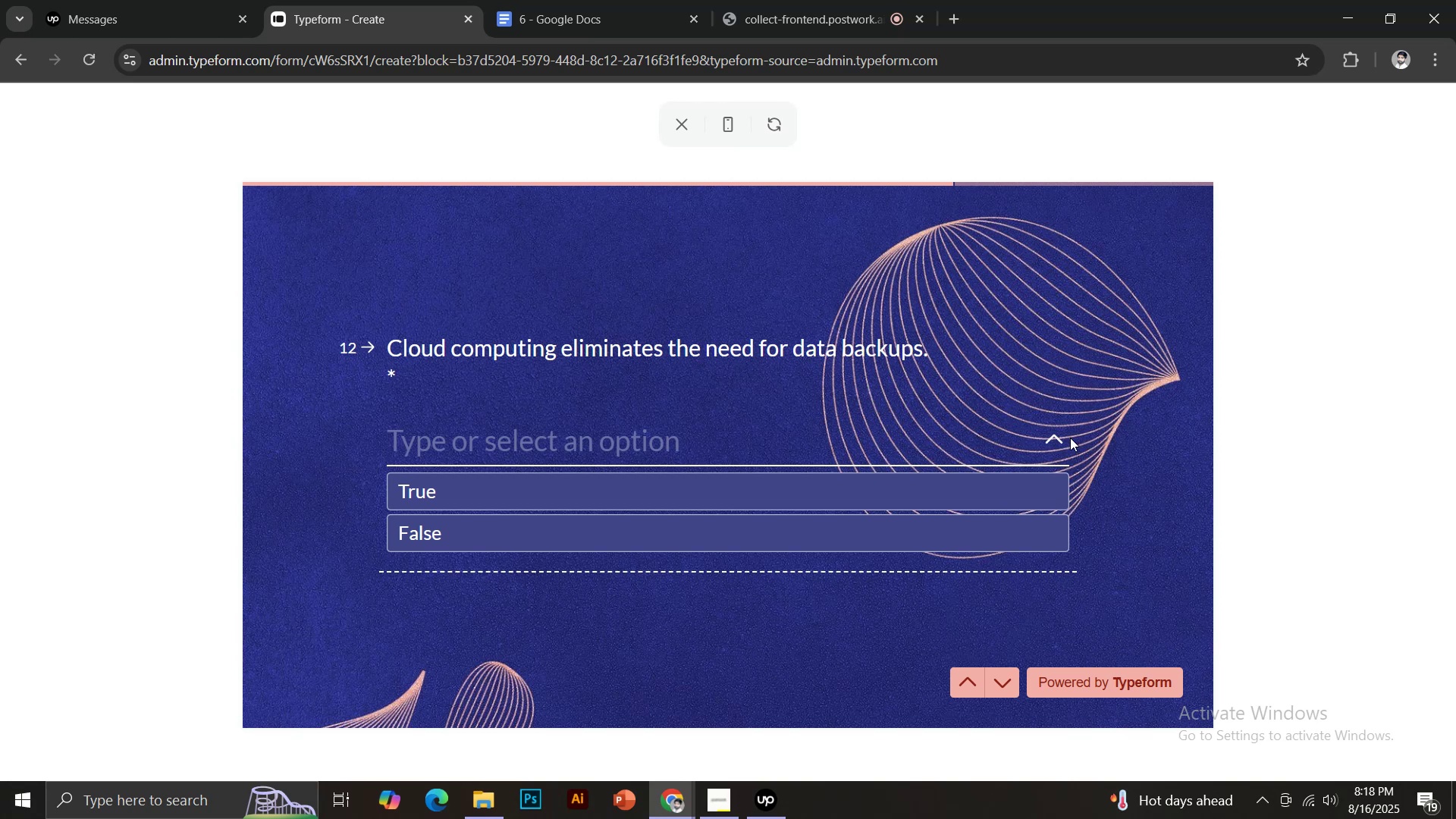 
left_click([1070, 438])
 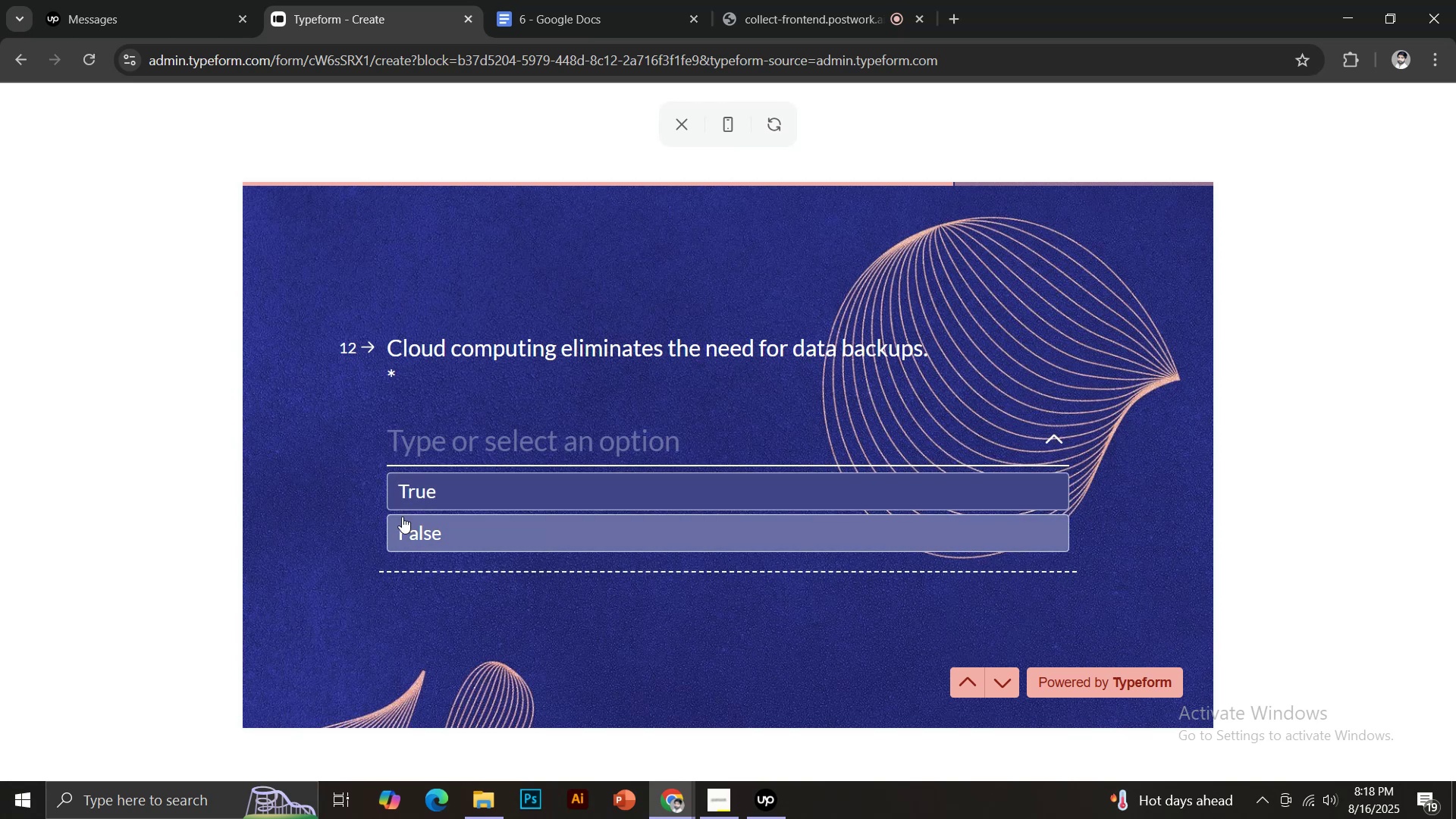 
left_click([410, 503])
 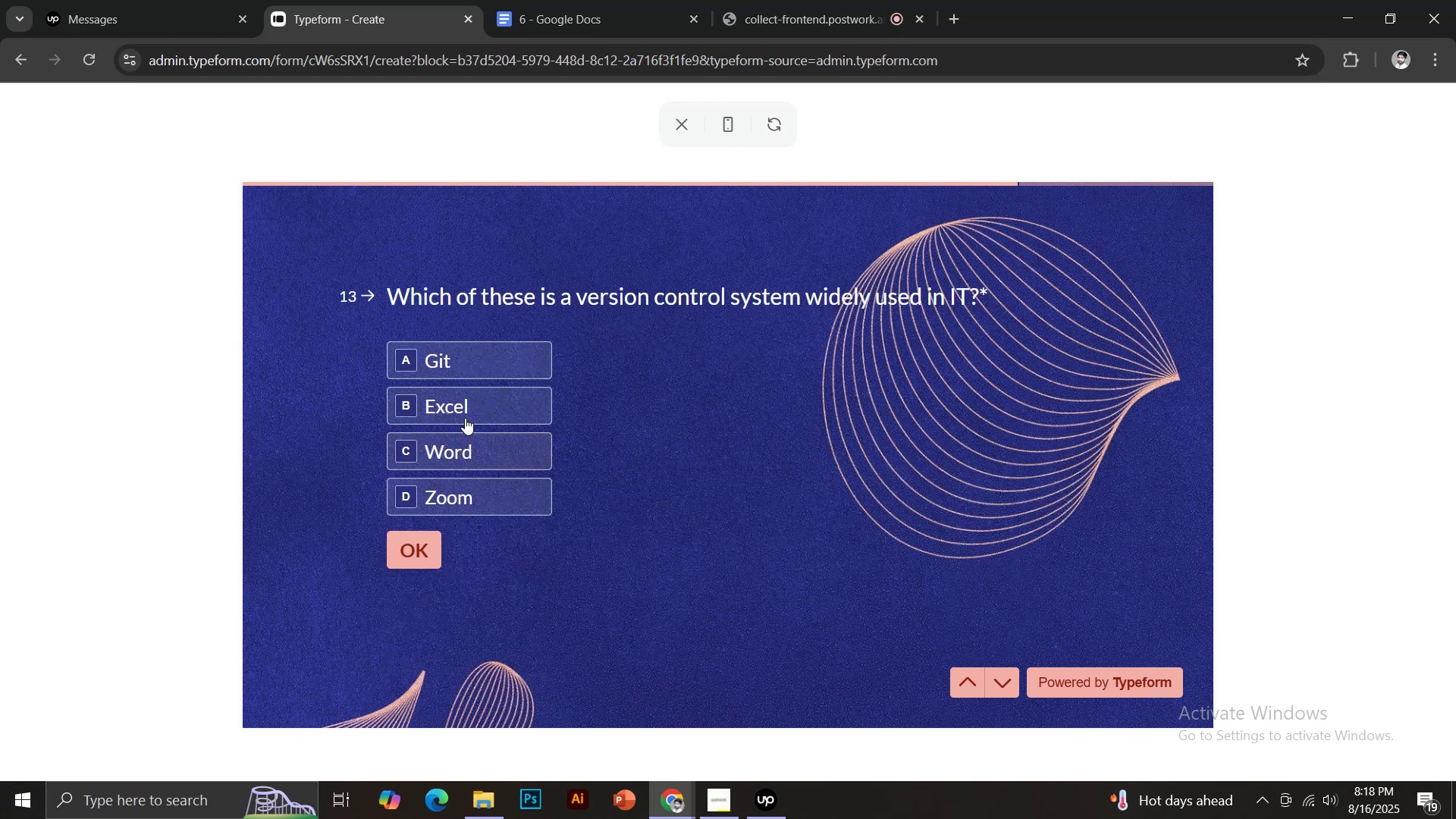 
left_click([461, 397])
 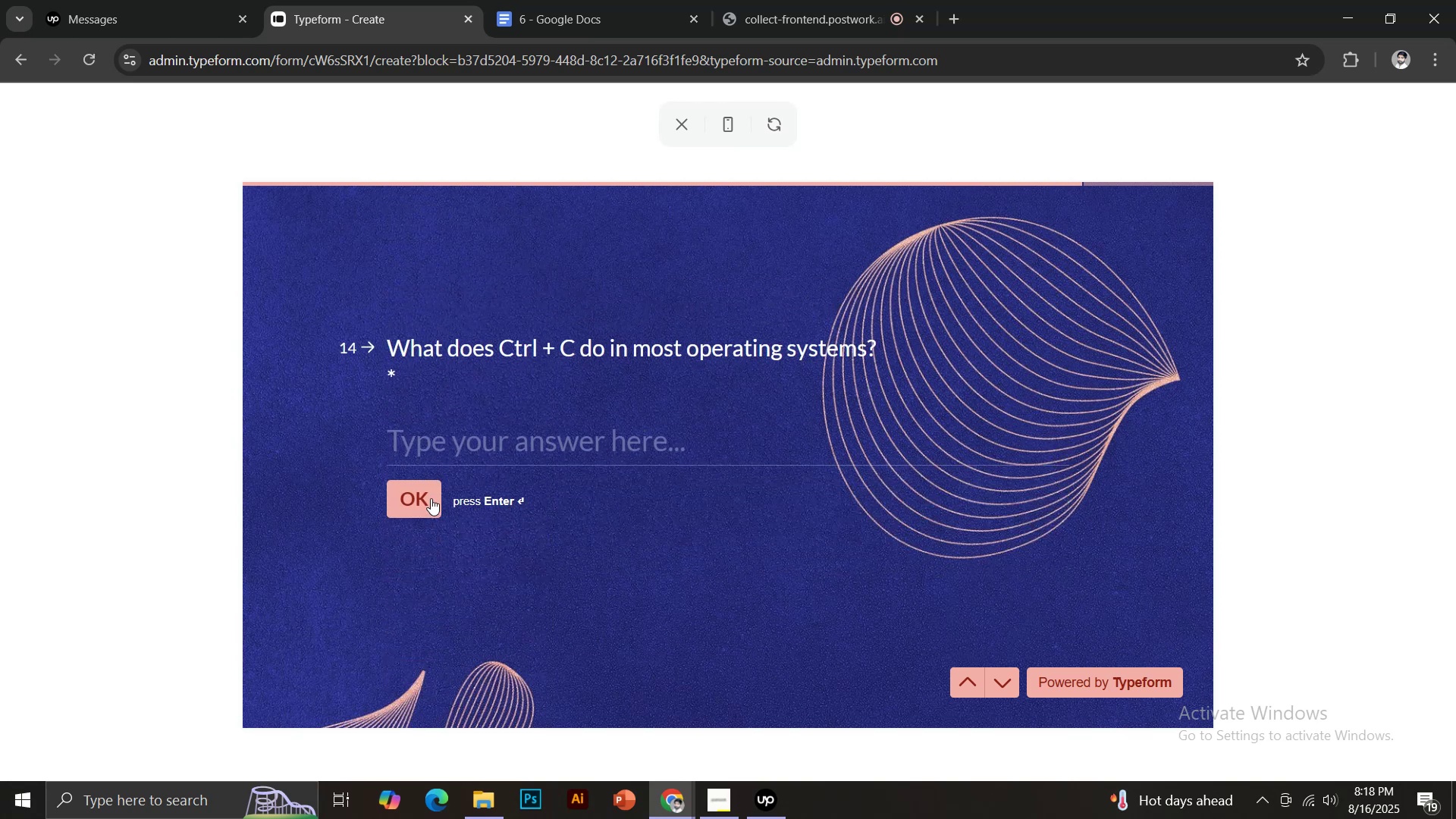 
left_click([463, 441])
 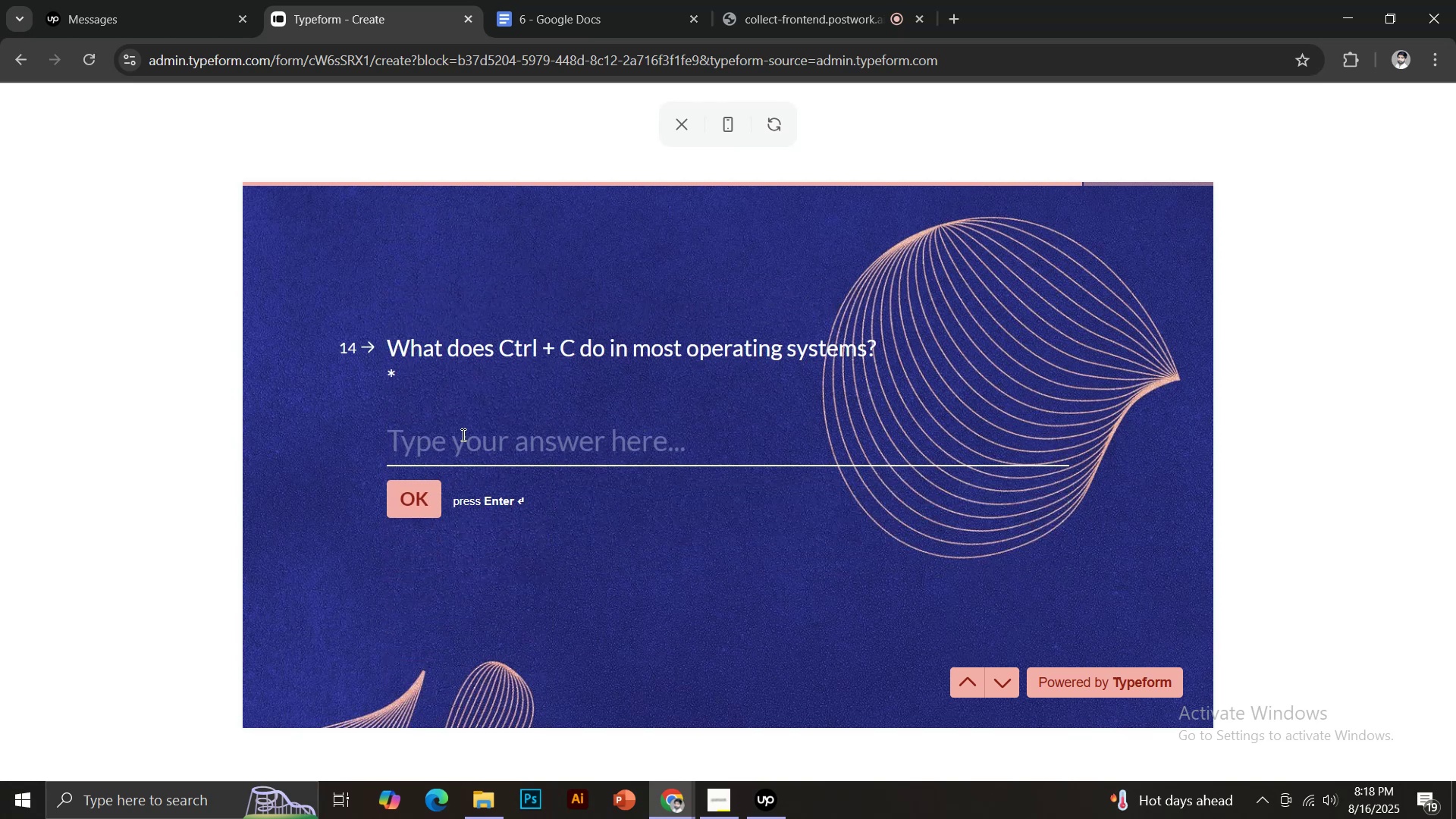 
type(test)
 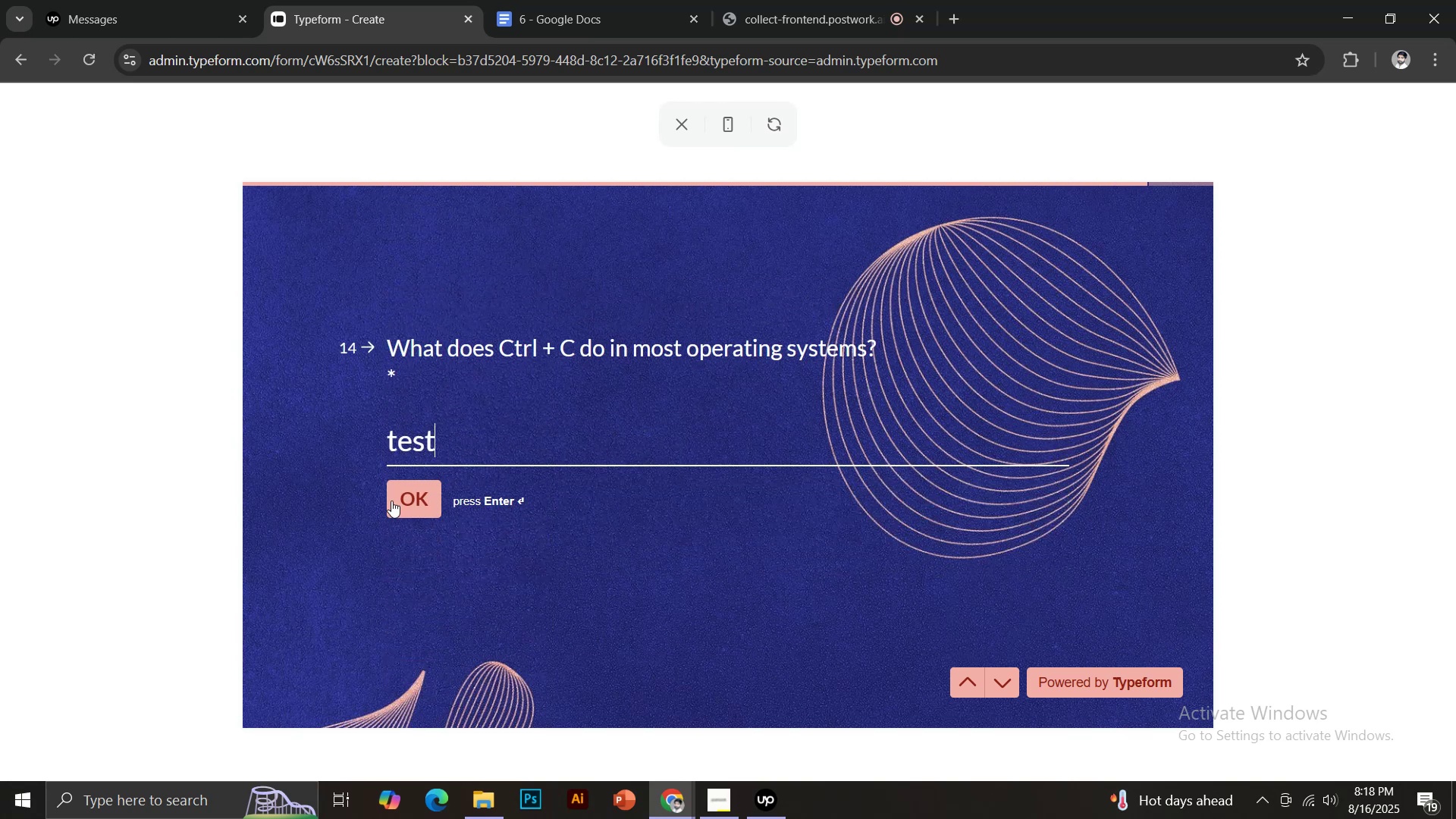 
left_click([397, 504])
 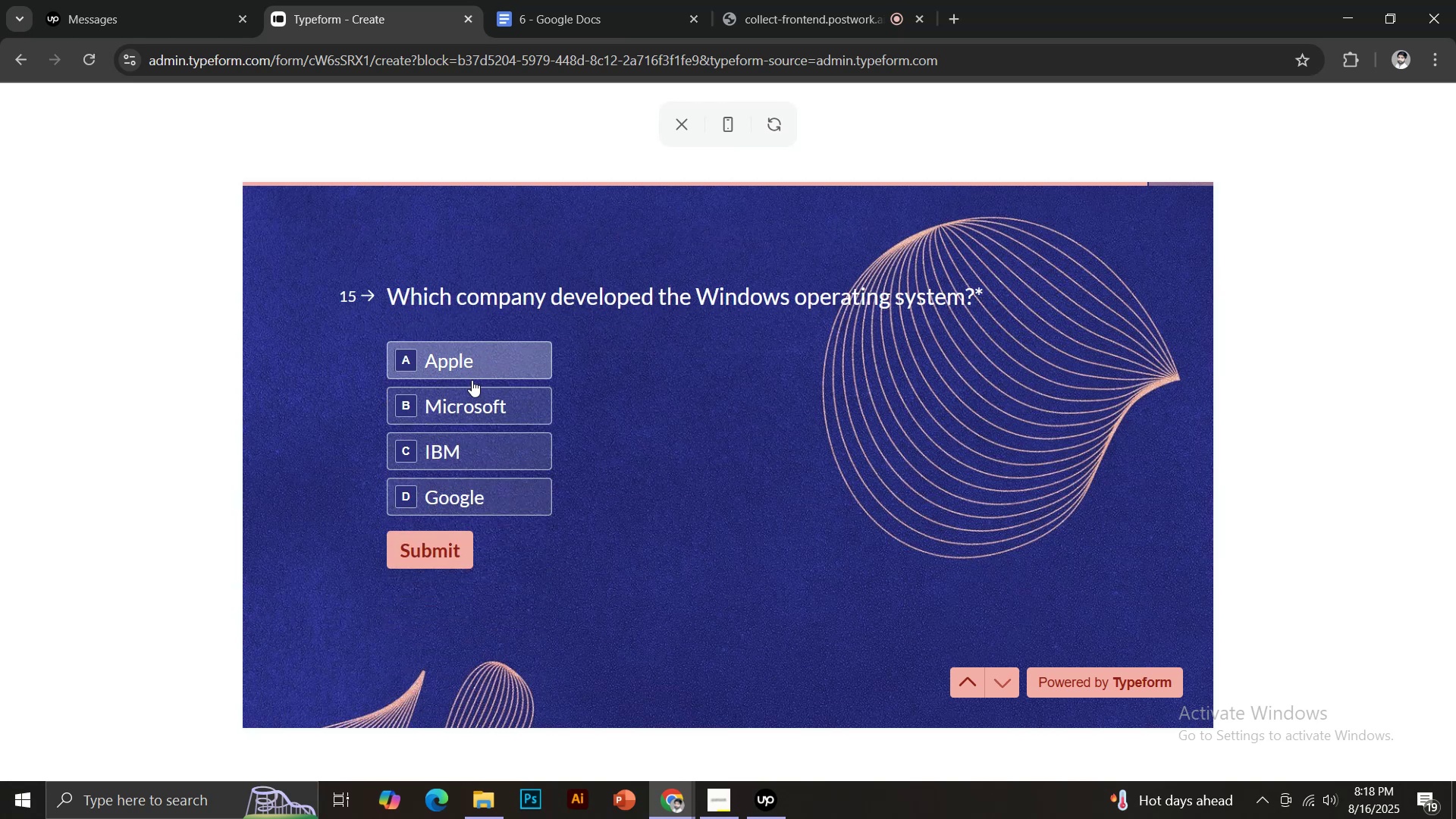 
left_click([454, 409])
 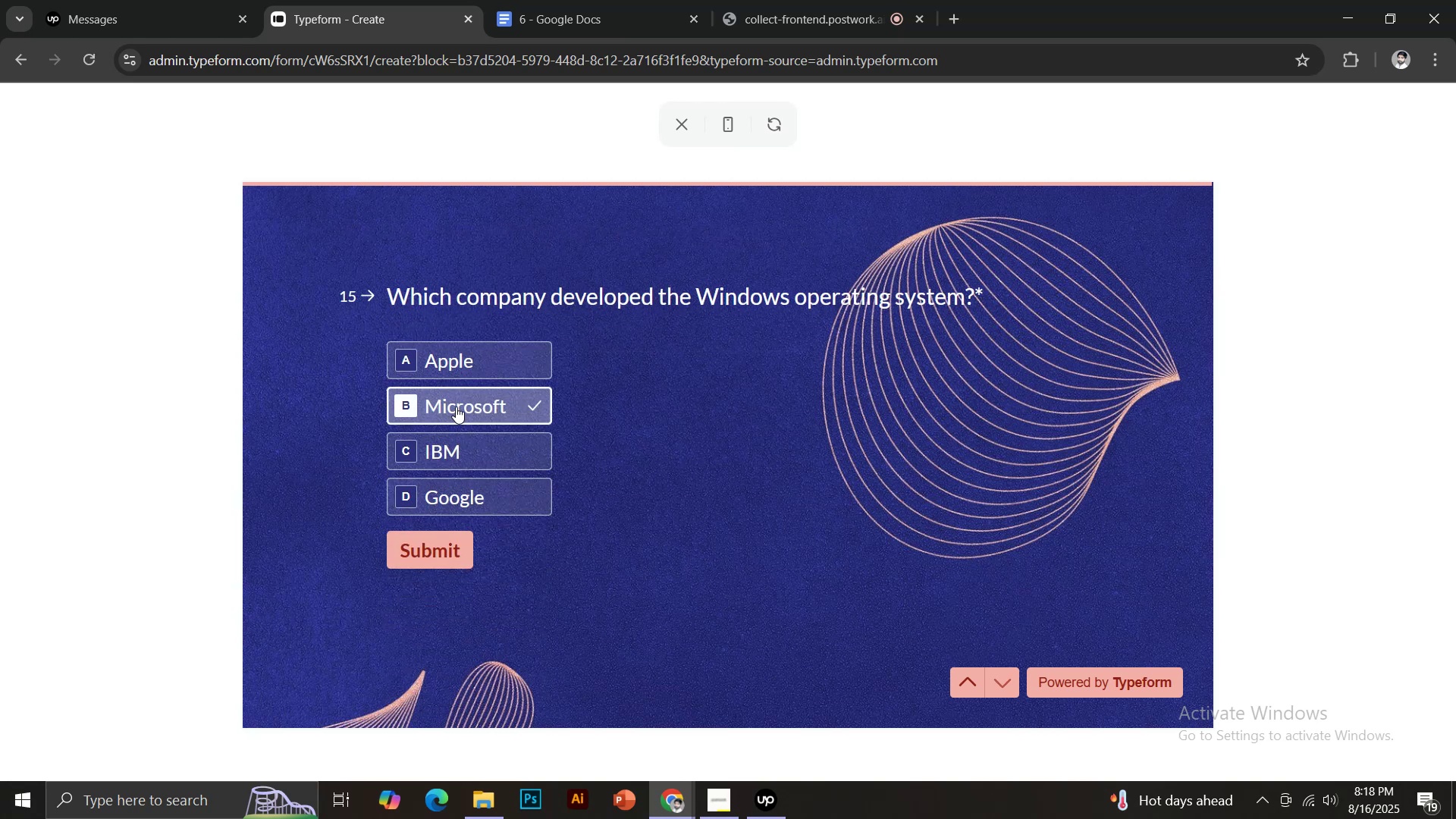 
left_click([442, 535])
 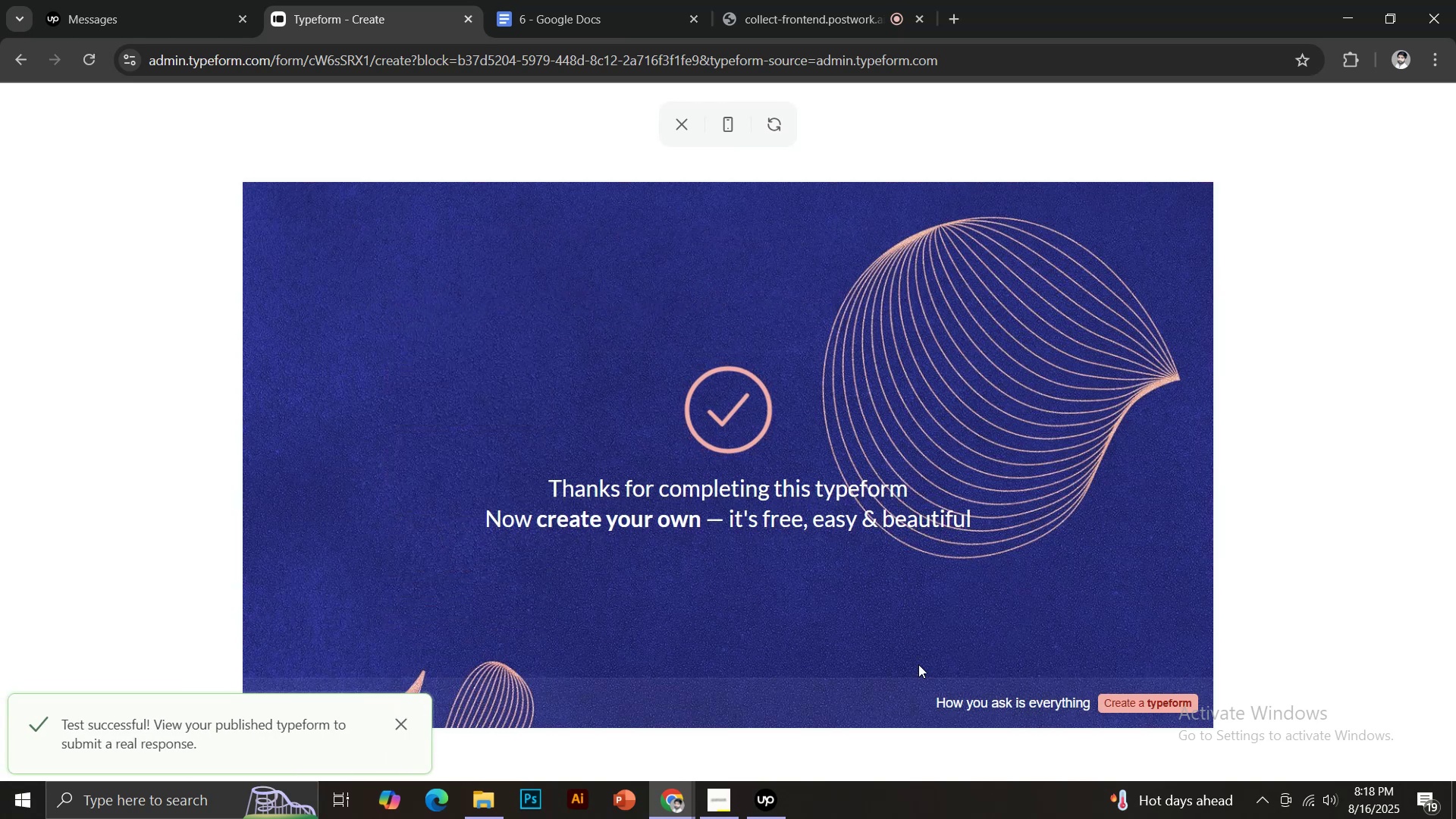 
scroll: coordinate [428, 442], scroll_direction: up, amount: 3.0
 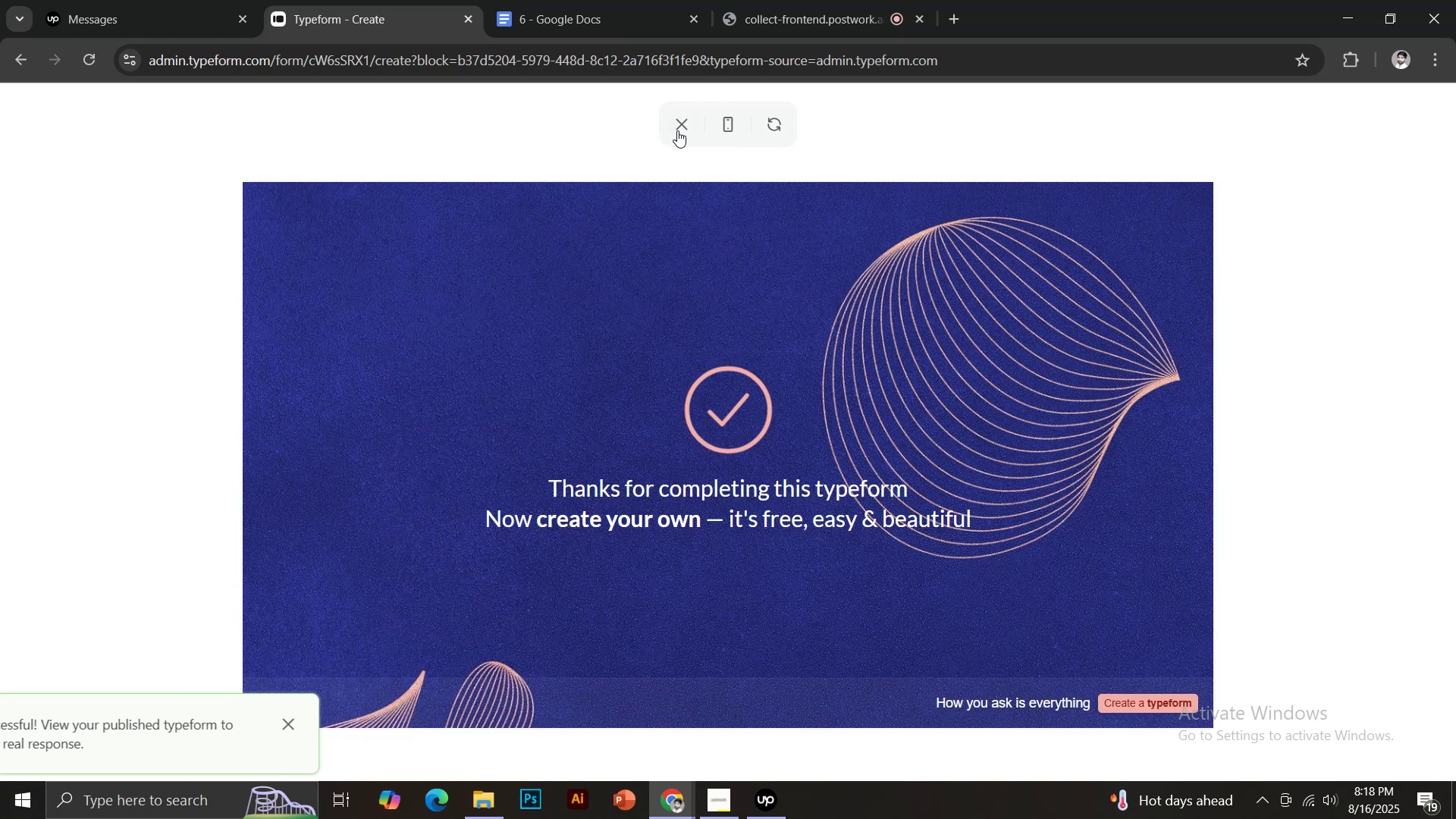 
left_click([678, 130])
 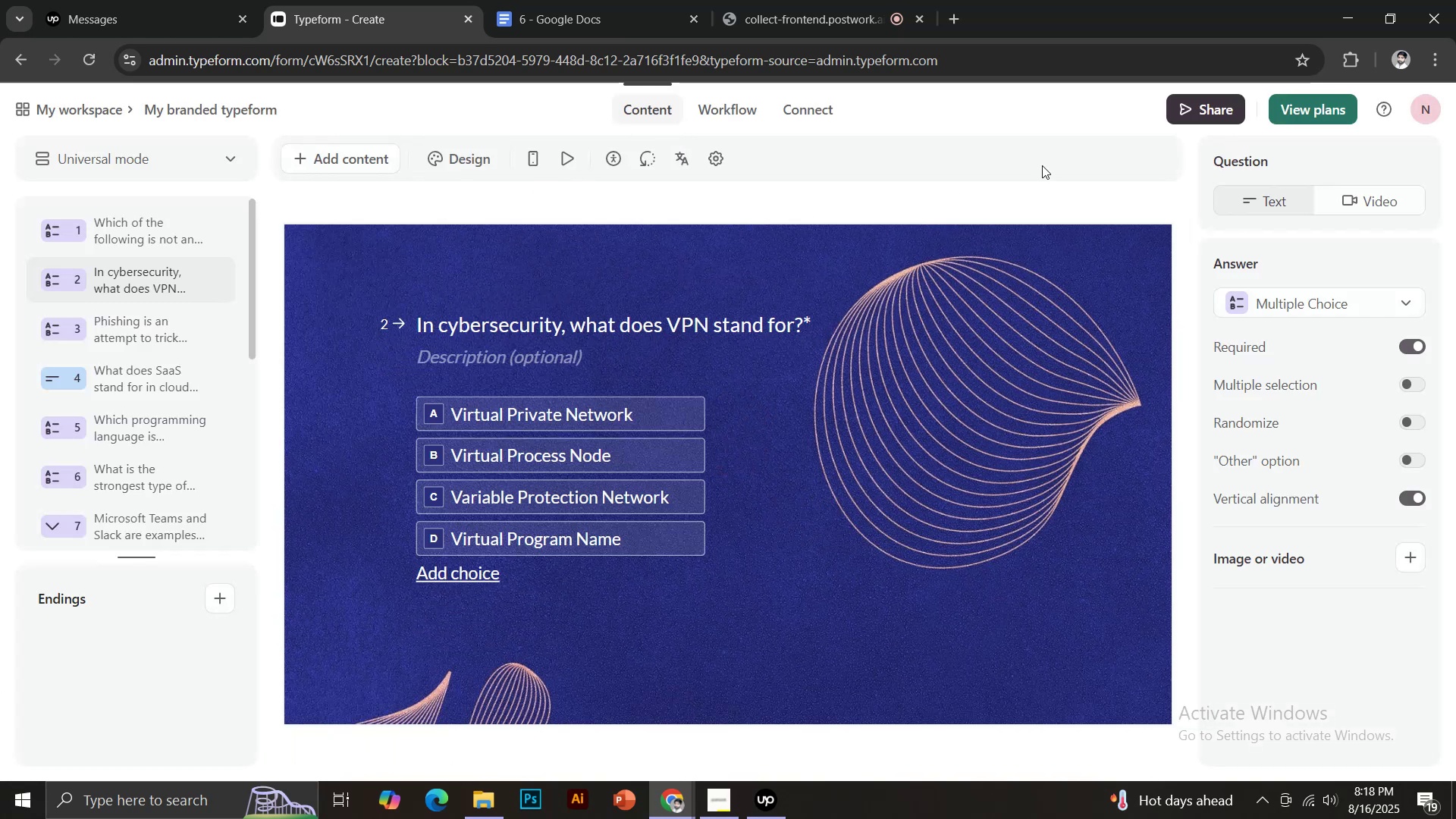 
scroll: coordinate [370, 397], scroll_direction: up, amount: 6.0
 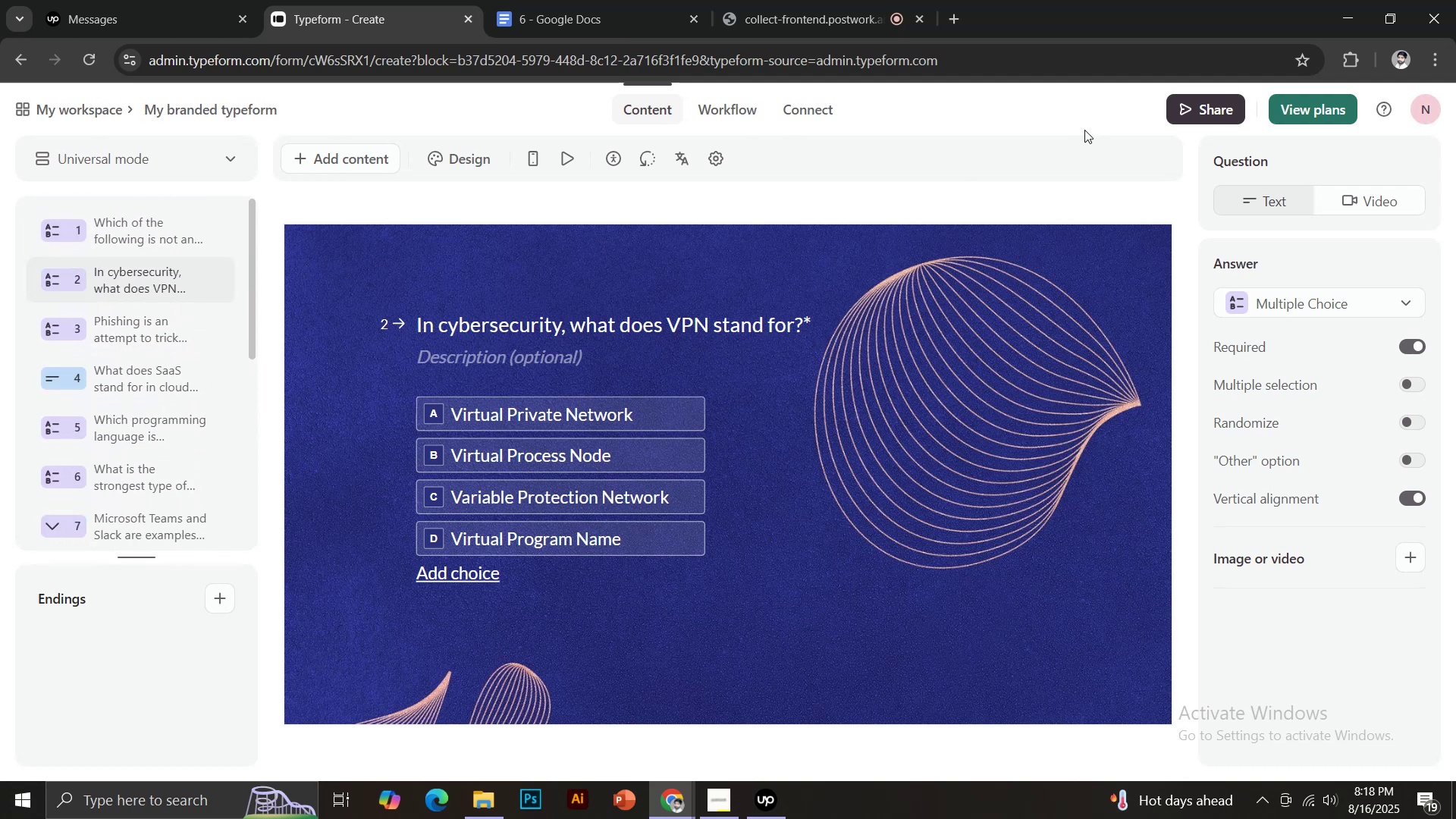 
left_click([1200, 108])
 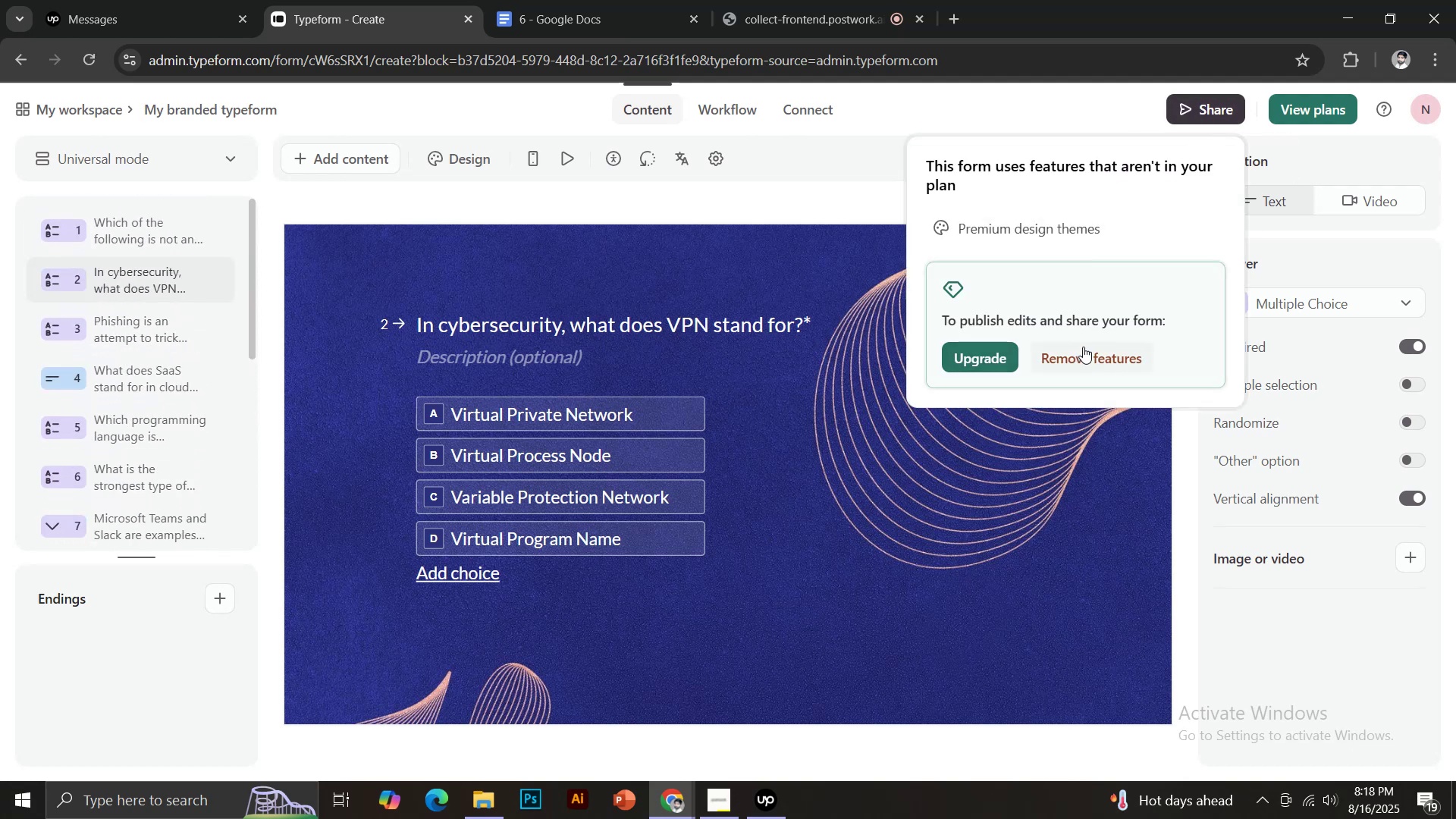 
wait(6.99)
 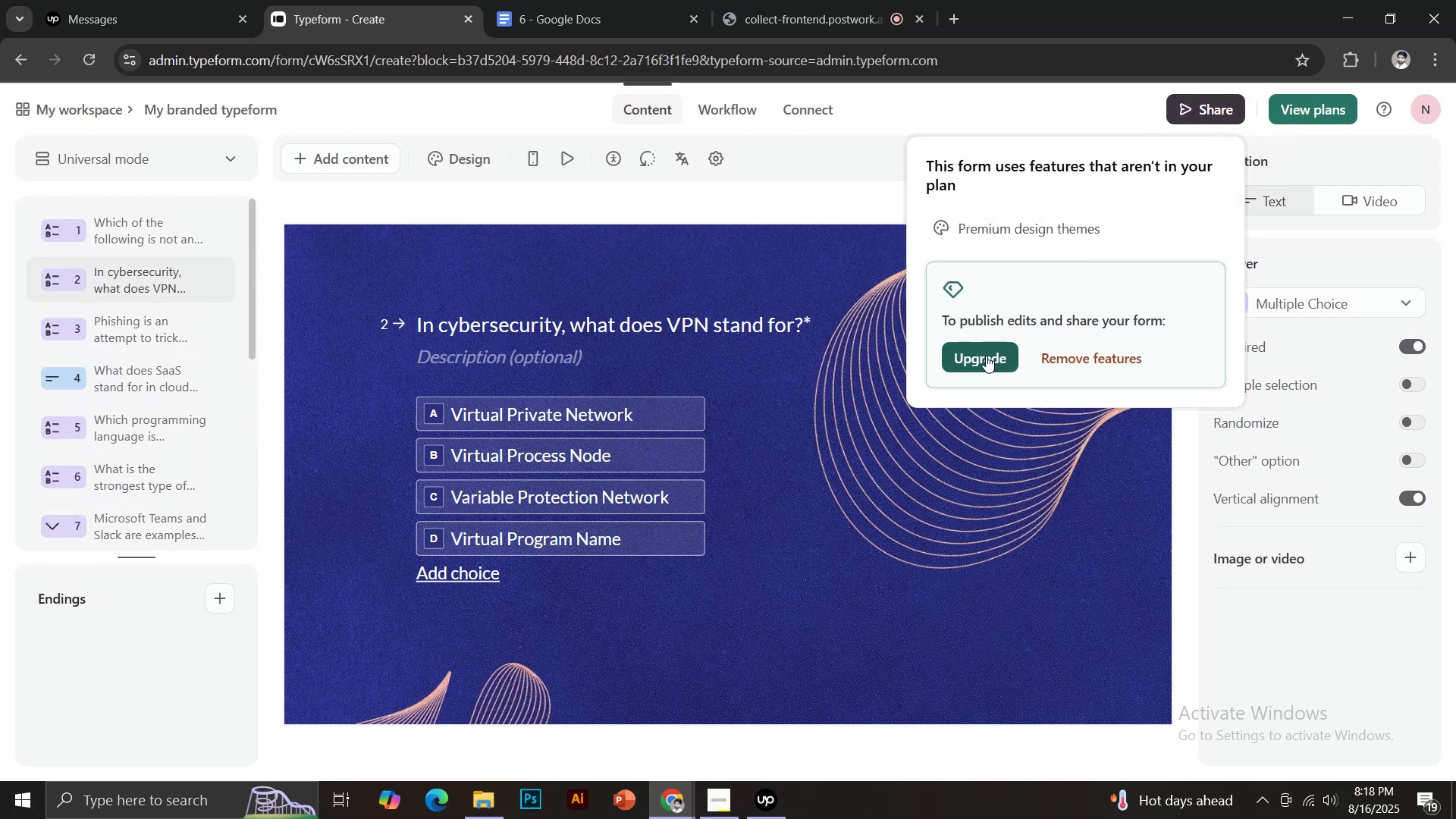 
left_click([1088, 356])
 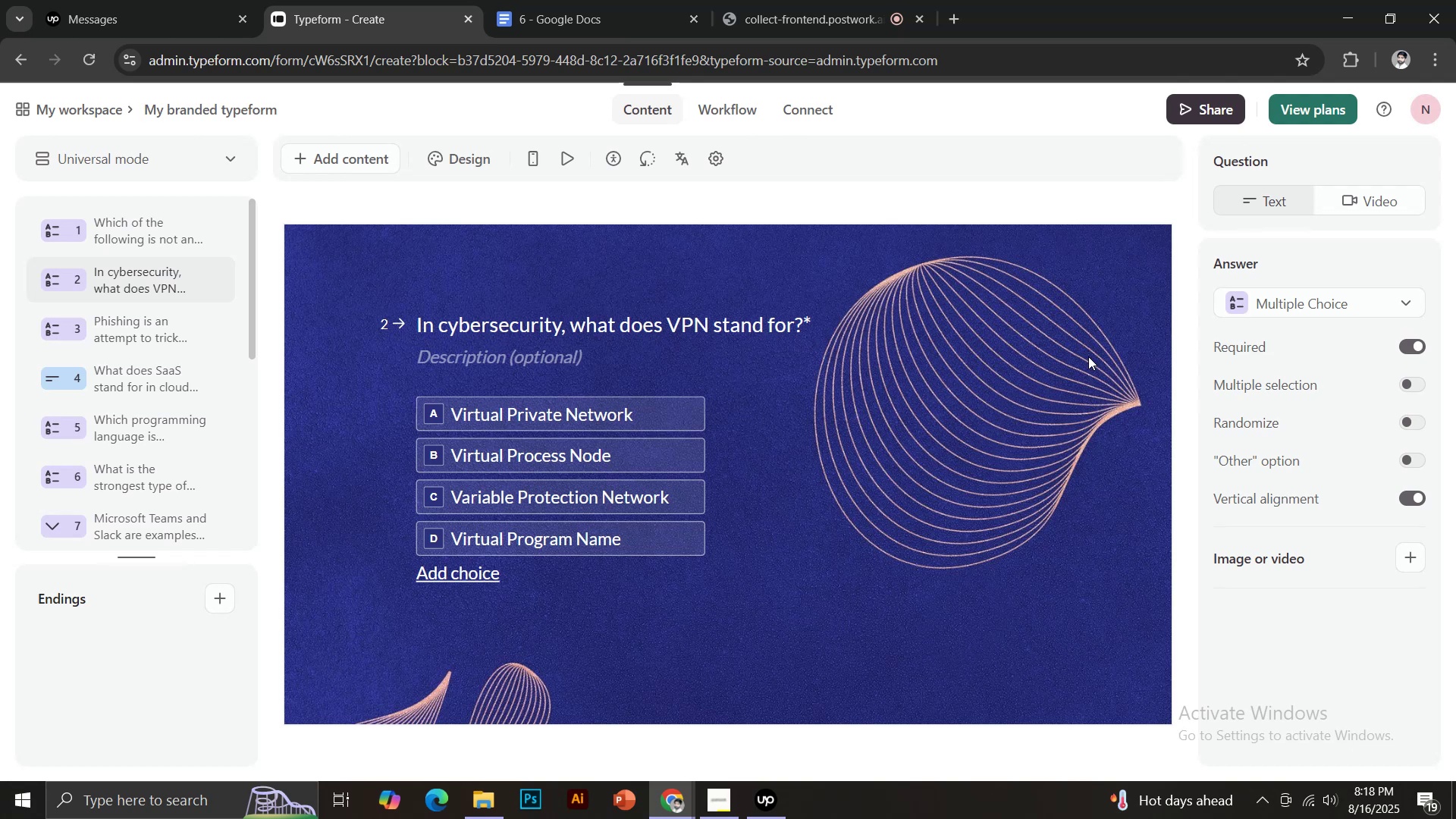 
wait(6.77)
 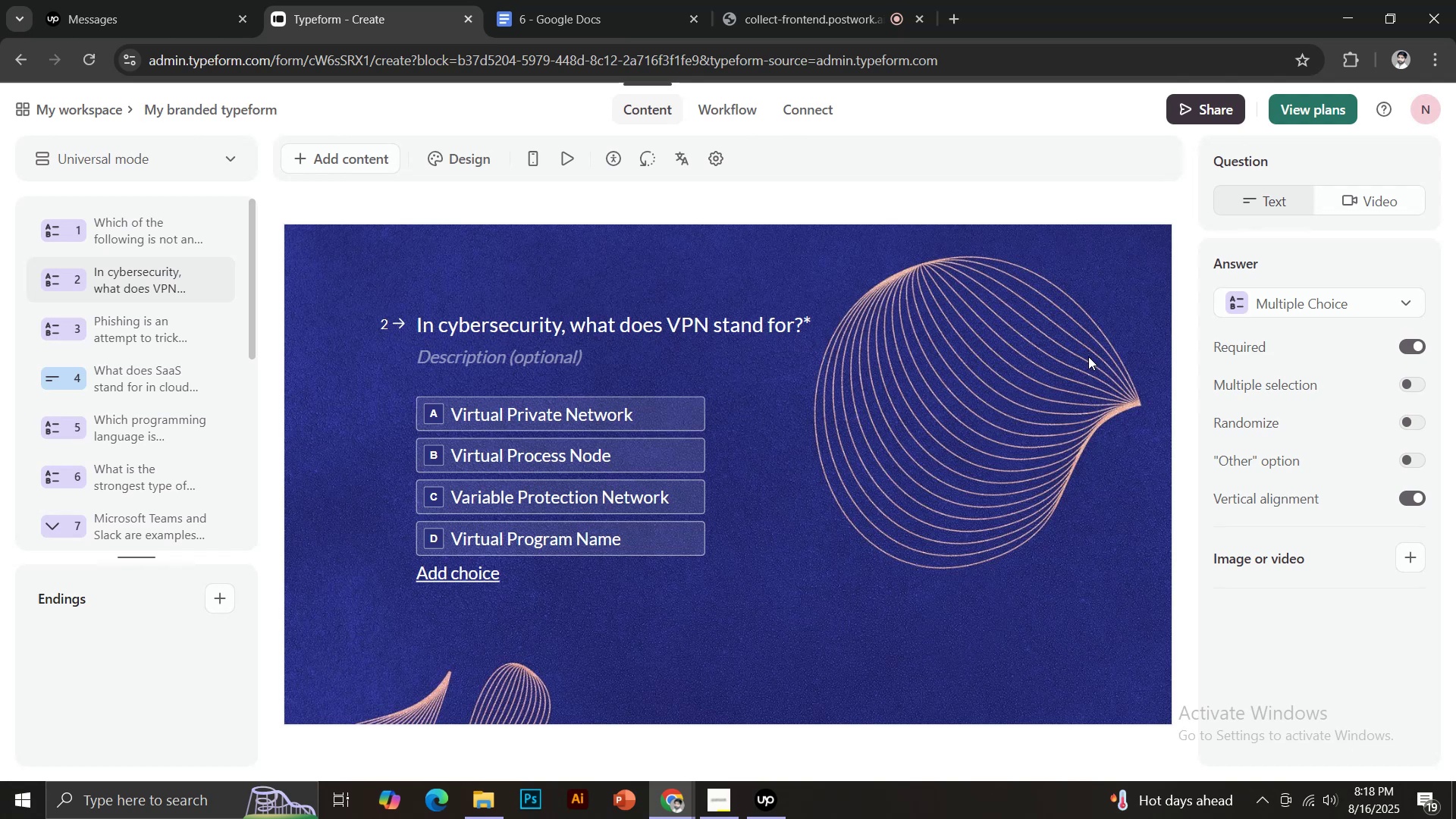 
left_click([455, 162])
 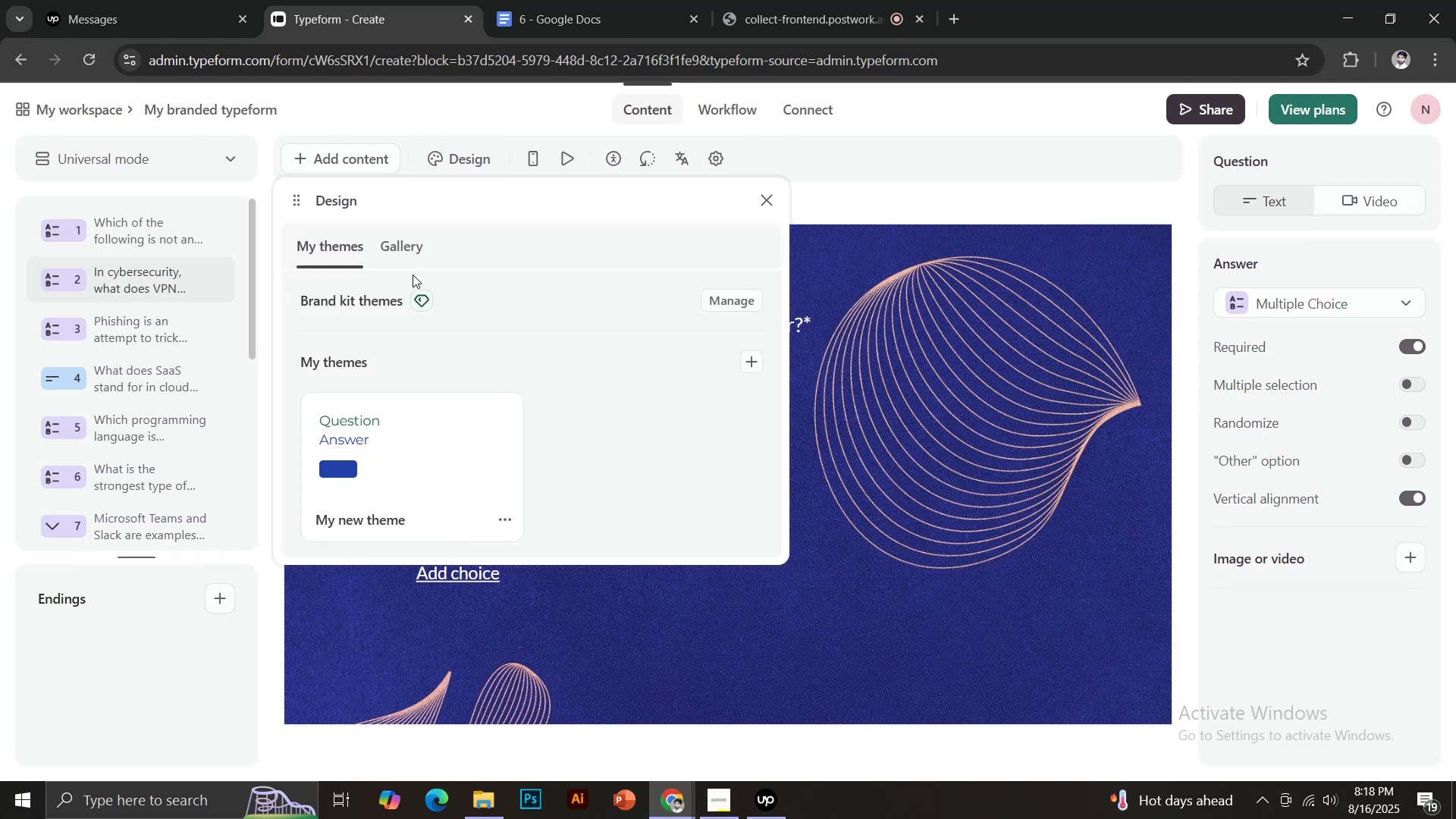 
scroll: coordinate [400, 353], scroll_direction: up, amount: 4.0
 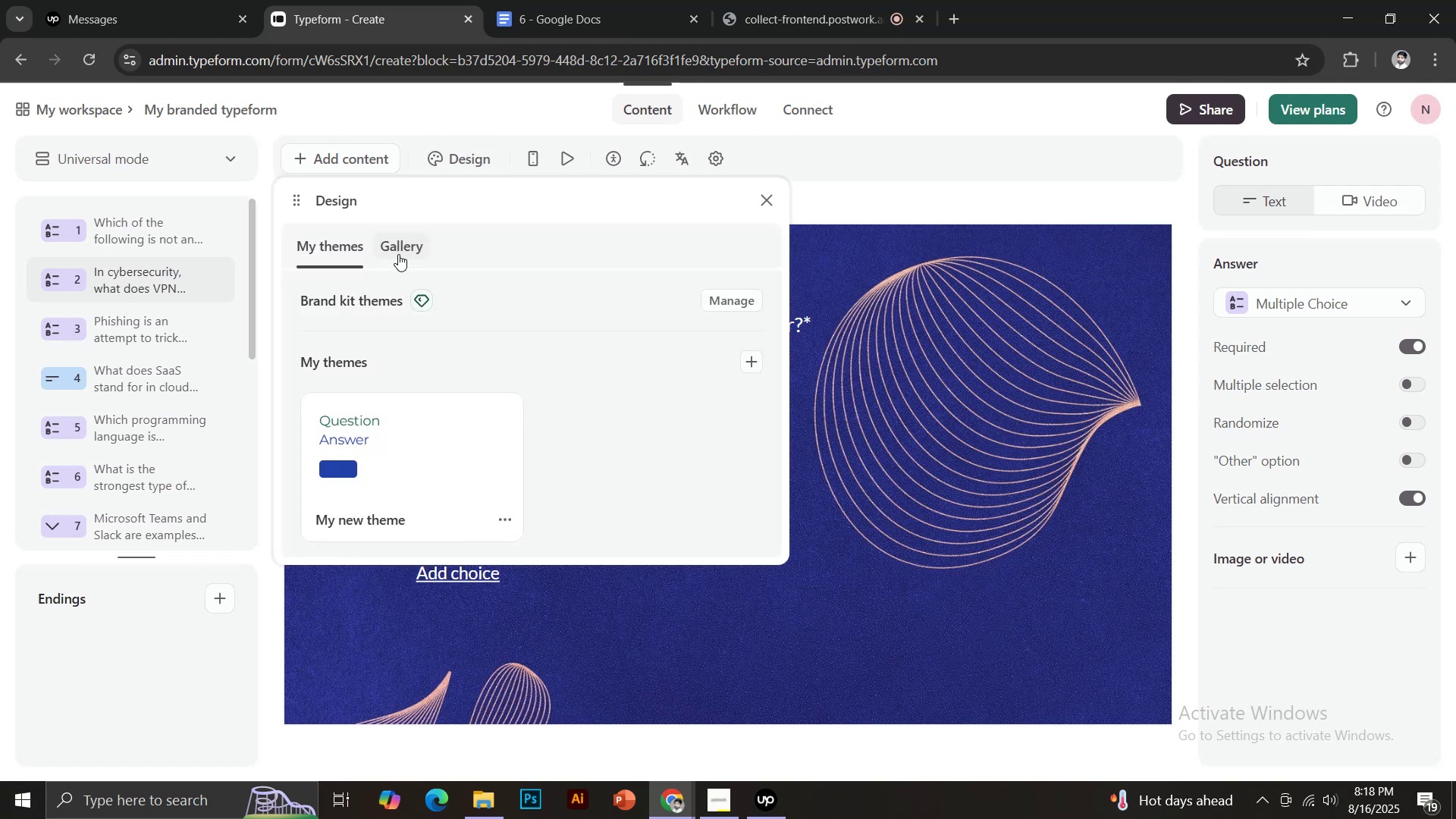 
left_click([397, 244])
 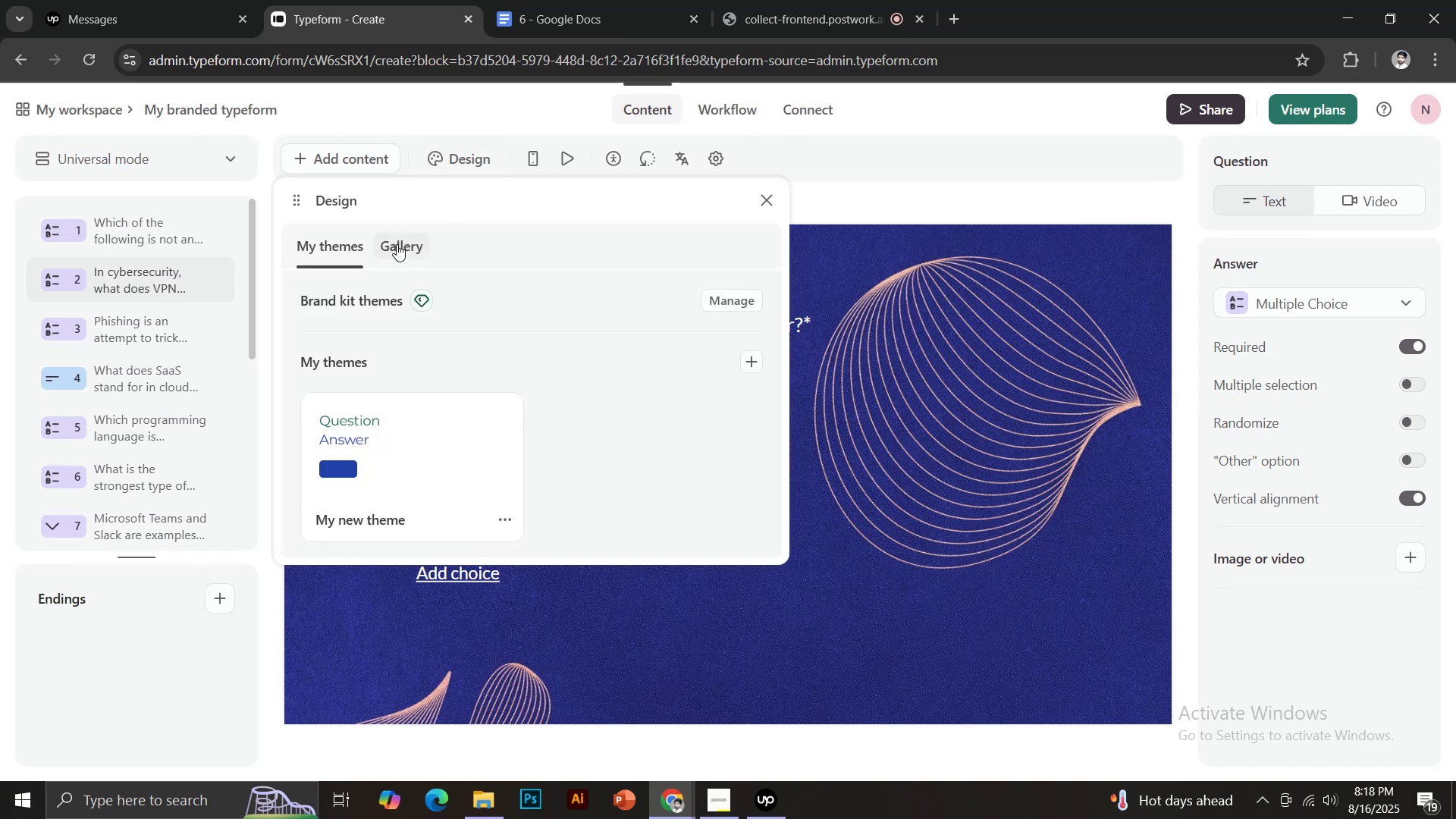 
mouse_move([421, 289])
 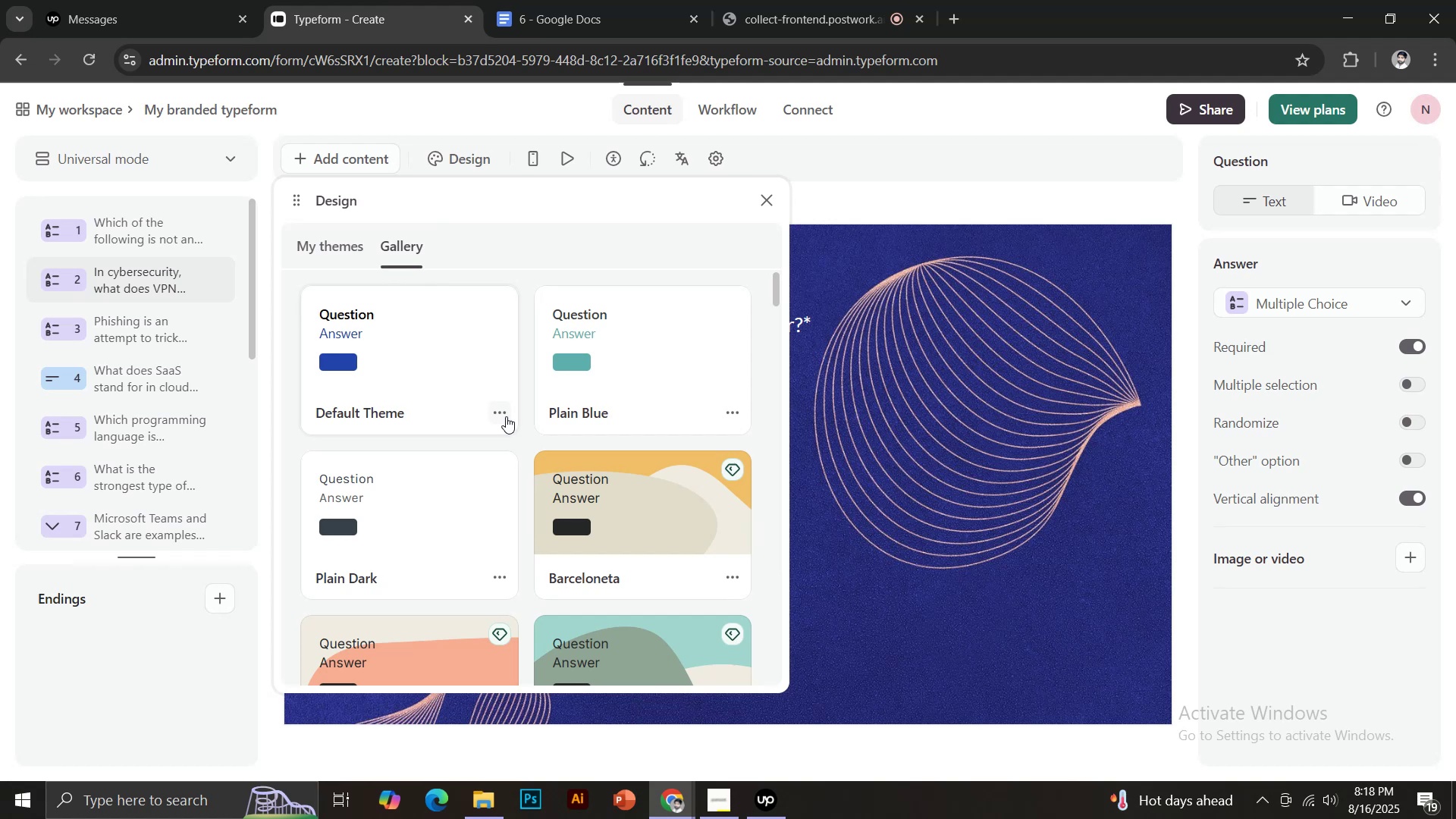 
scroll: coordinate [506, 415], scroll_direction: down, amount: 6.0
 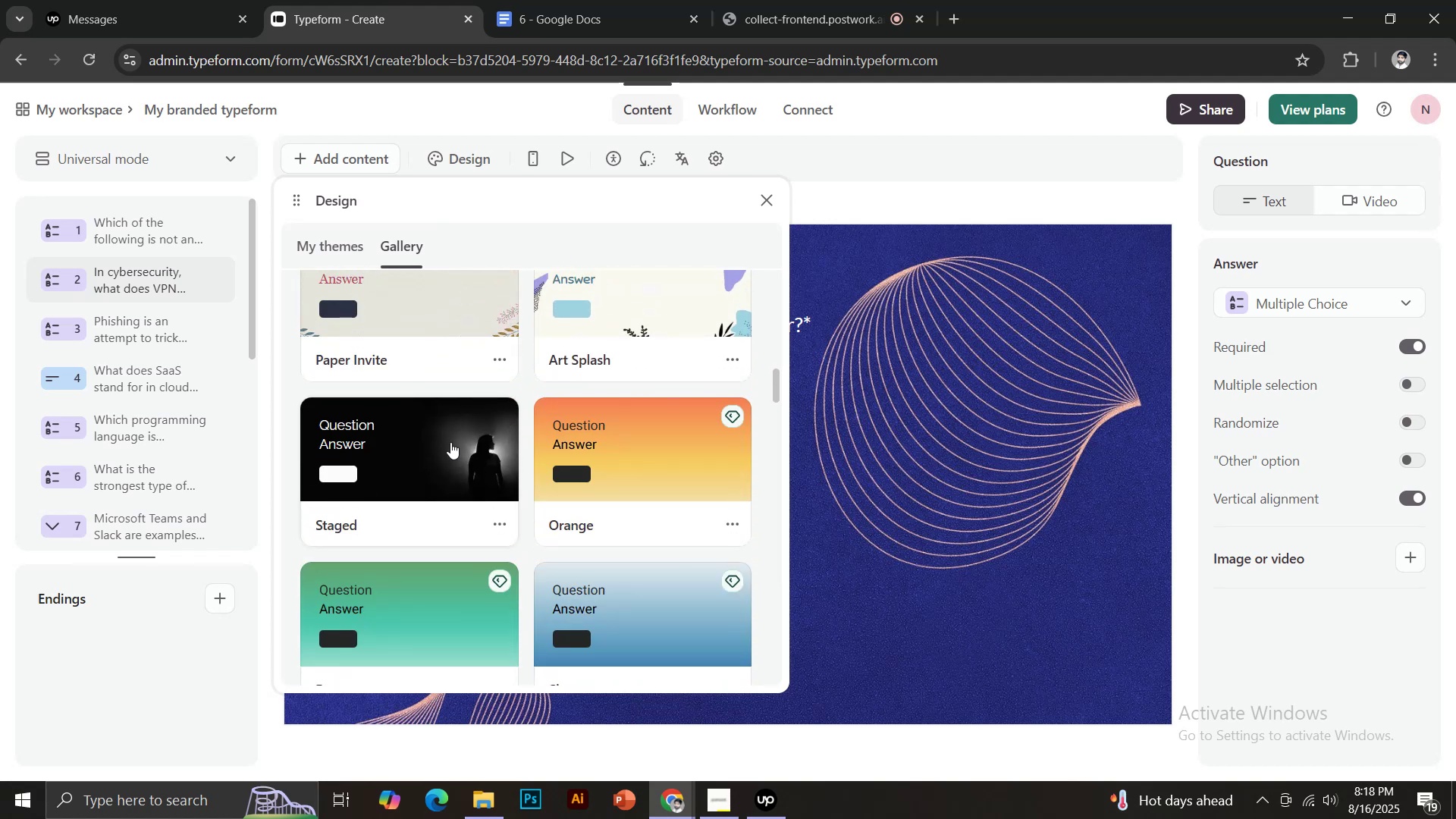 
left_click([406, 422])
 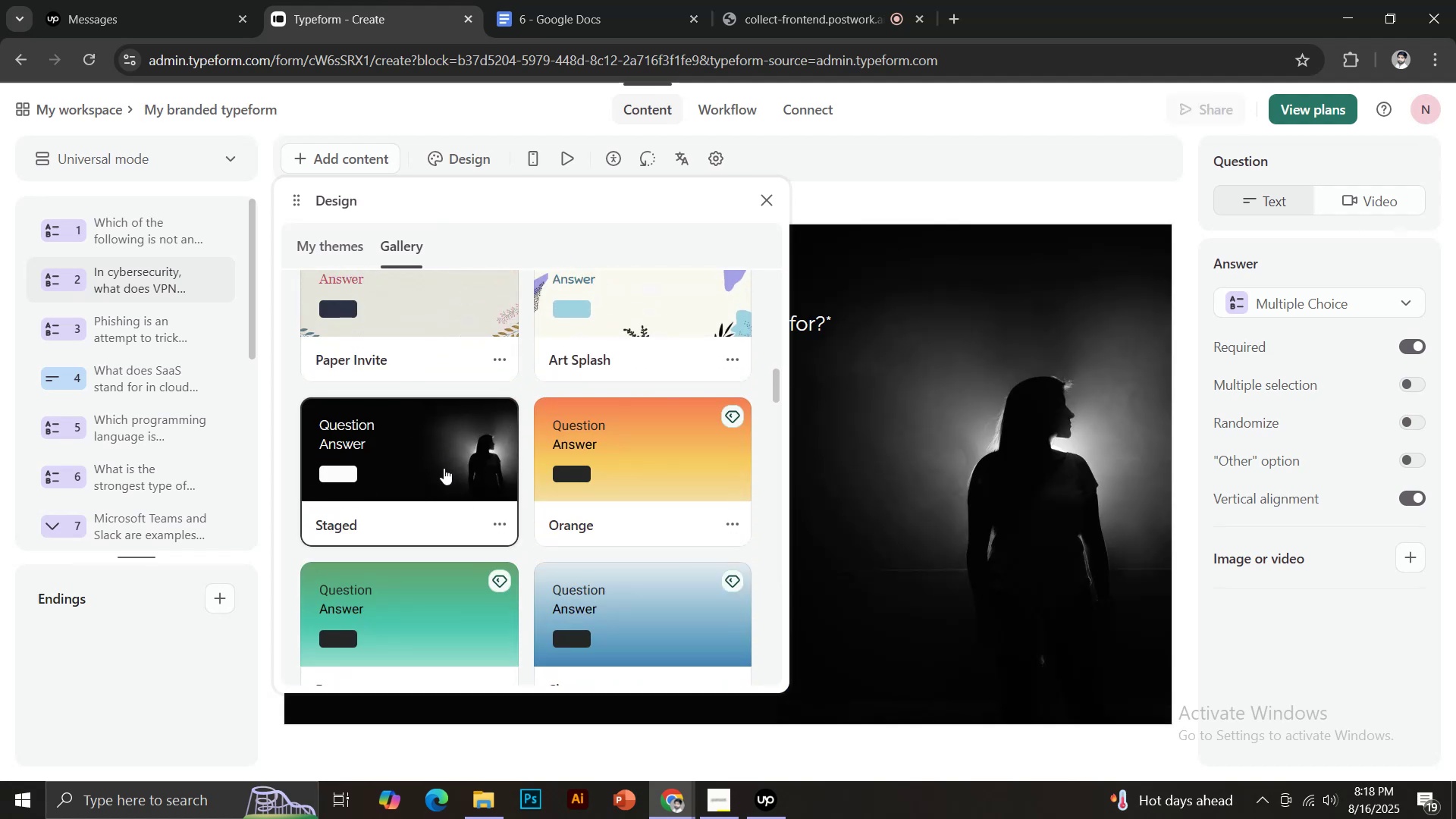 
scroll: coordinate [525, 529], scroll_direction: down, amount: 16.0
 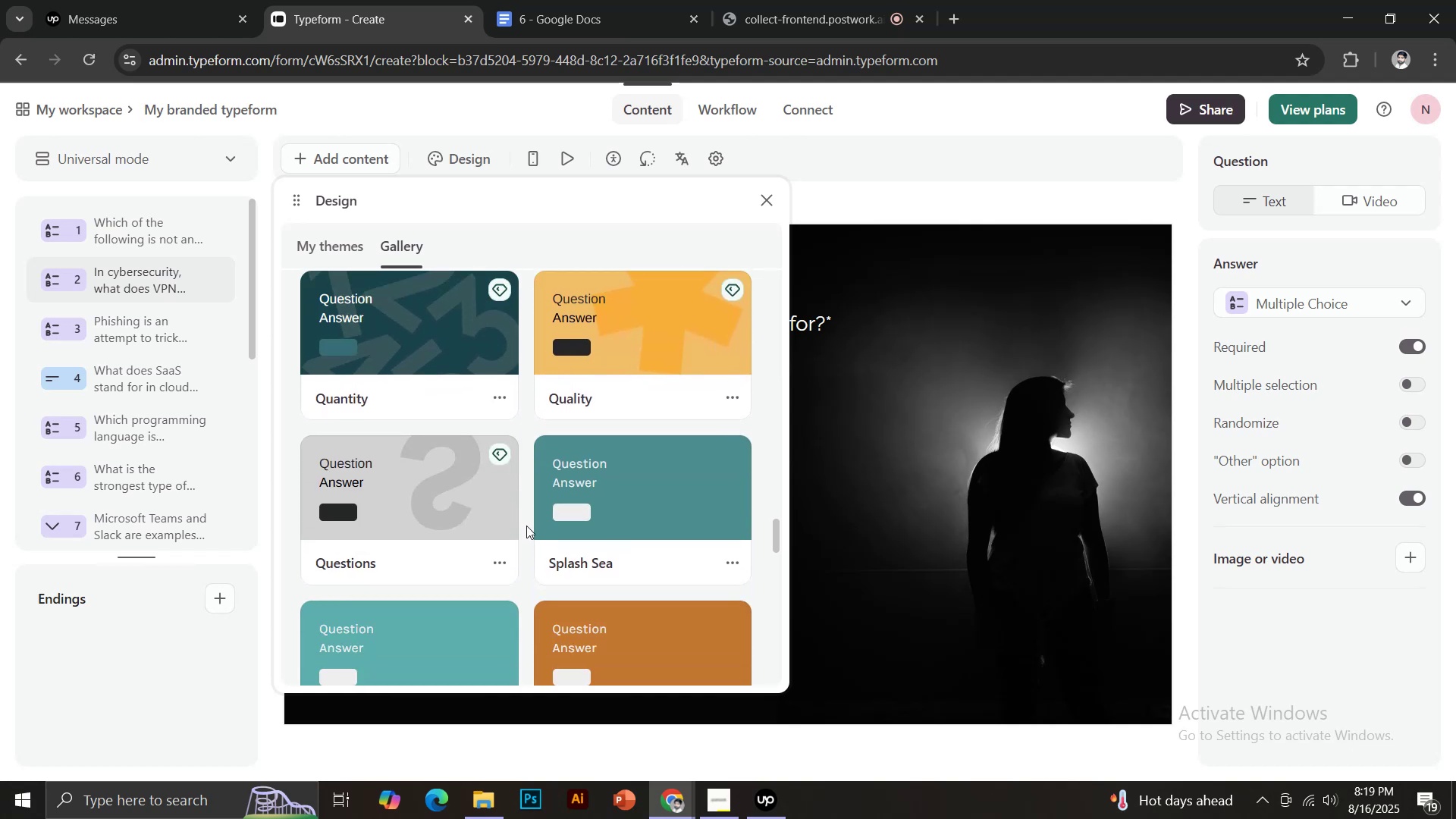 
scroll: coordinate [530, 522], scroll_direction: down, amount: 11.0
 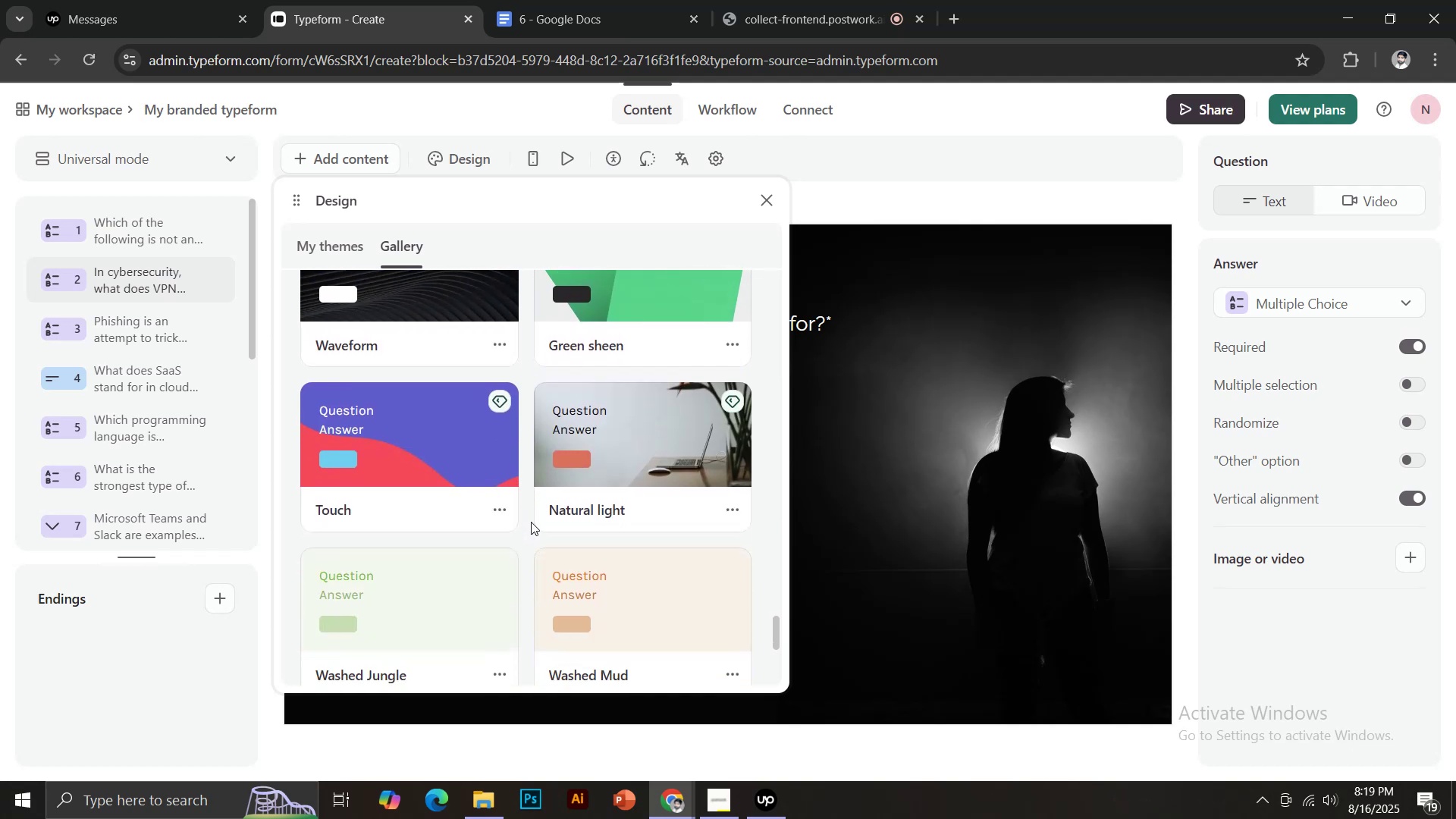 
scroll: coordinate [532, 517], scroll_direction: down, amount: 5.0
 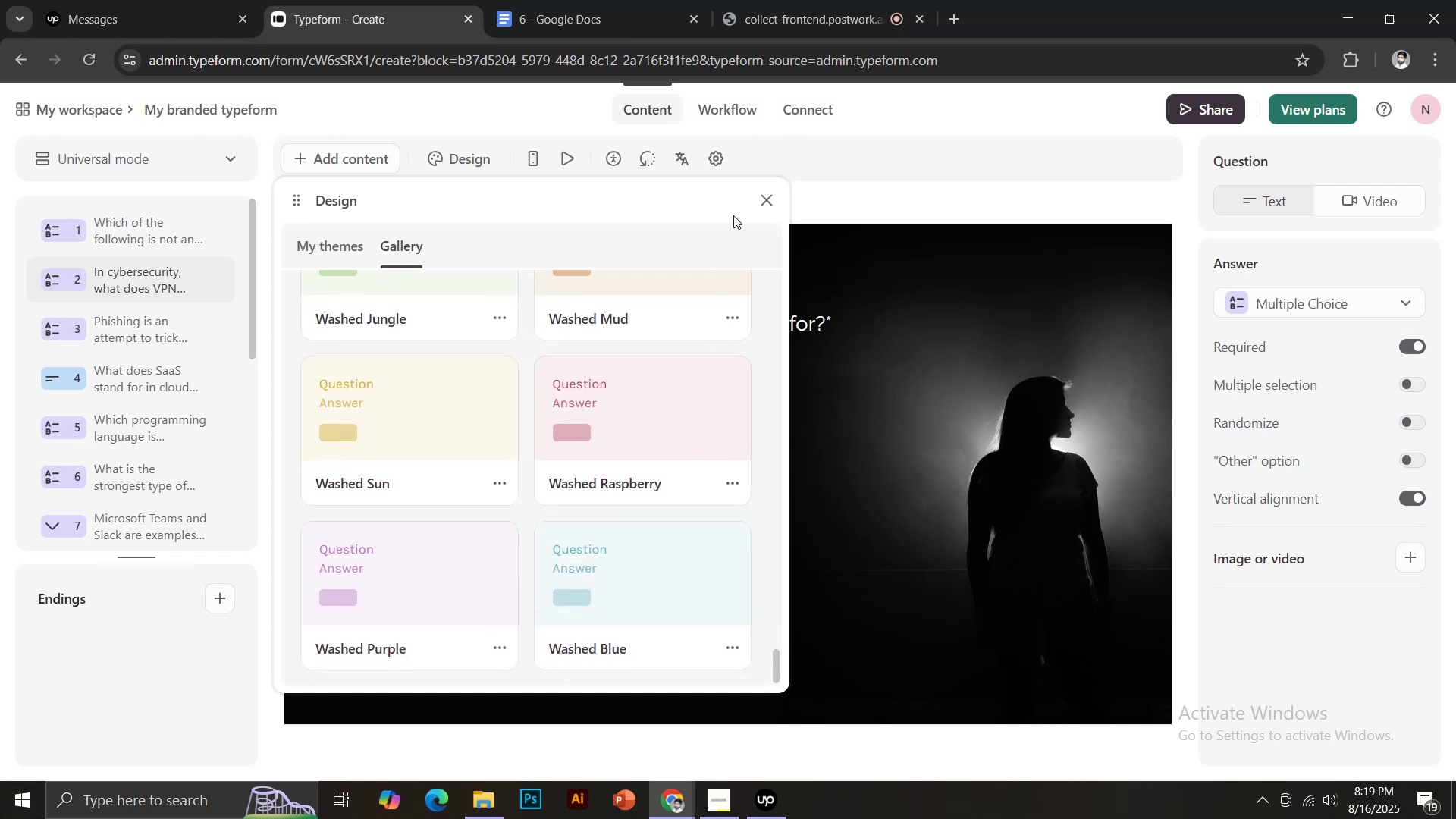 
left_click([765, 197])
 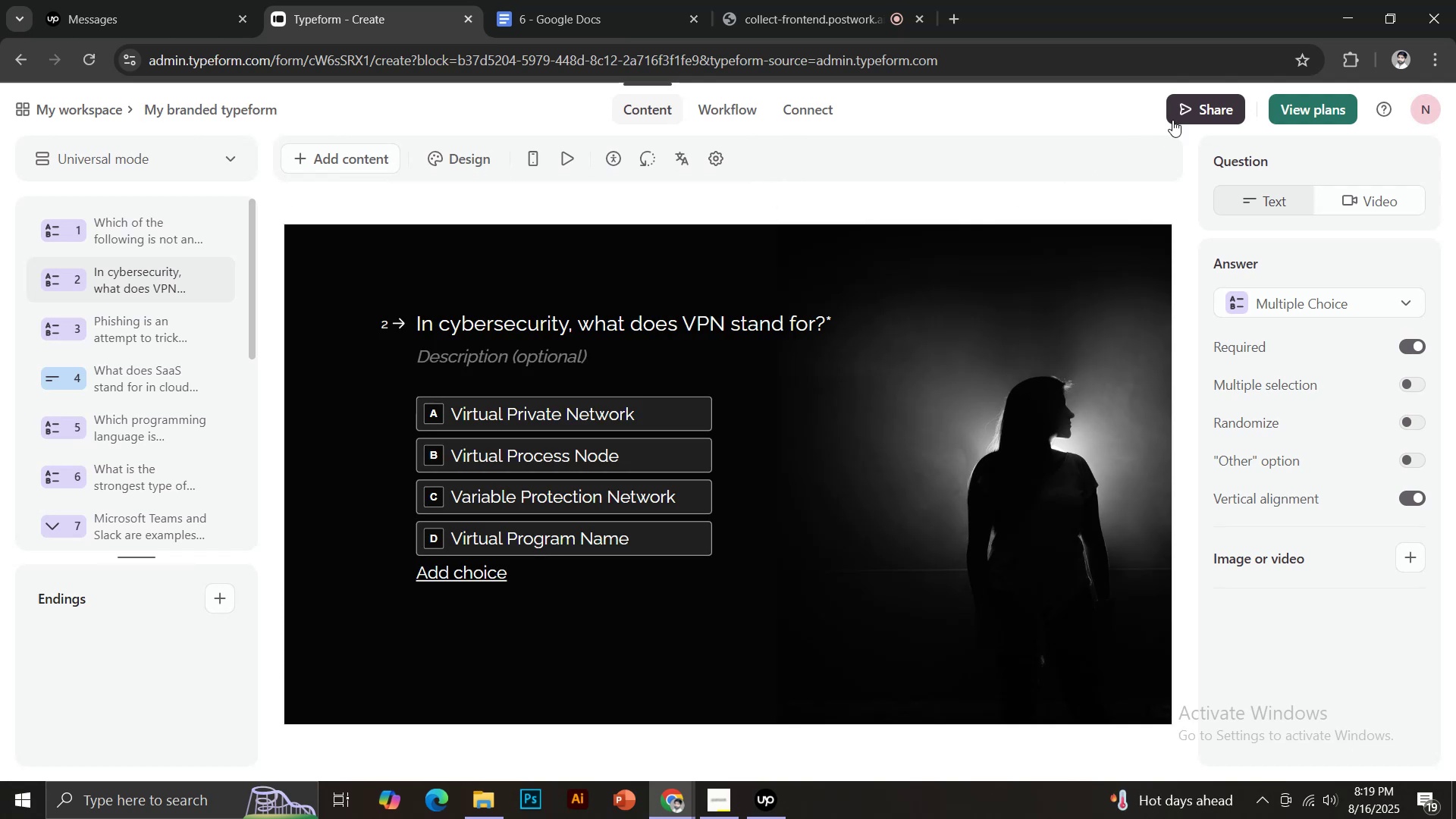 
left_click([1175, 115])
 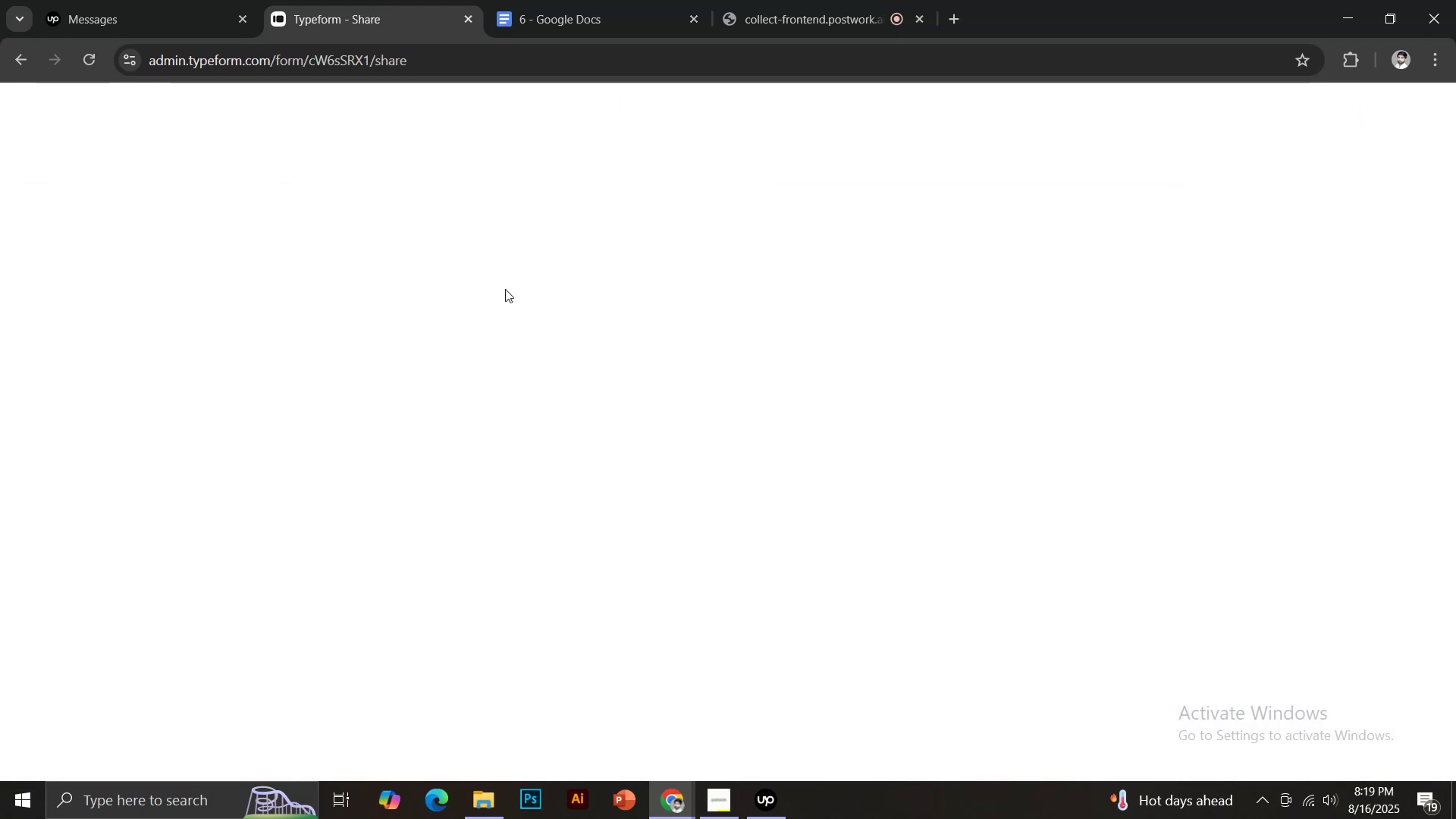 
wait(12.94)
 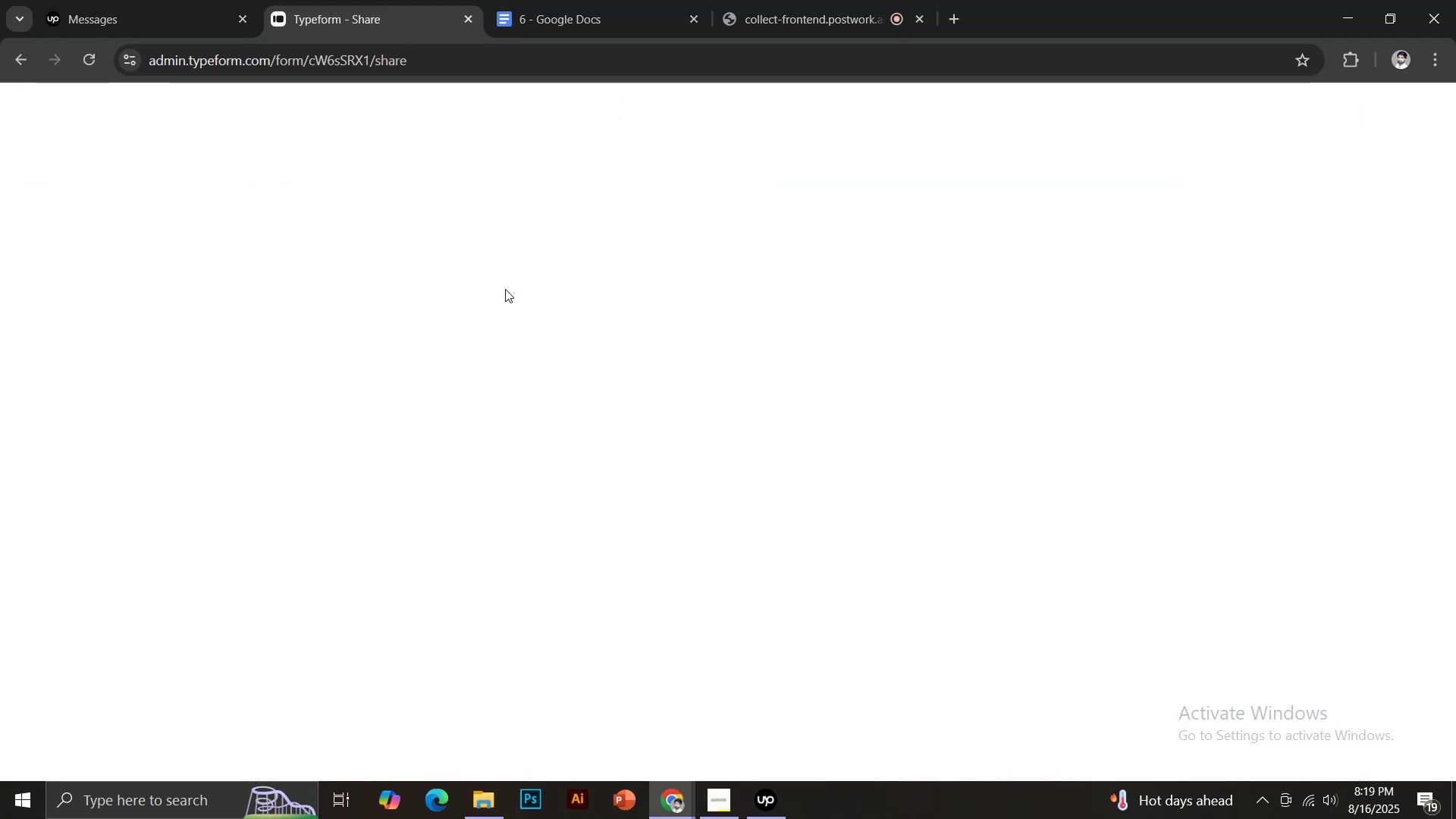 
left_click([544, 0])
 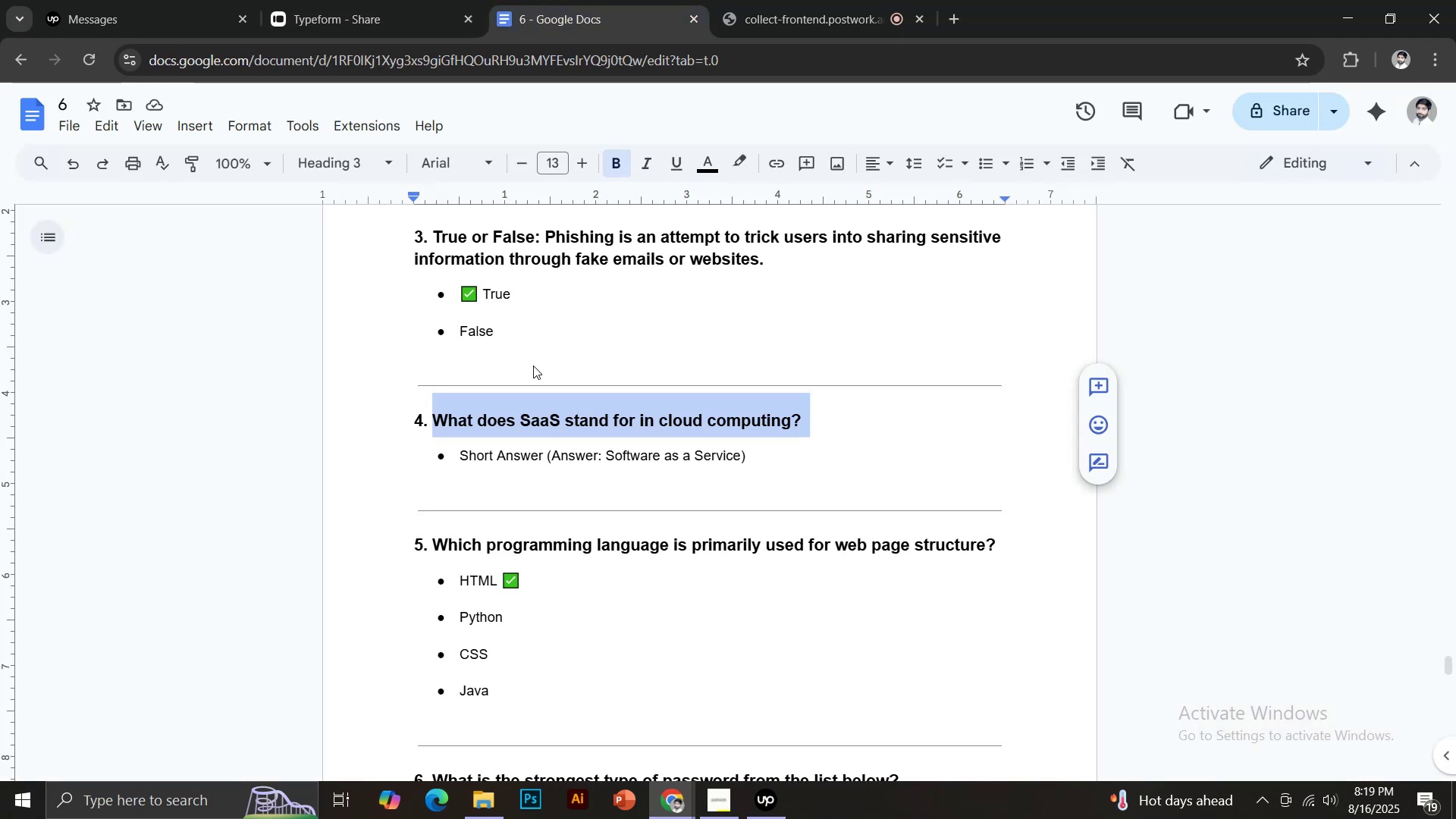 
scroll: coordinate [601, 371], scroll_direction: up, amount: 11.0
 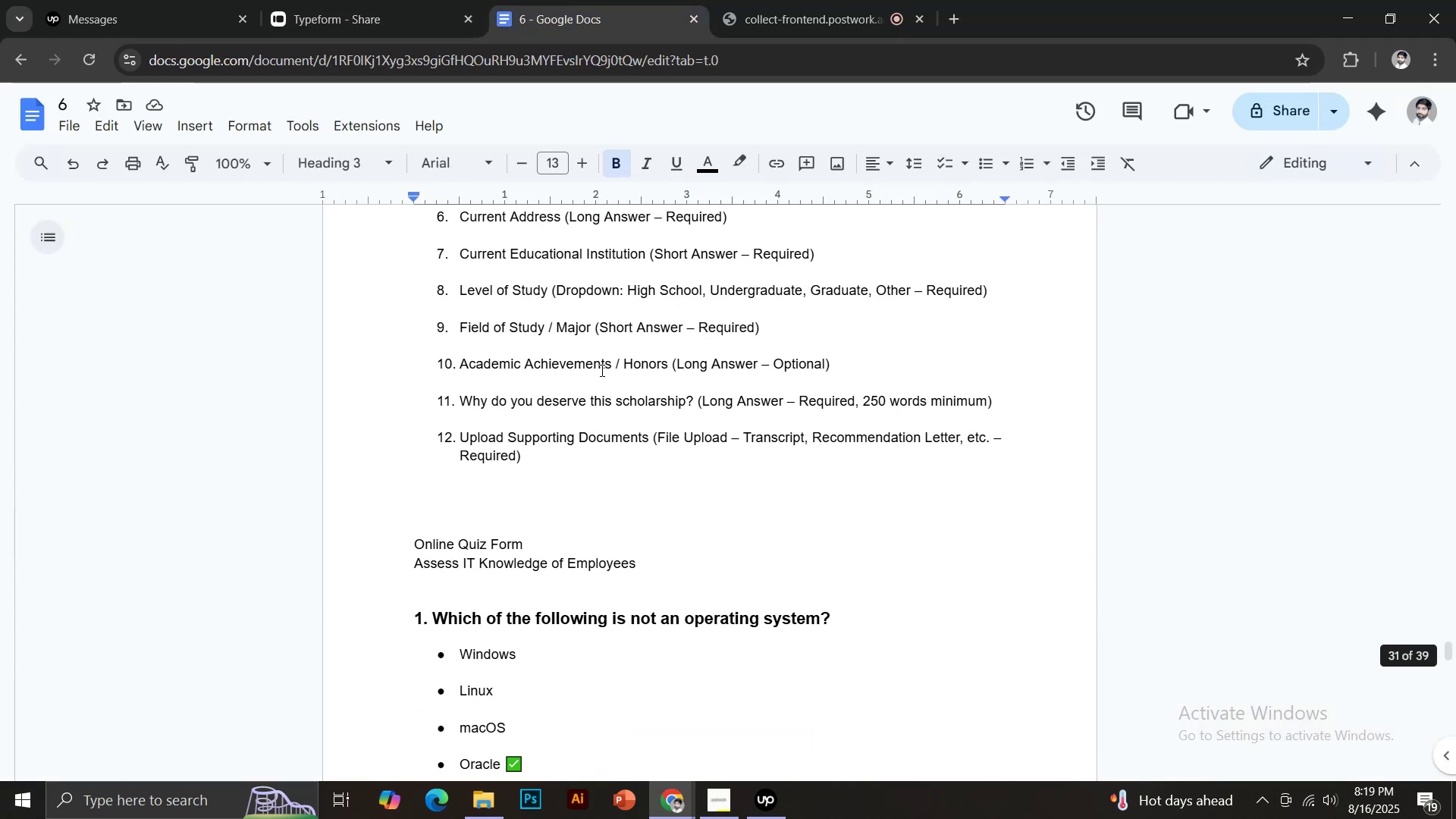 
scroll: coordinate [601, 369], scroll_direction: down, amount: 1.0
 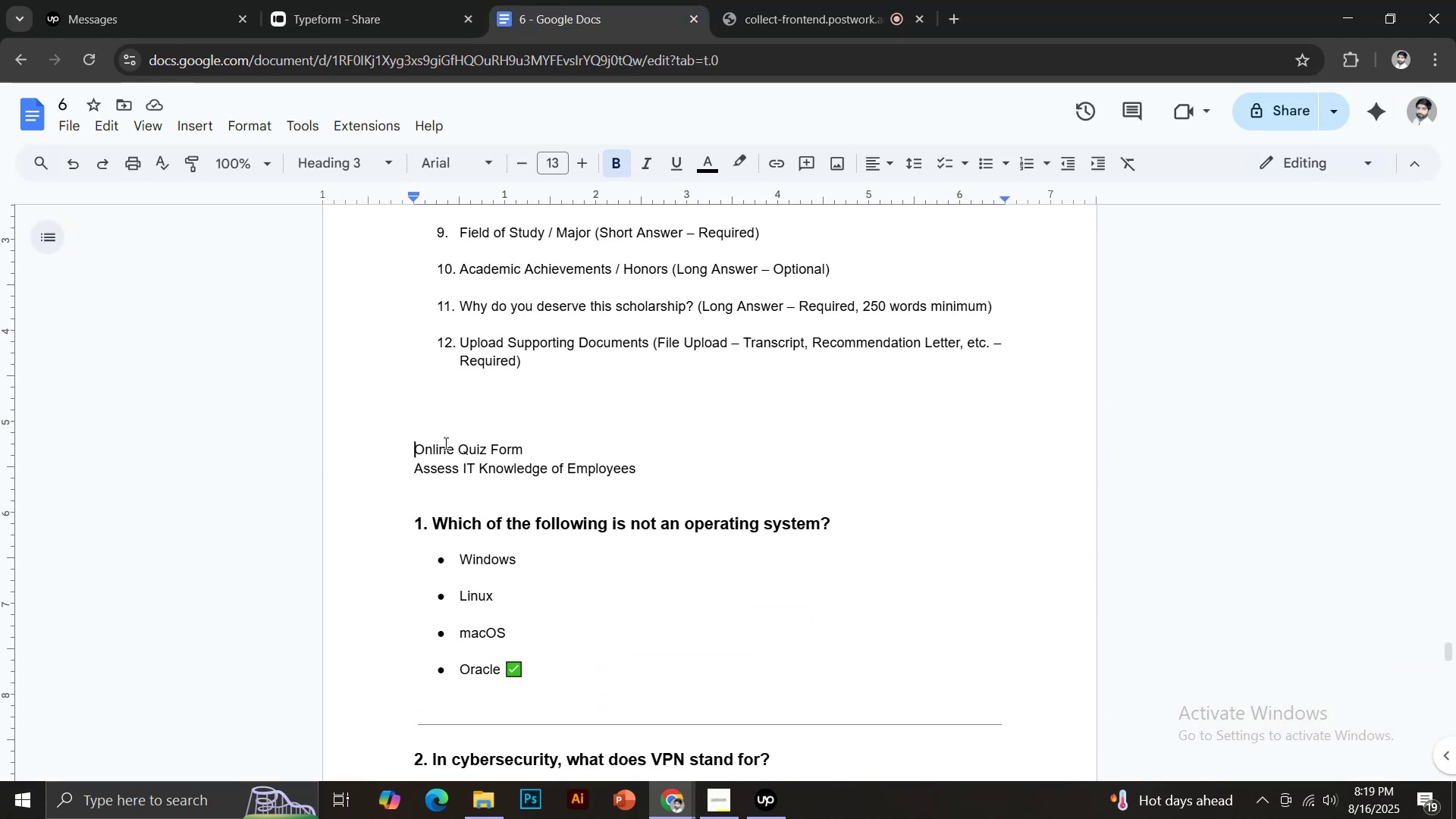 
key(Control+C)
 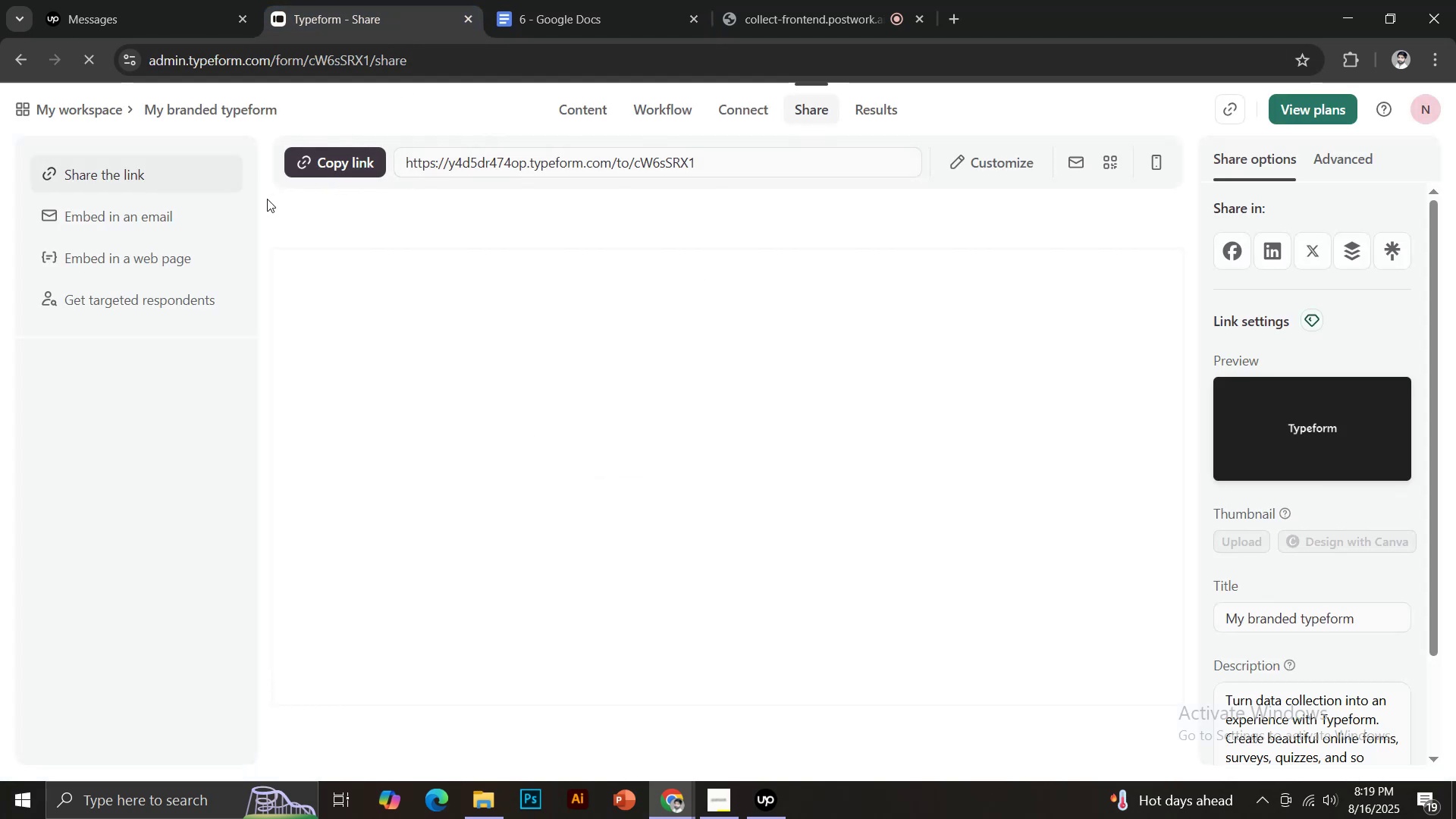 
wait(8.49)
 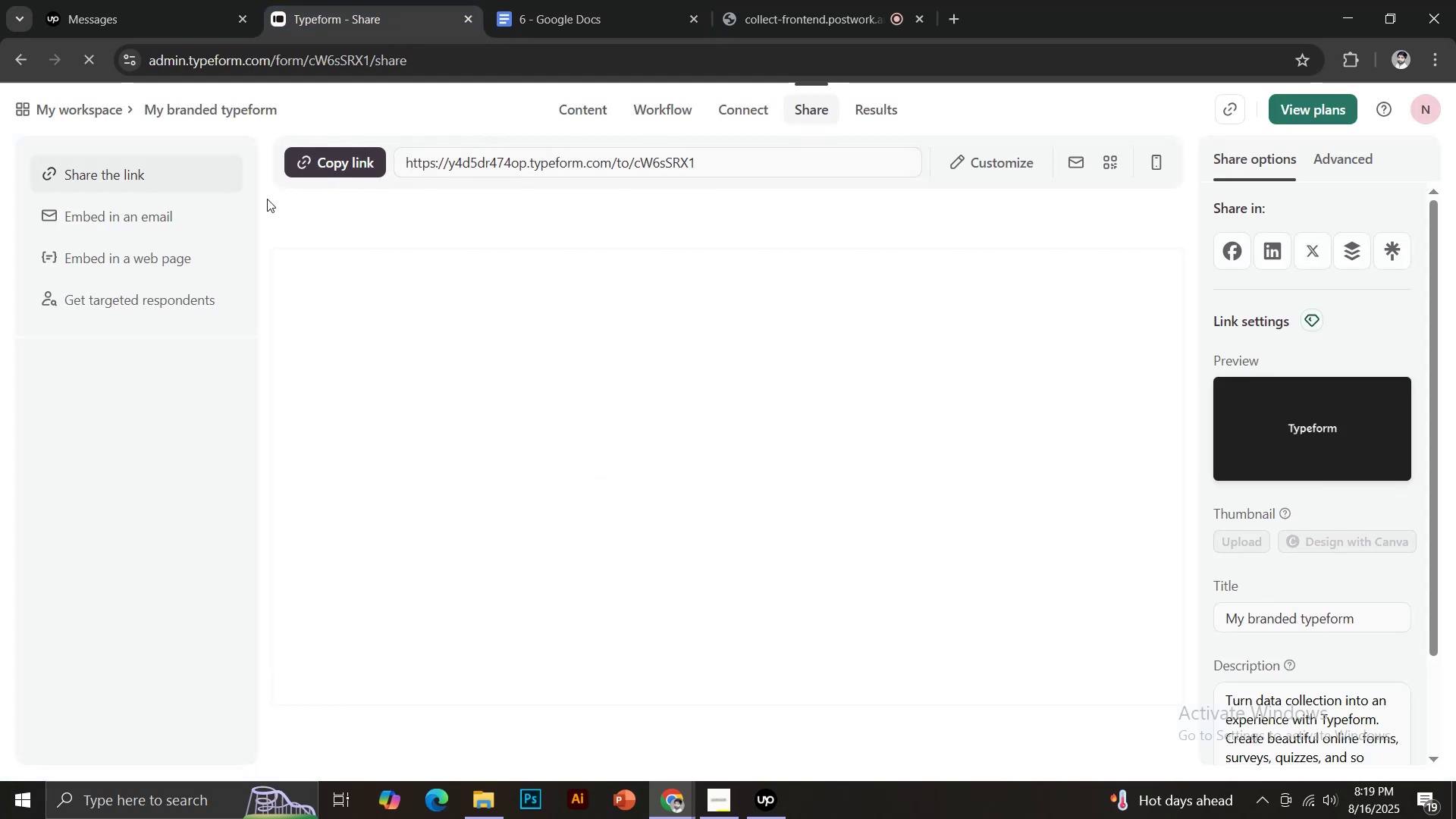 
left_click([106, 111])
 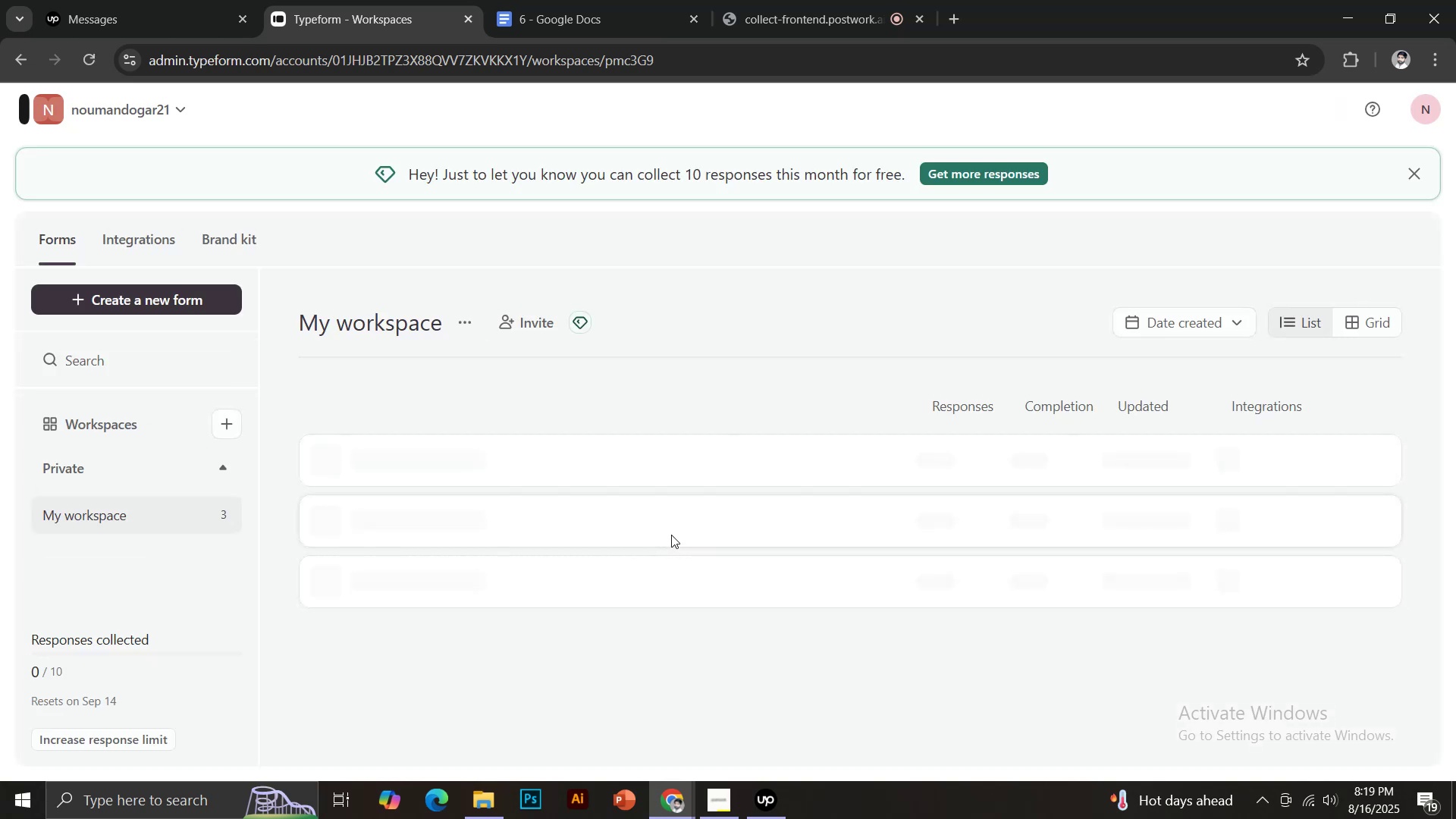 
wait(9.75)
 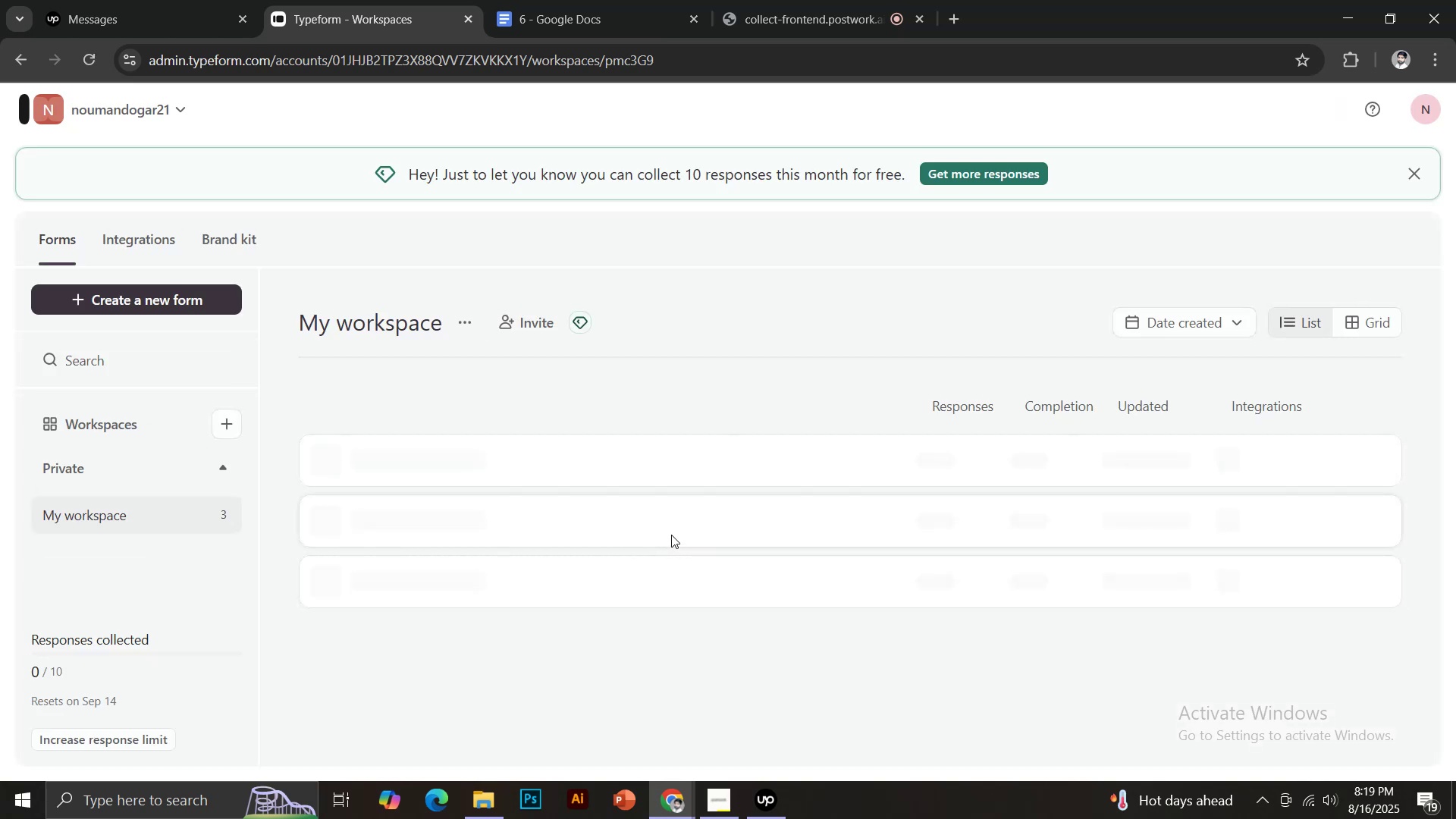 
left_click([1365, 617])
 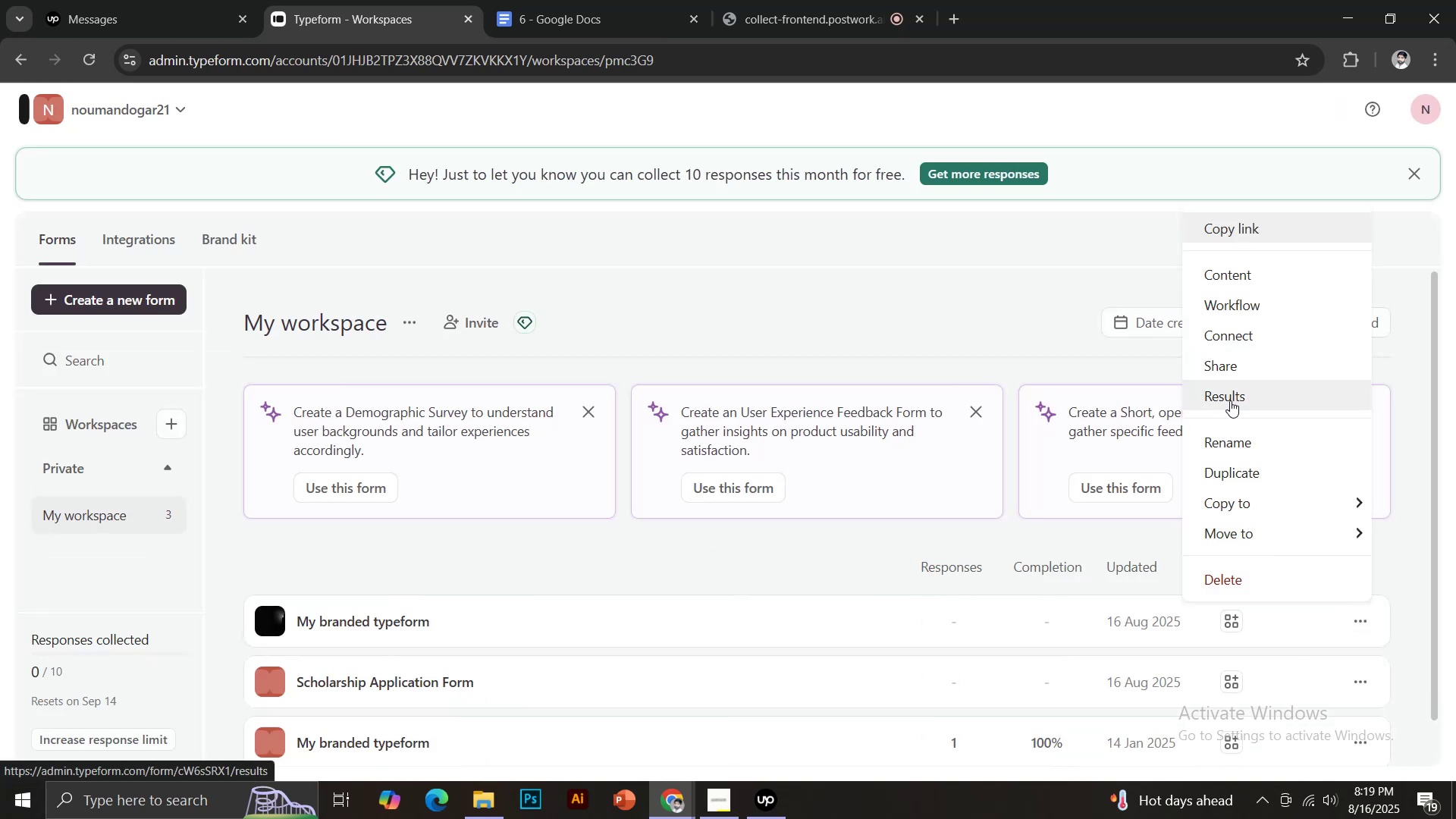 
left_click([1232, 442])
 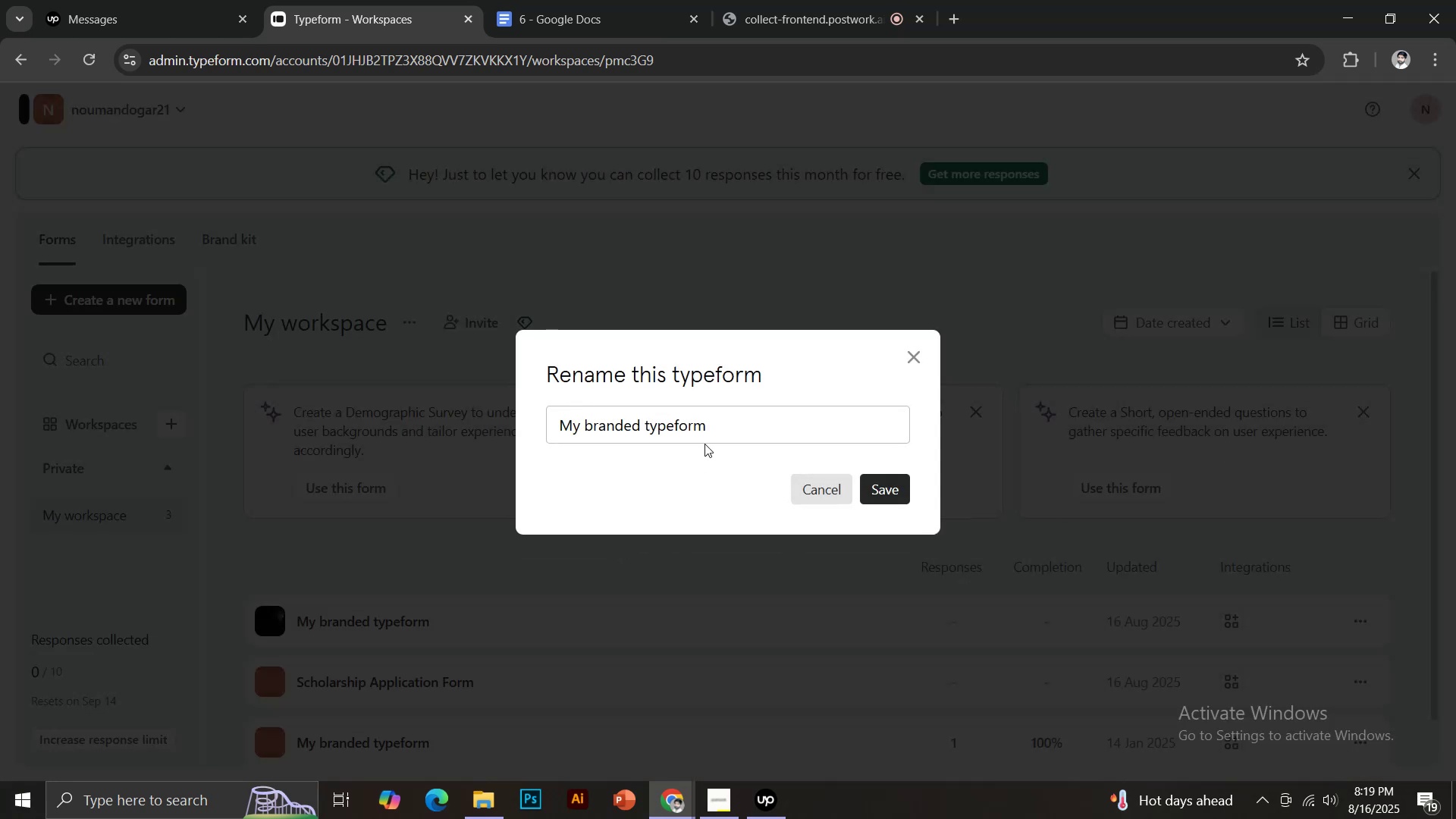 
left_click([701, 428])
 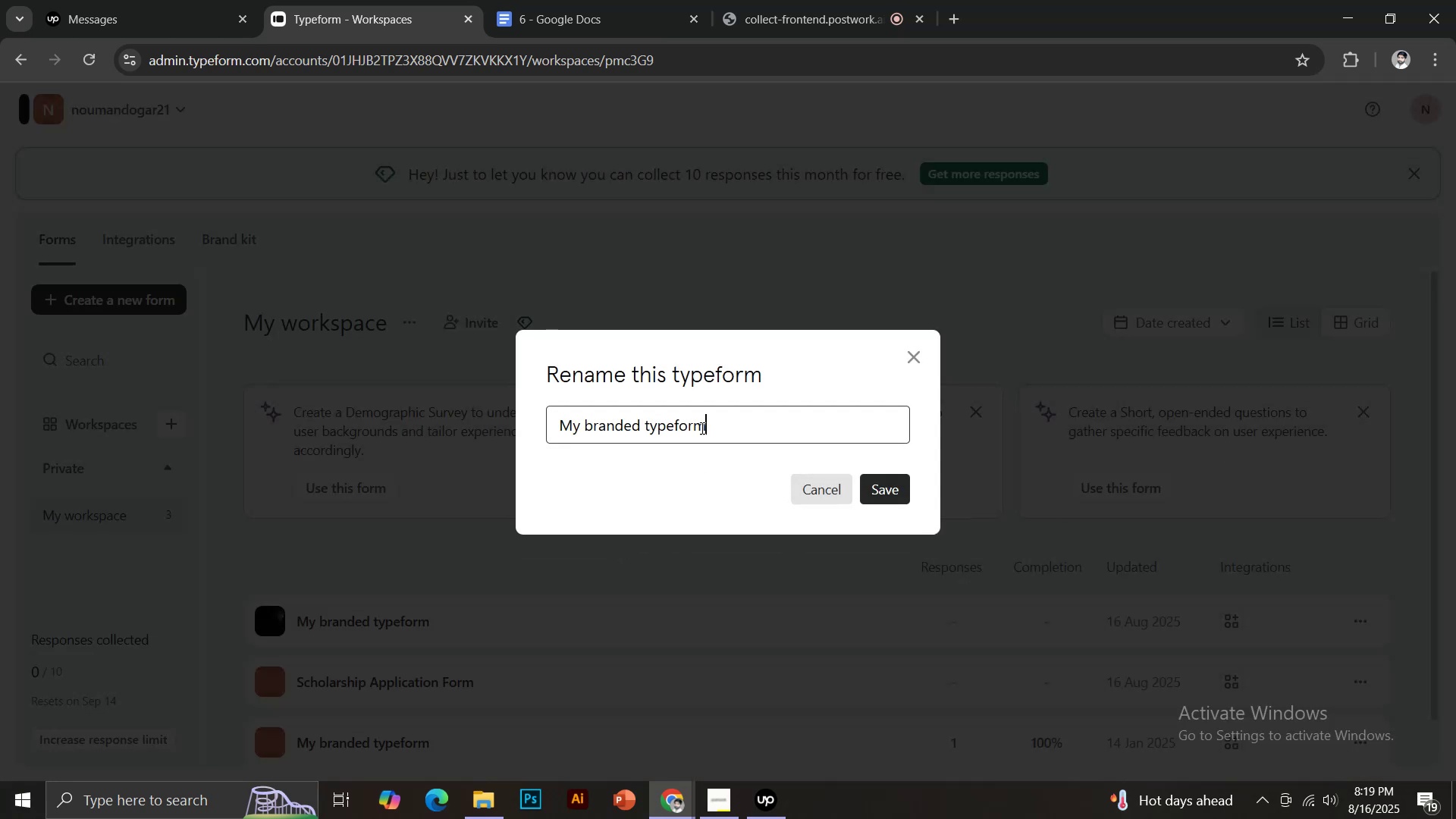 
key(Control+ControlLeft)
 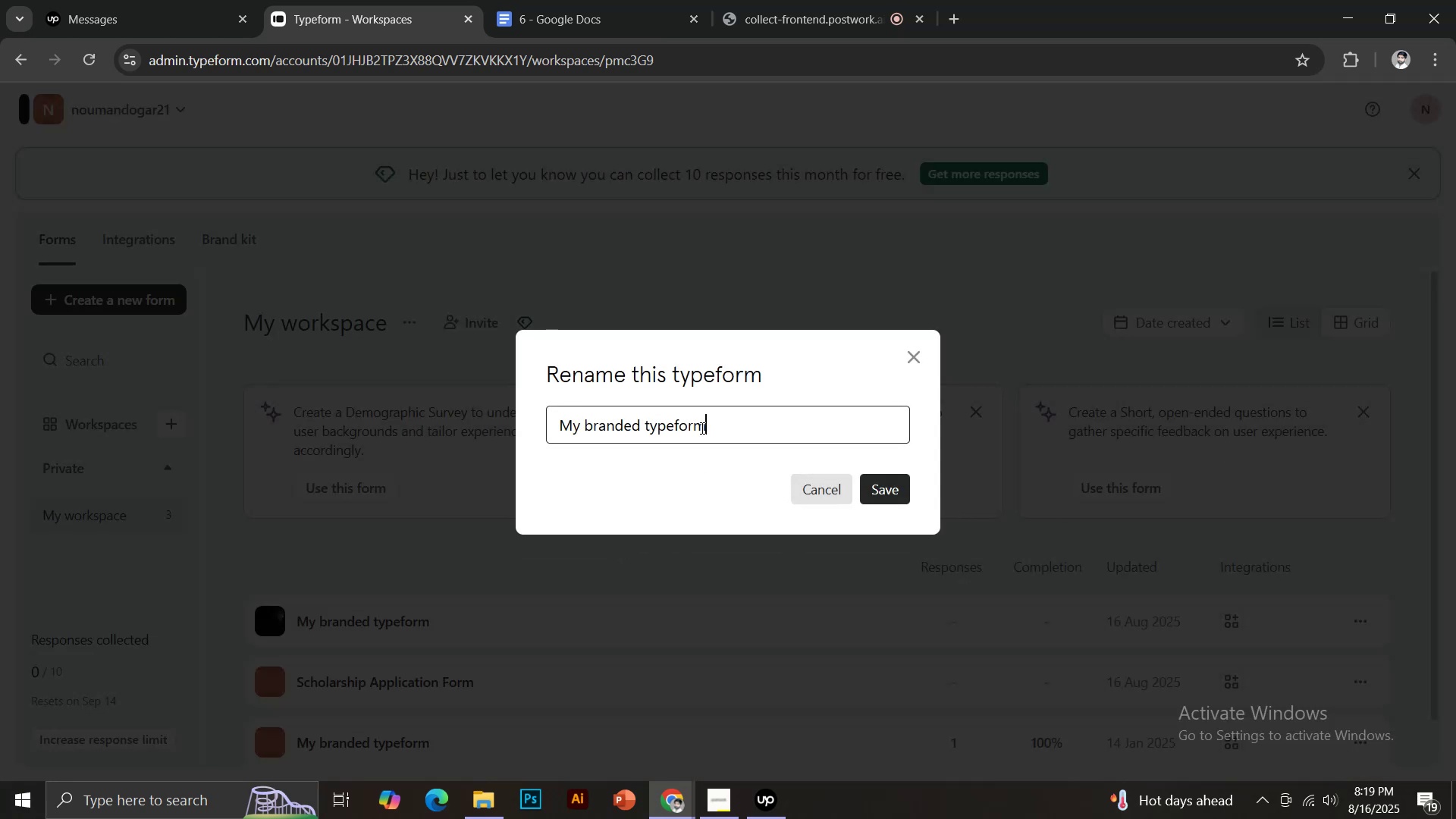 
key(Control+A)
 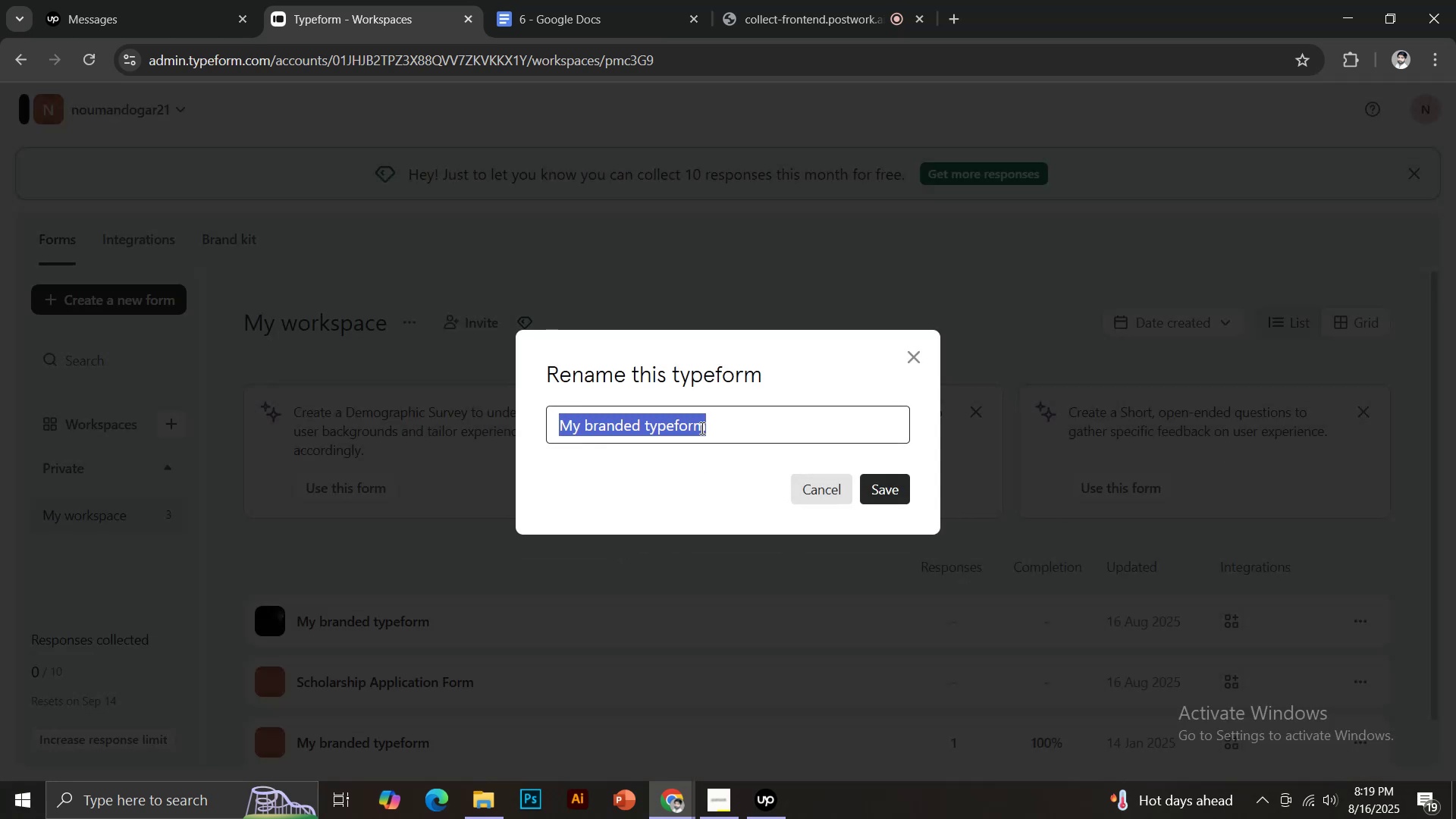 
key(Control+V)
 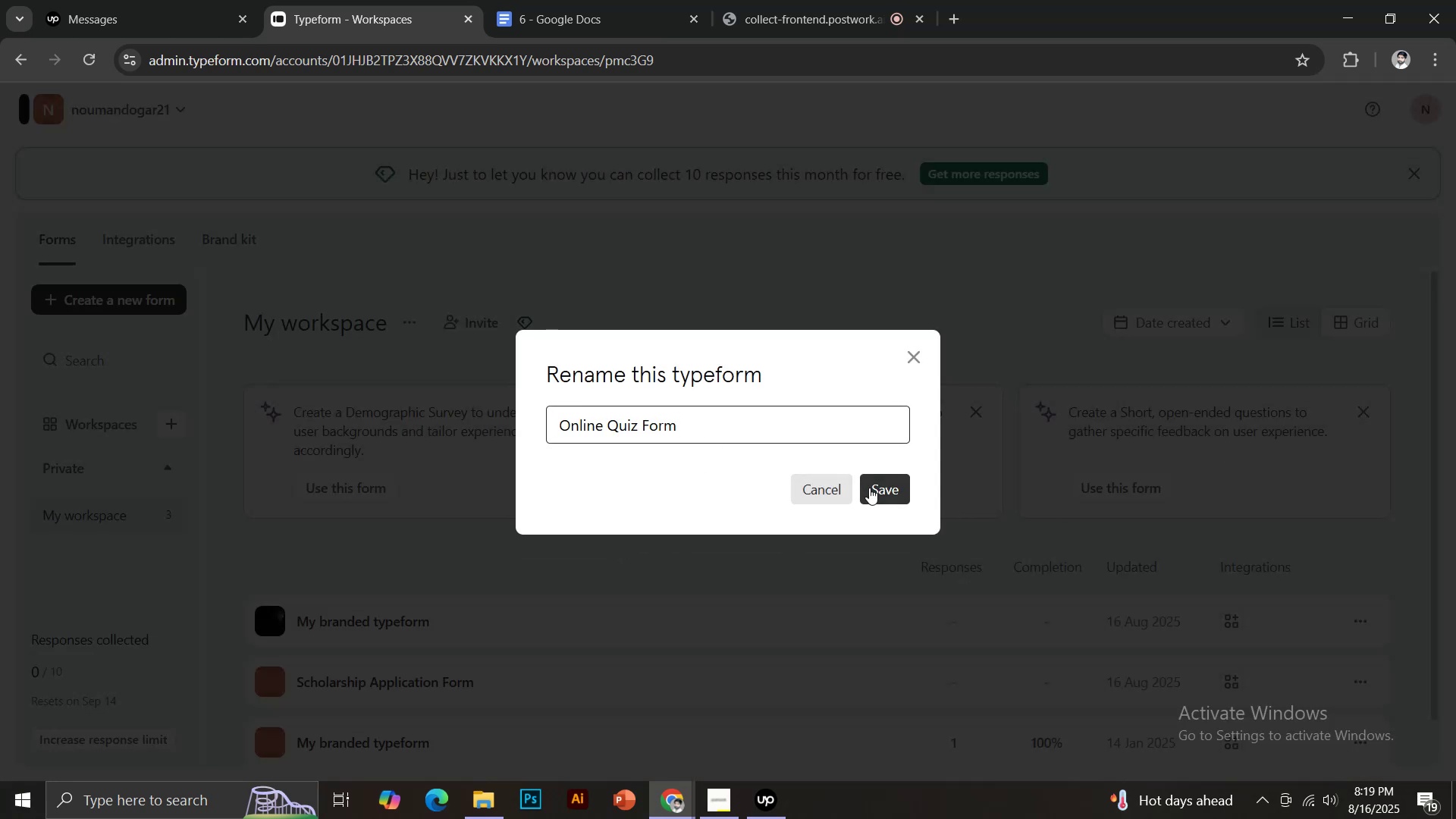 
left_click([888, 488])
 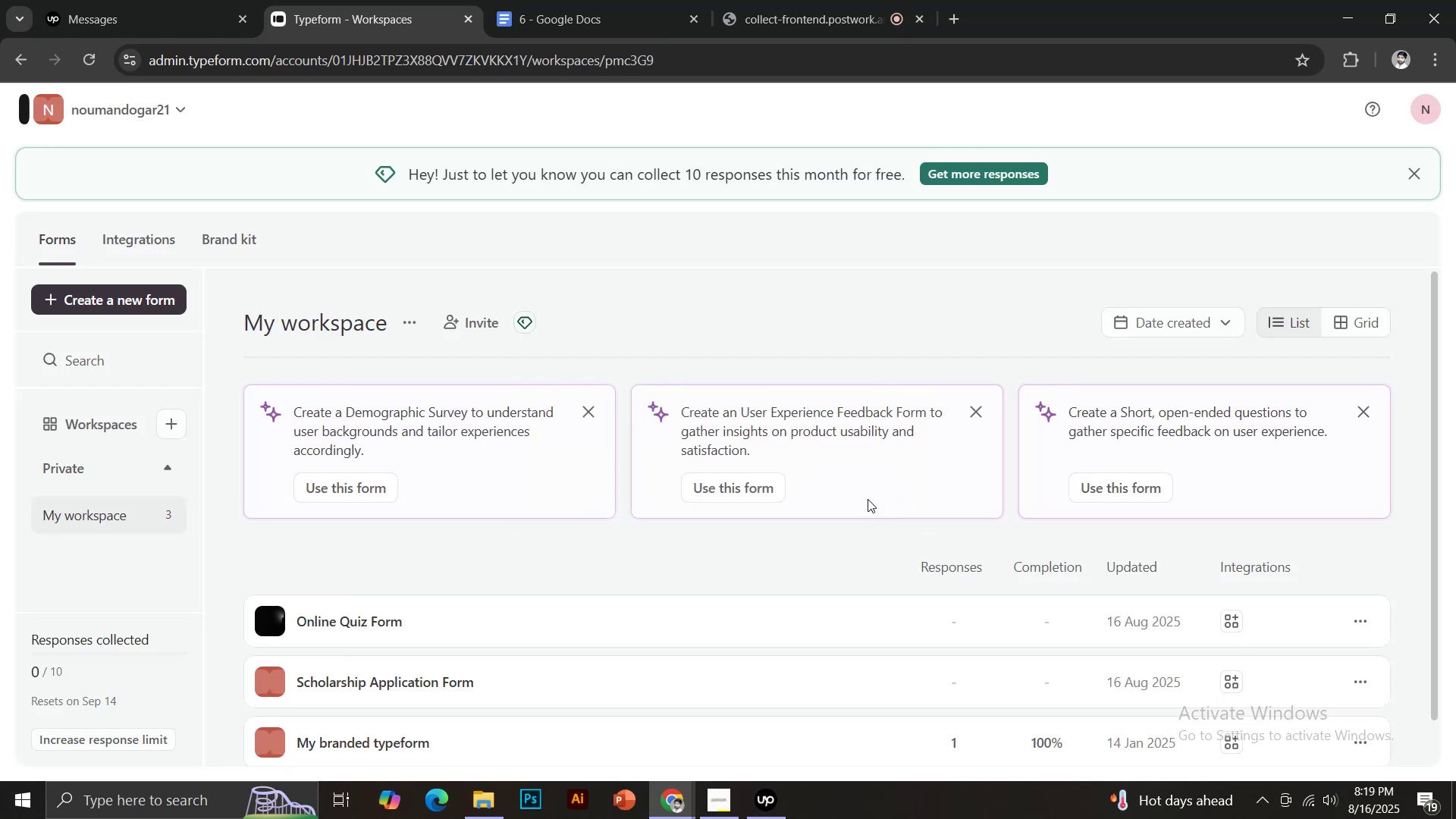 
scroll: coordinate [866, 498], scroll_direction: down, amount: 2.0
 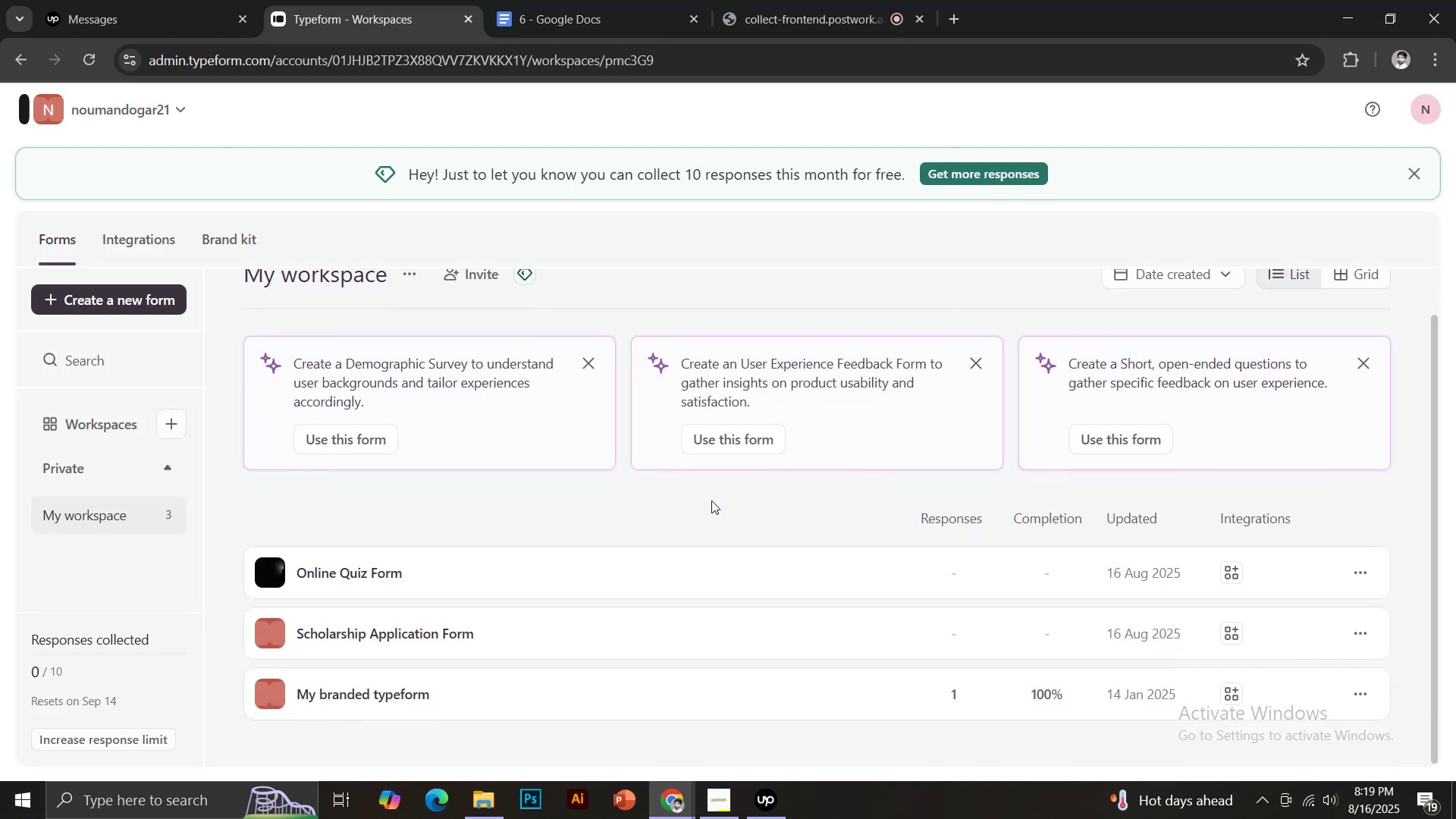 
scroll: coordinate [277, 255], scroll_direction: up, amount: 1.0
 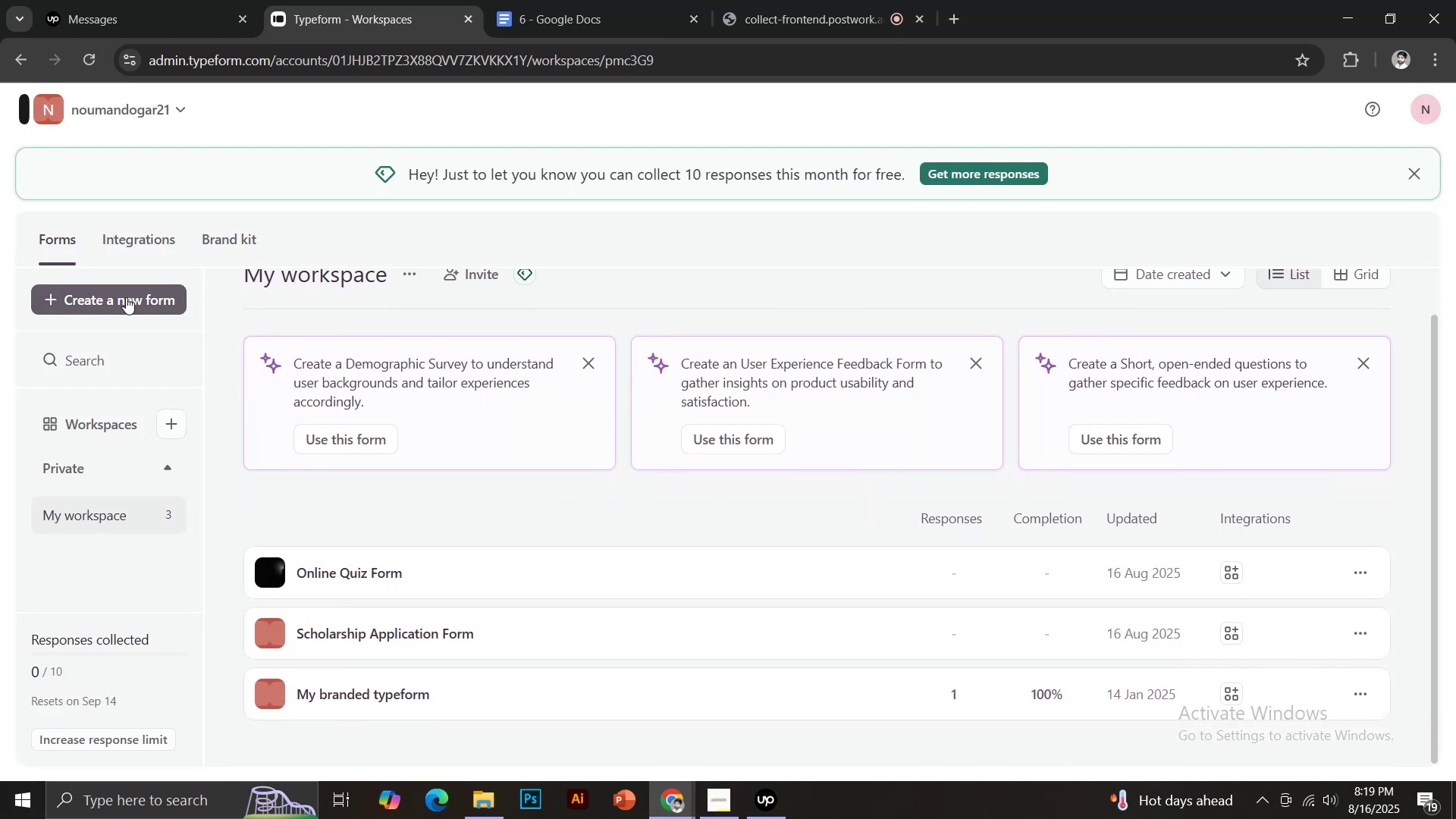 
left_click([124, 297])
 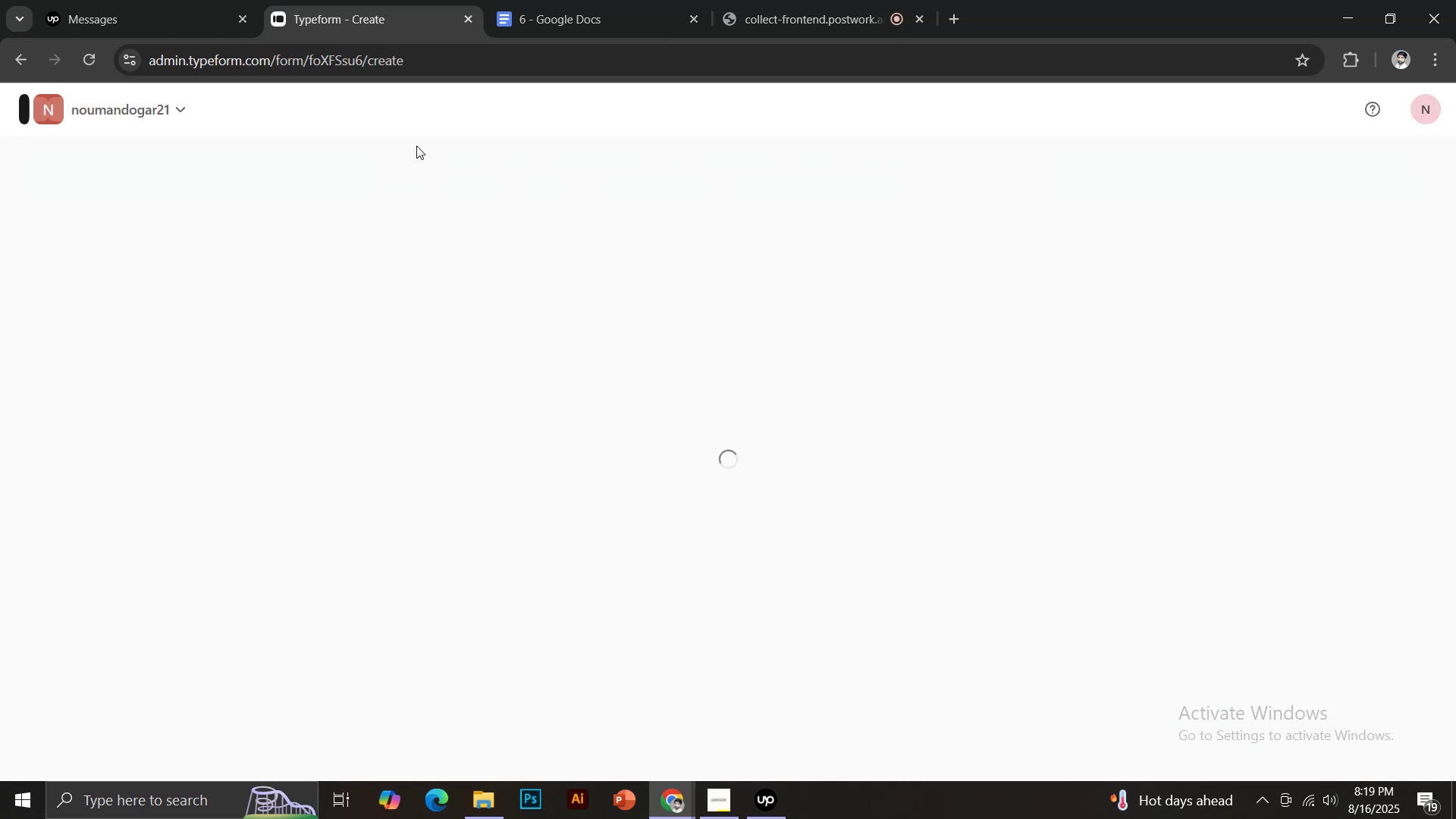 
left_click([604, 16])
 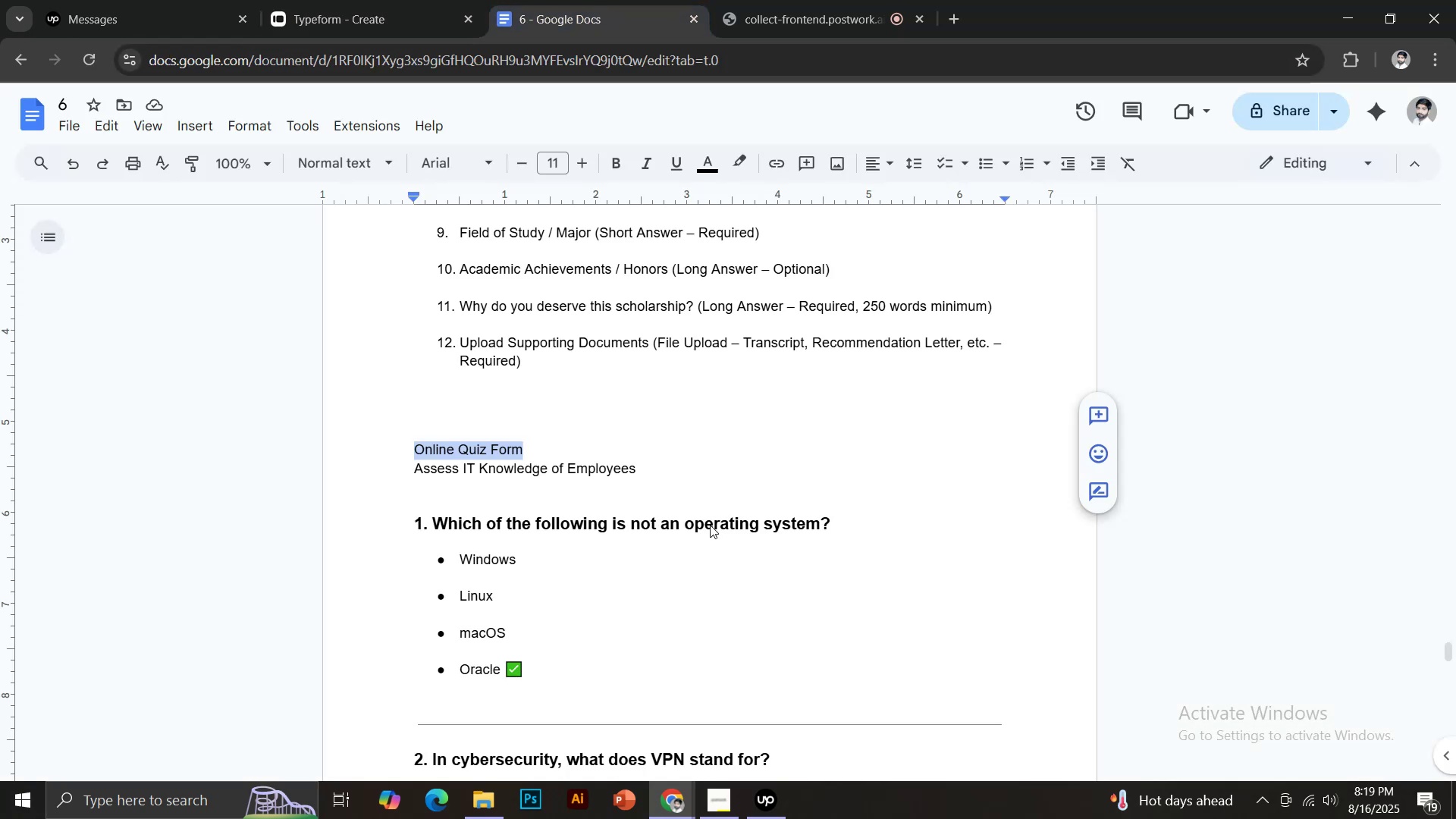 
scroll: coordinate [712, 511], scroll_direction: down, amount: 50.0
 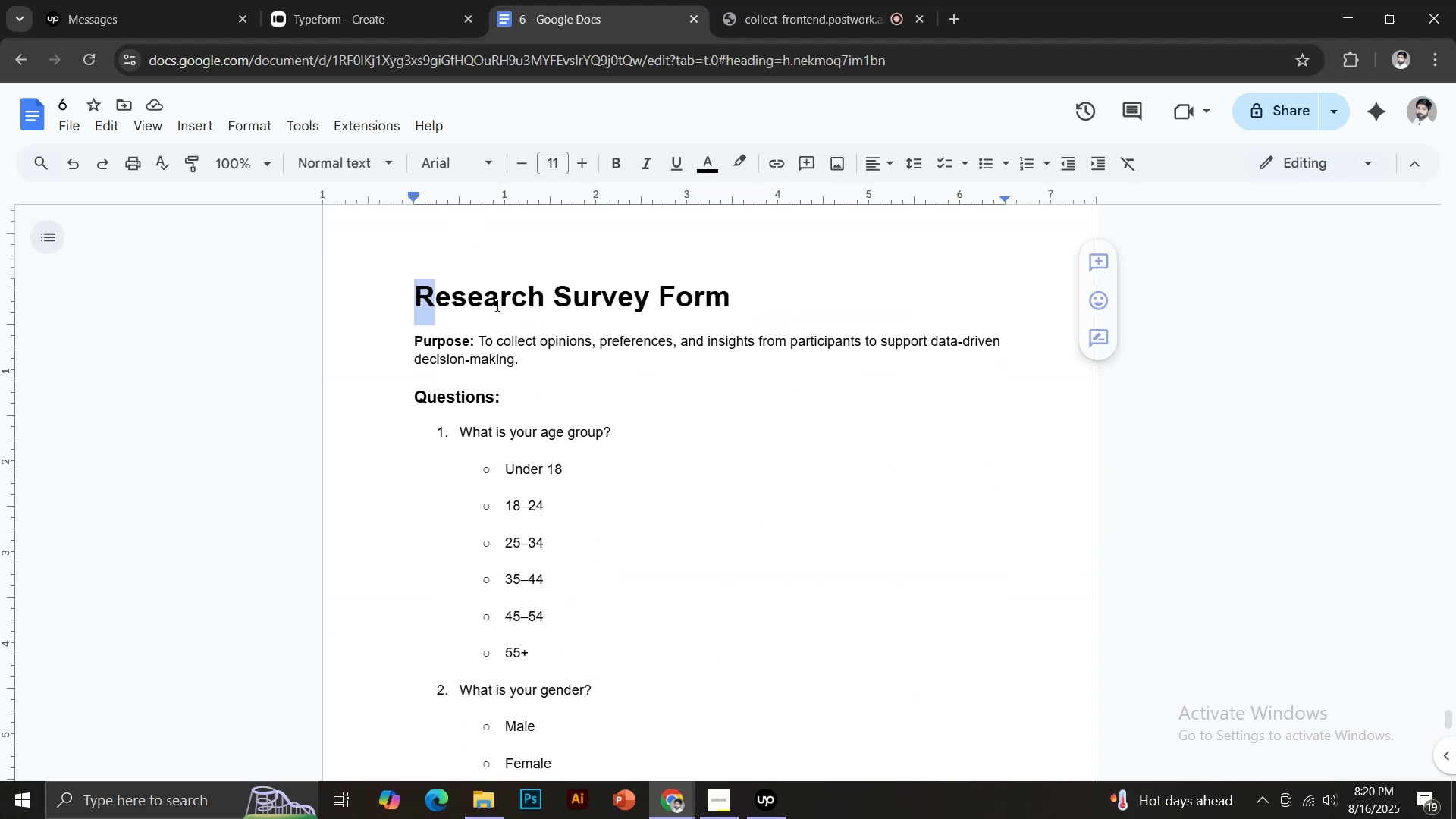 
key(Control+C)
 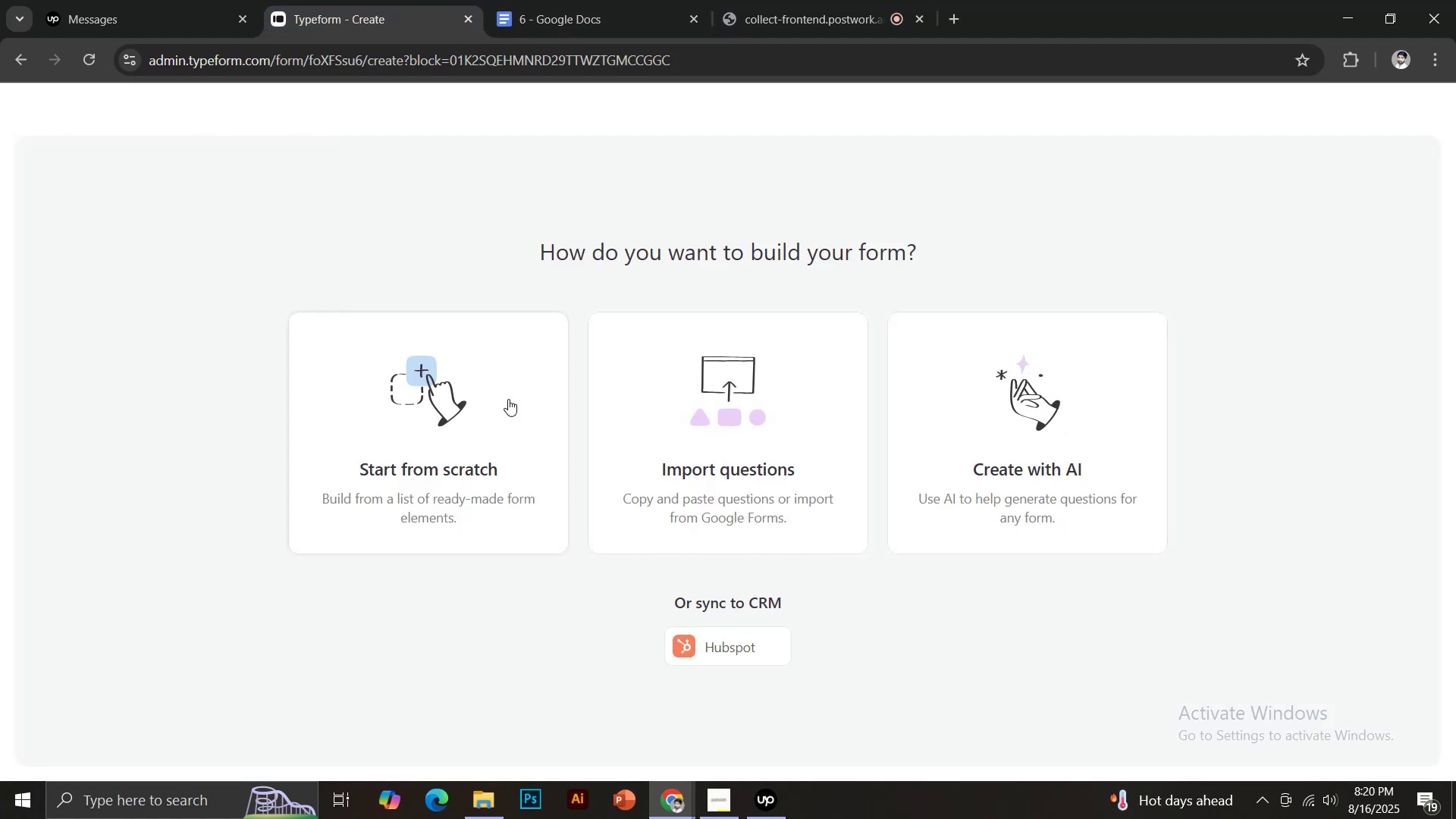 
left_click([467, 400])
 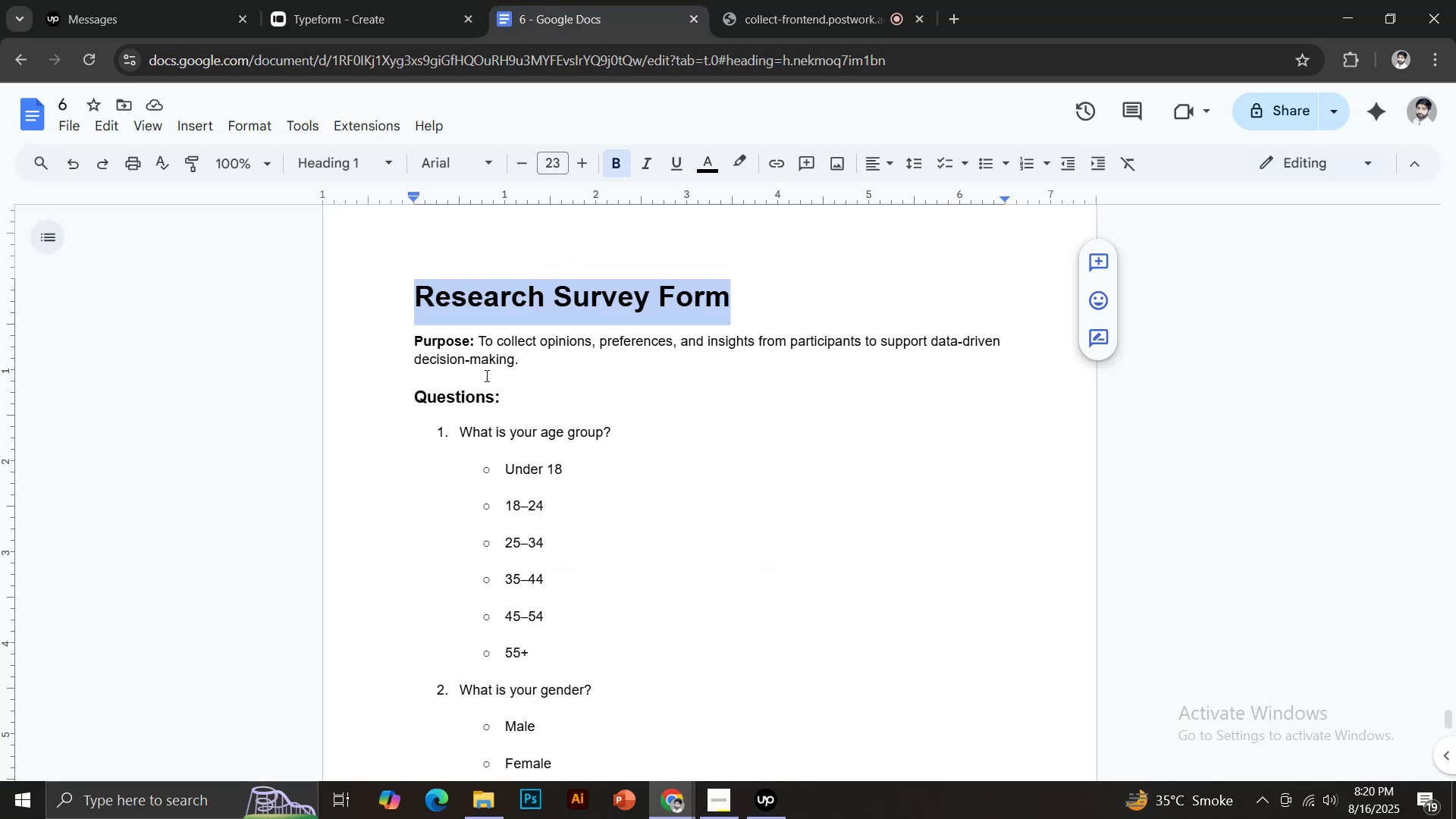 
wait(11.55)
 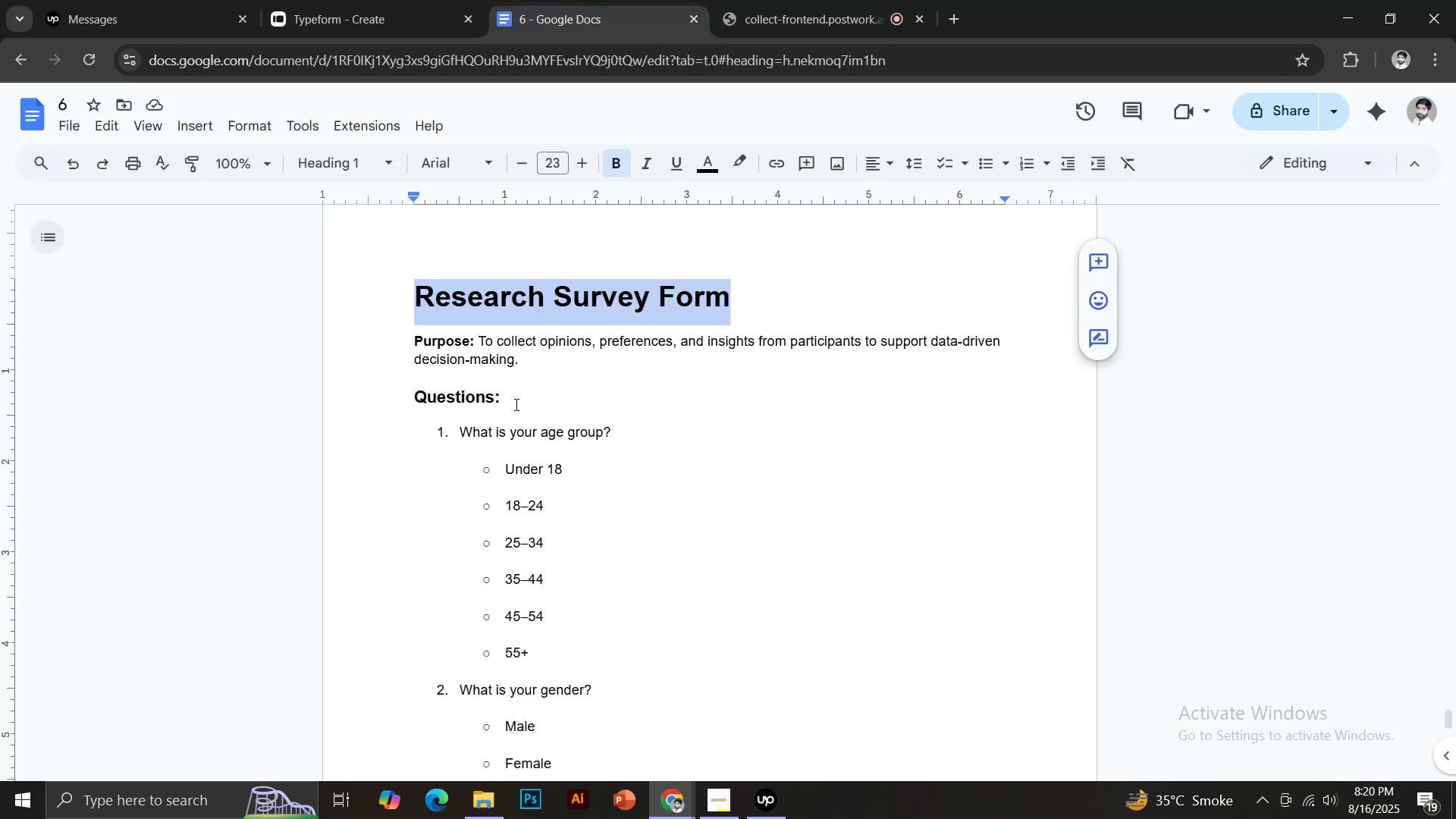 
key(Control+C)
 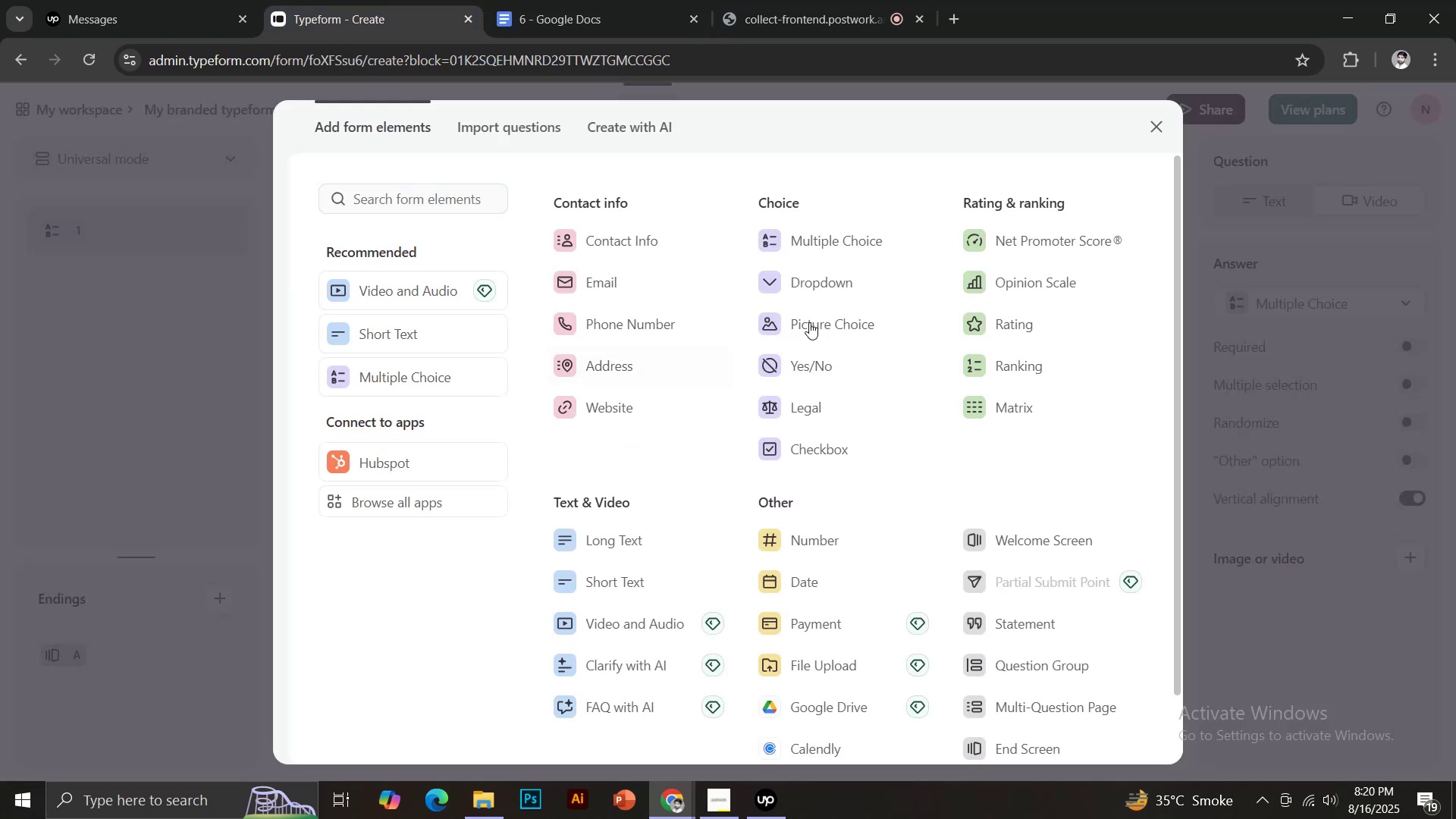 
left_click([833, 281])
 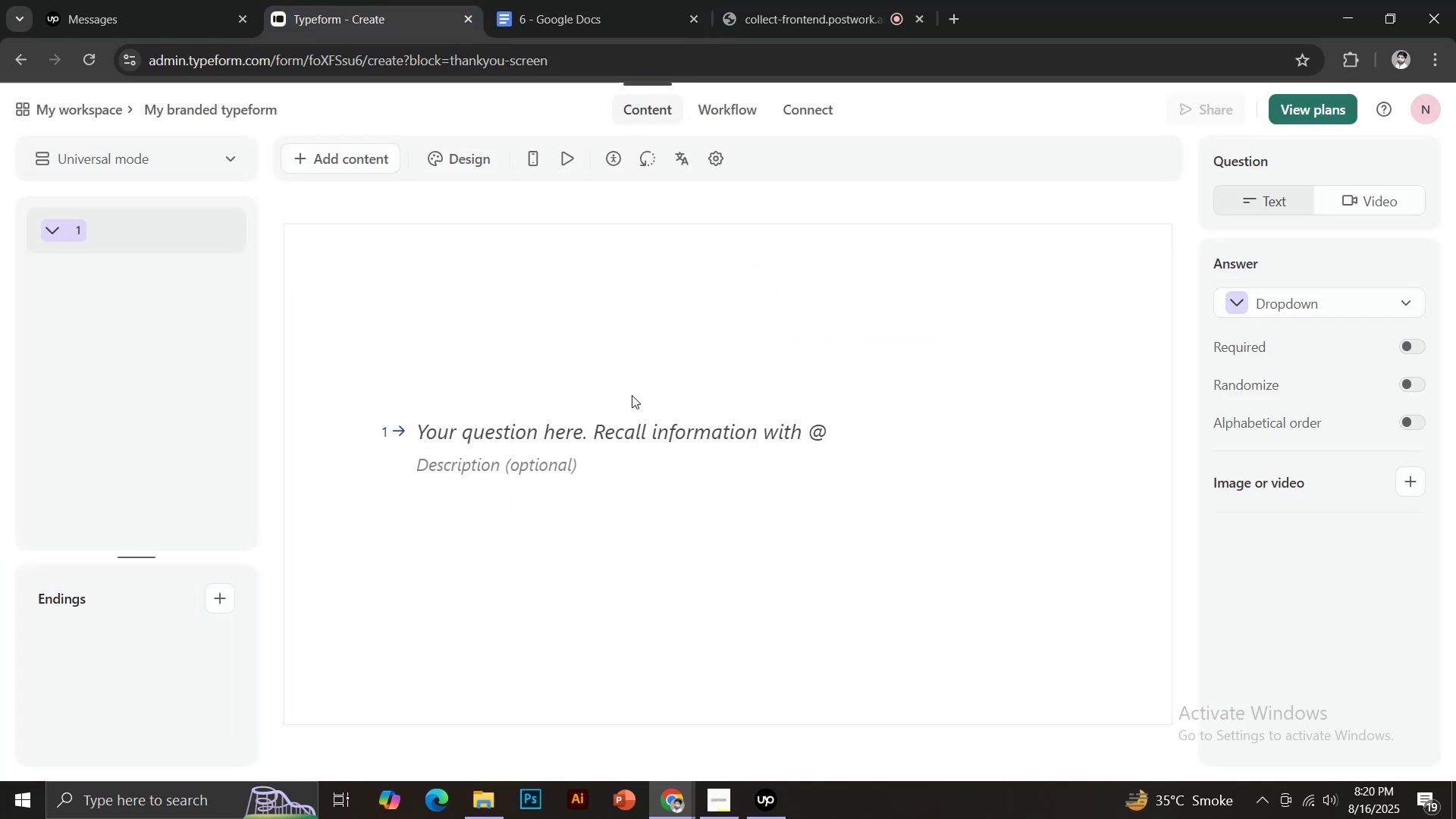 
left_click([592, 419])
 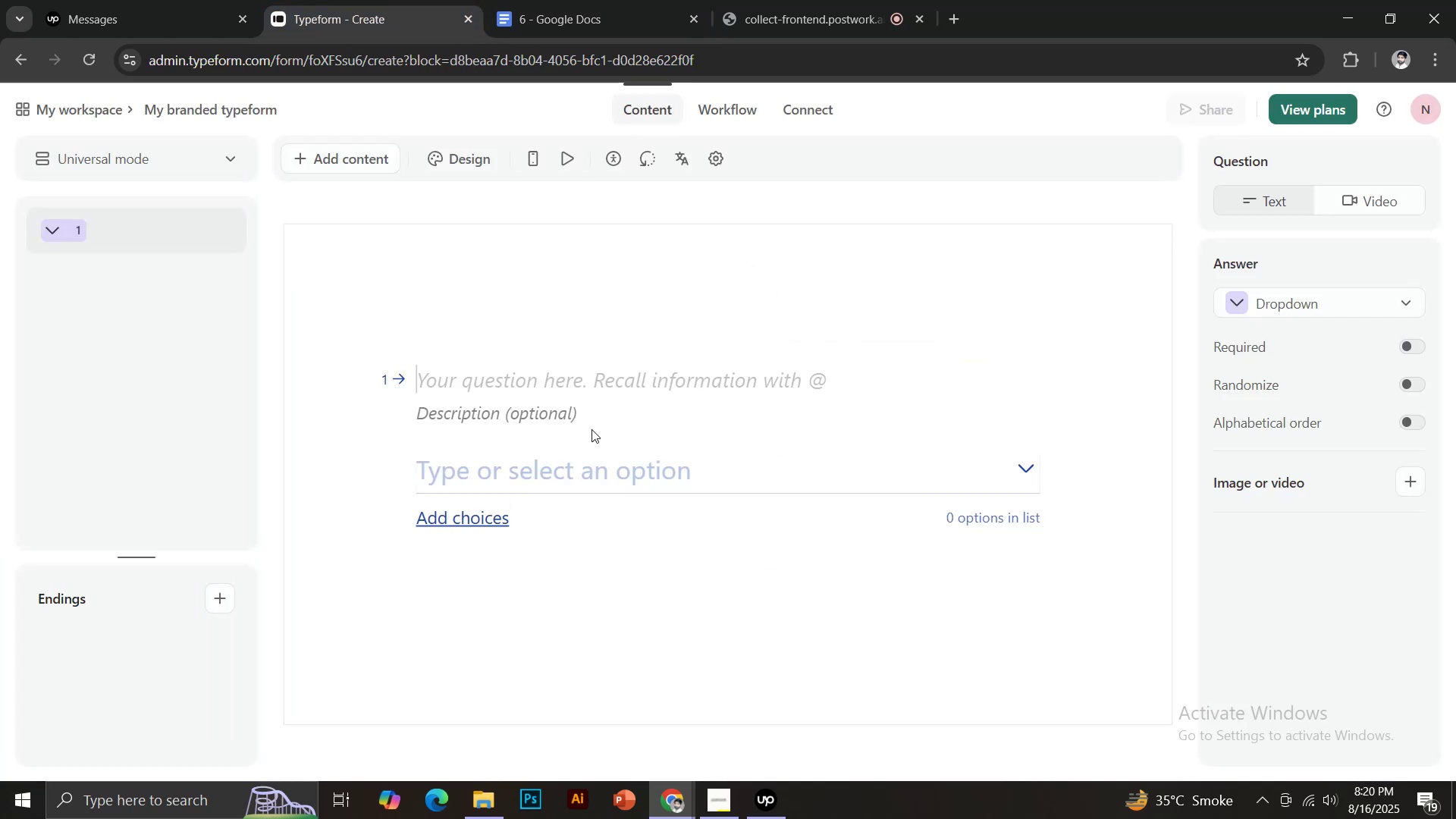 
key(Control+V)
 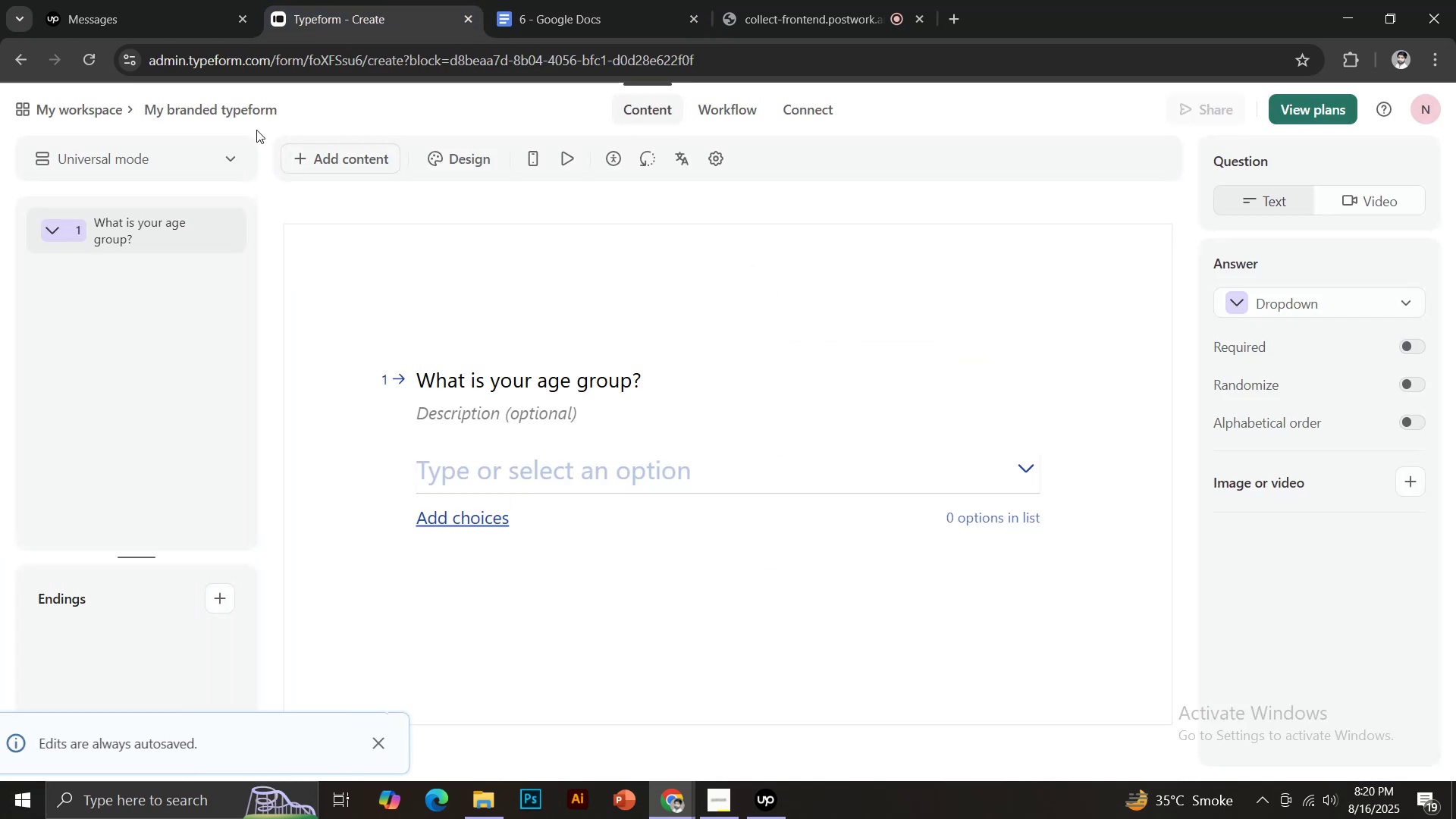 
left_click([245, 109])
 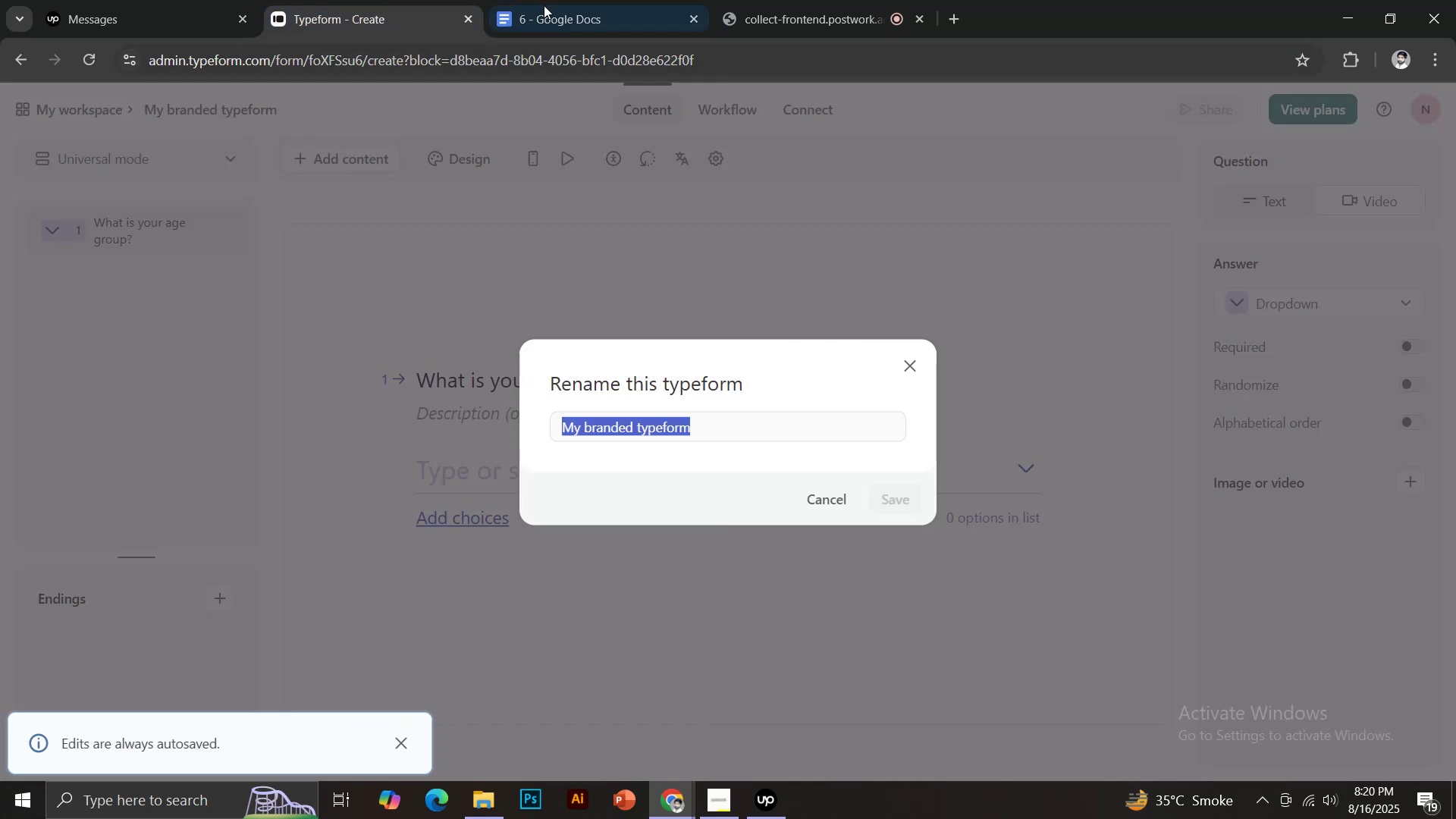 
left_click([547, 0])
 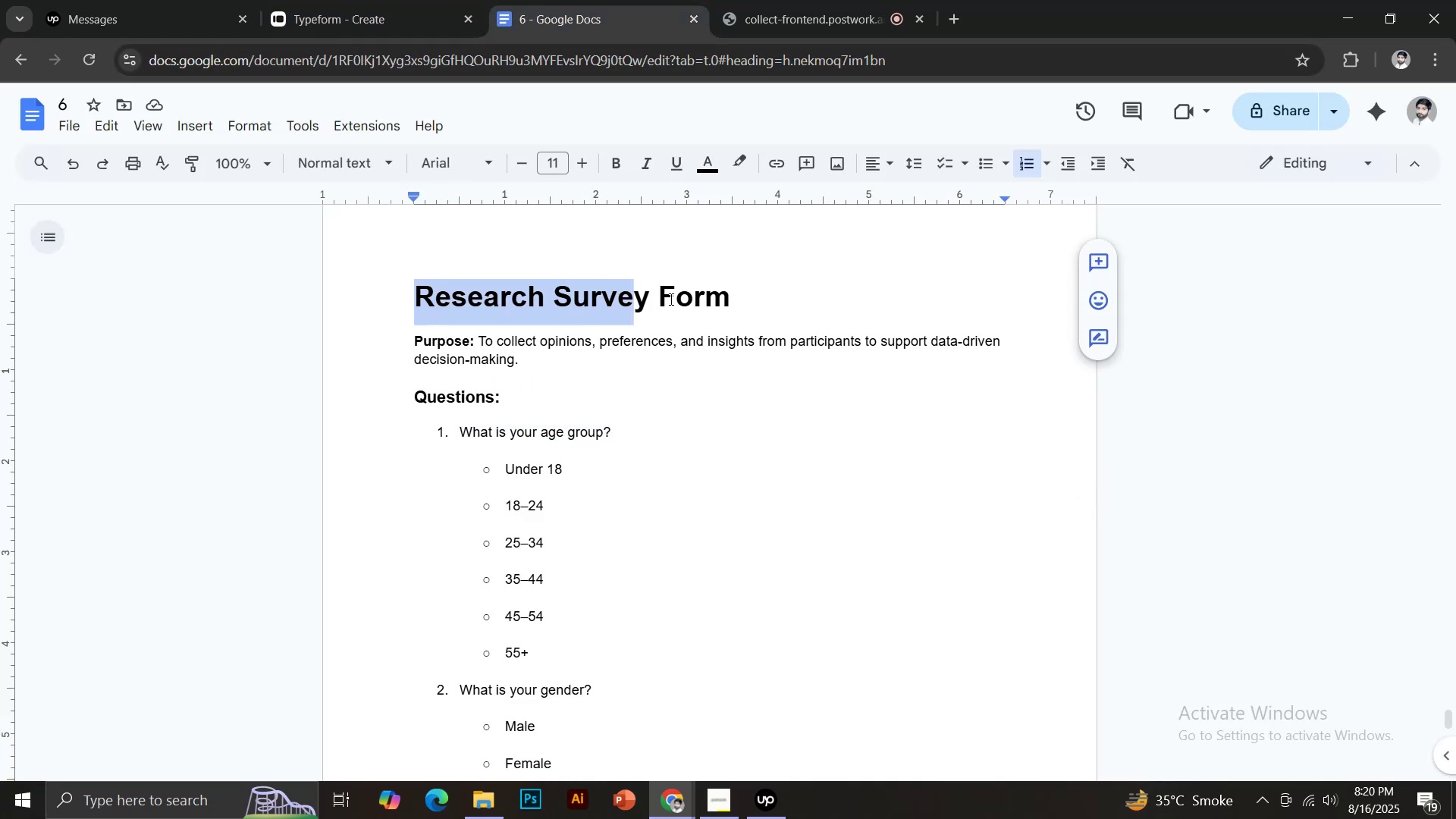 
key(Control+C)
 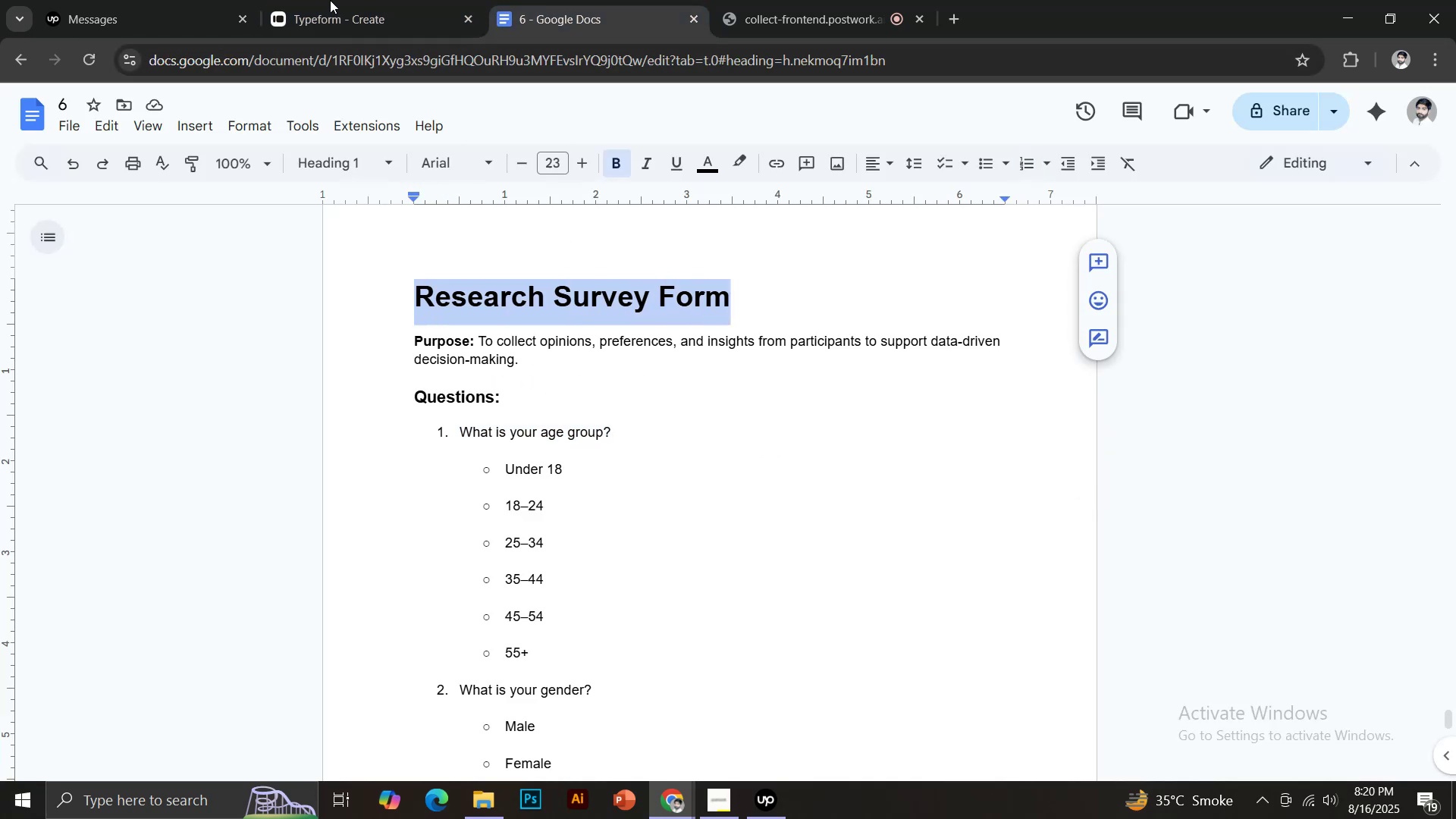 
left_click([330, 0])
 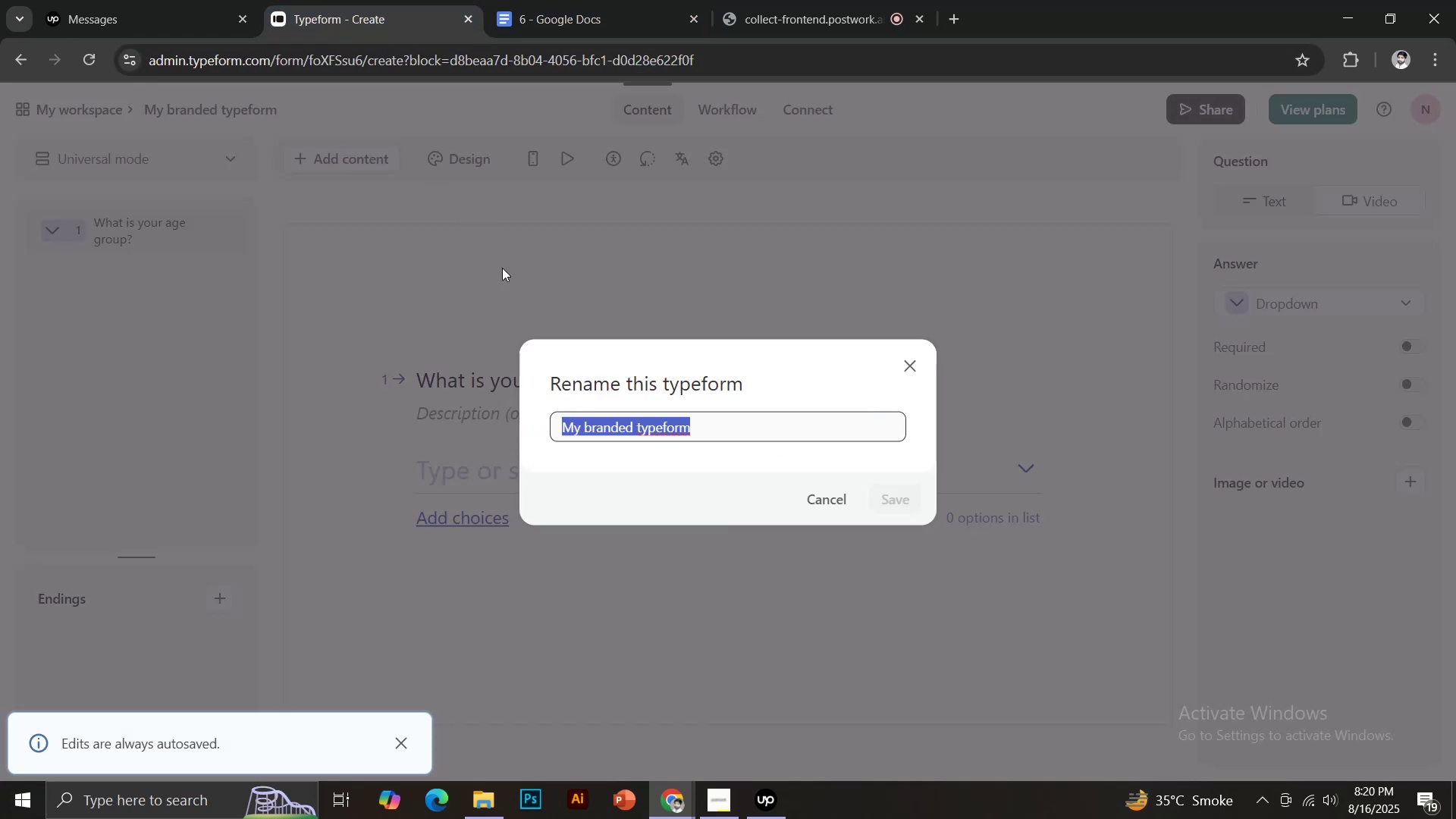 
key(Control+V)
 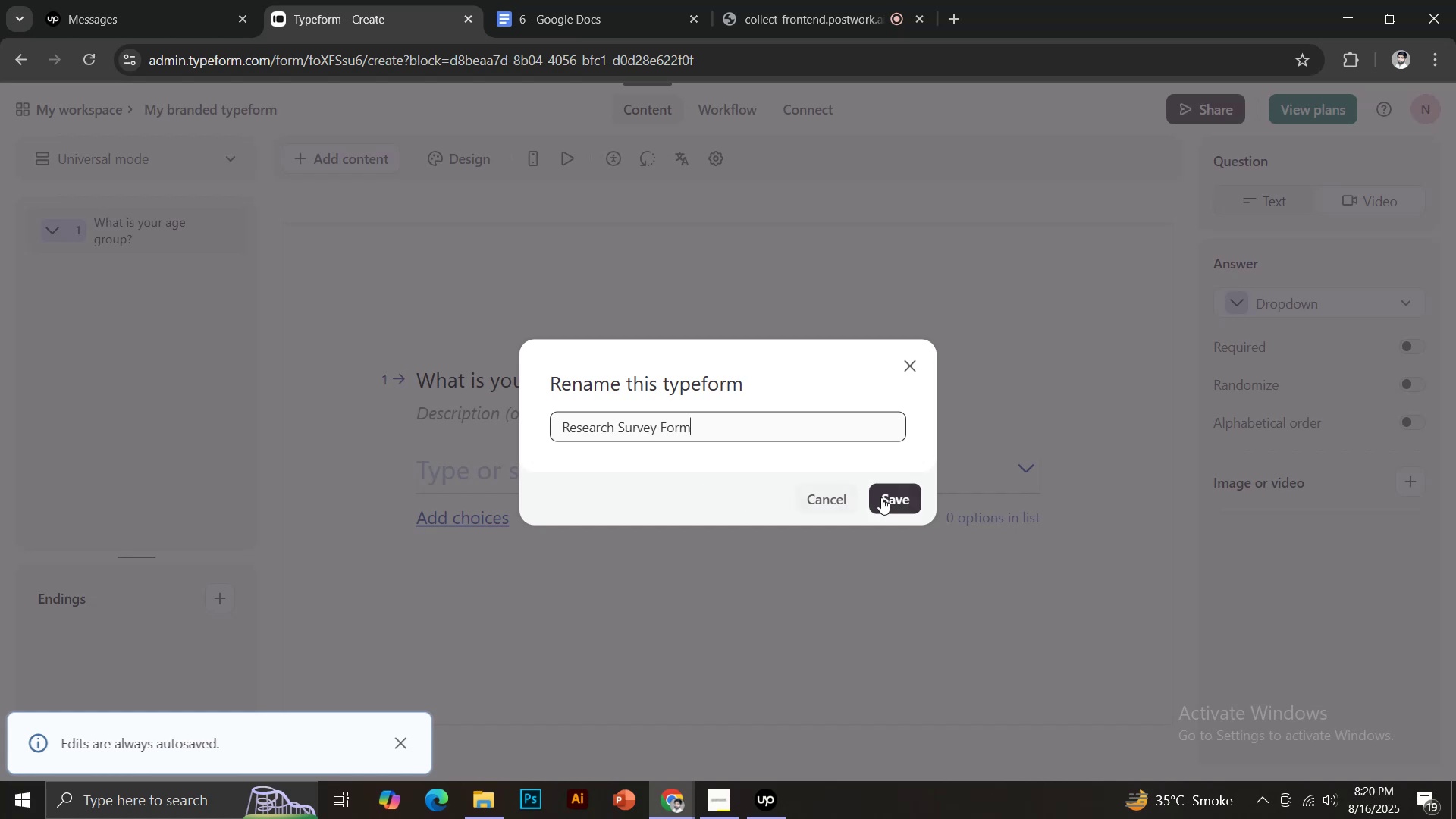 
left_click([888, 498])
 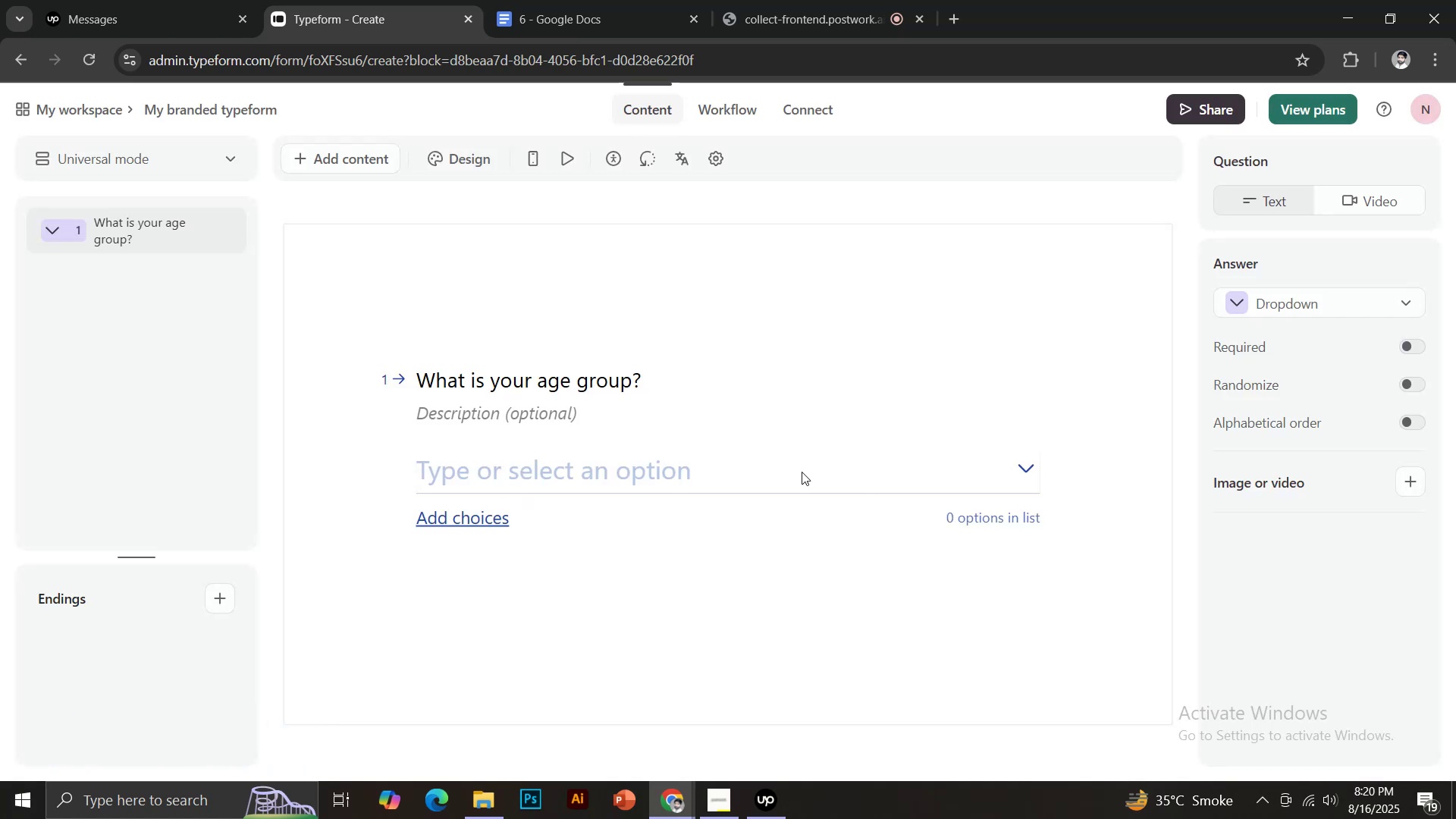 
left_click([1001, 472])
 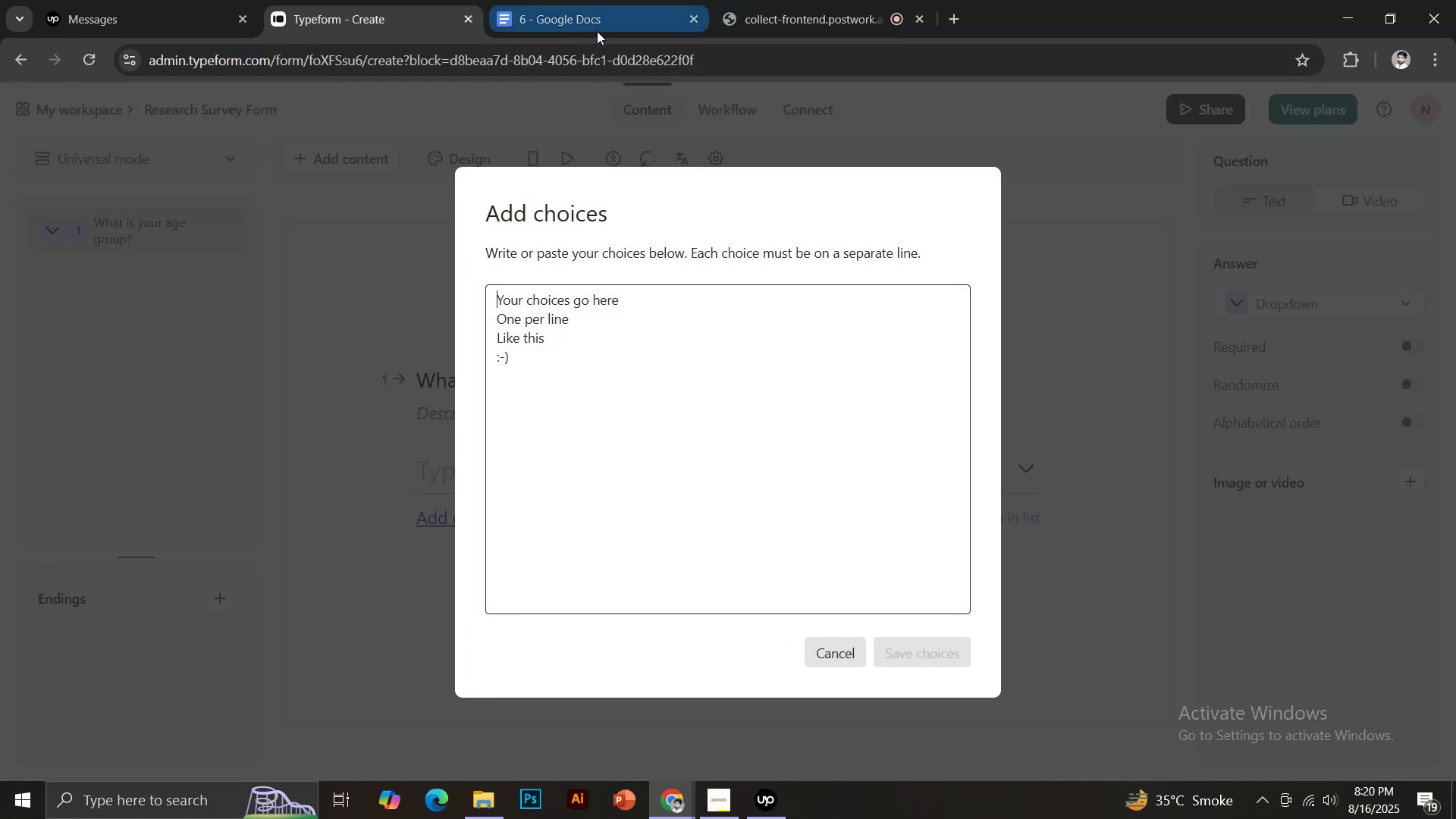 
left_click([597, 31])
 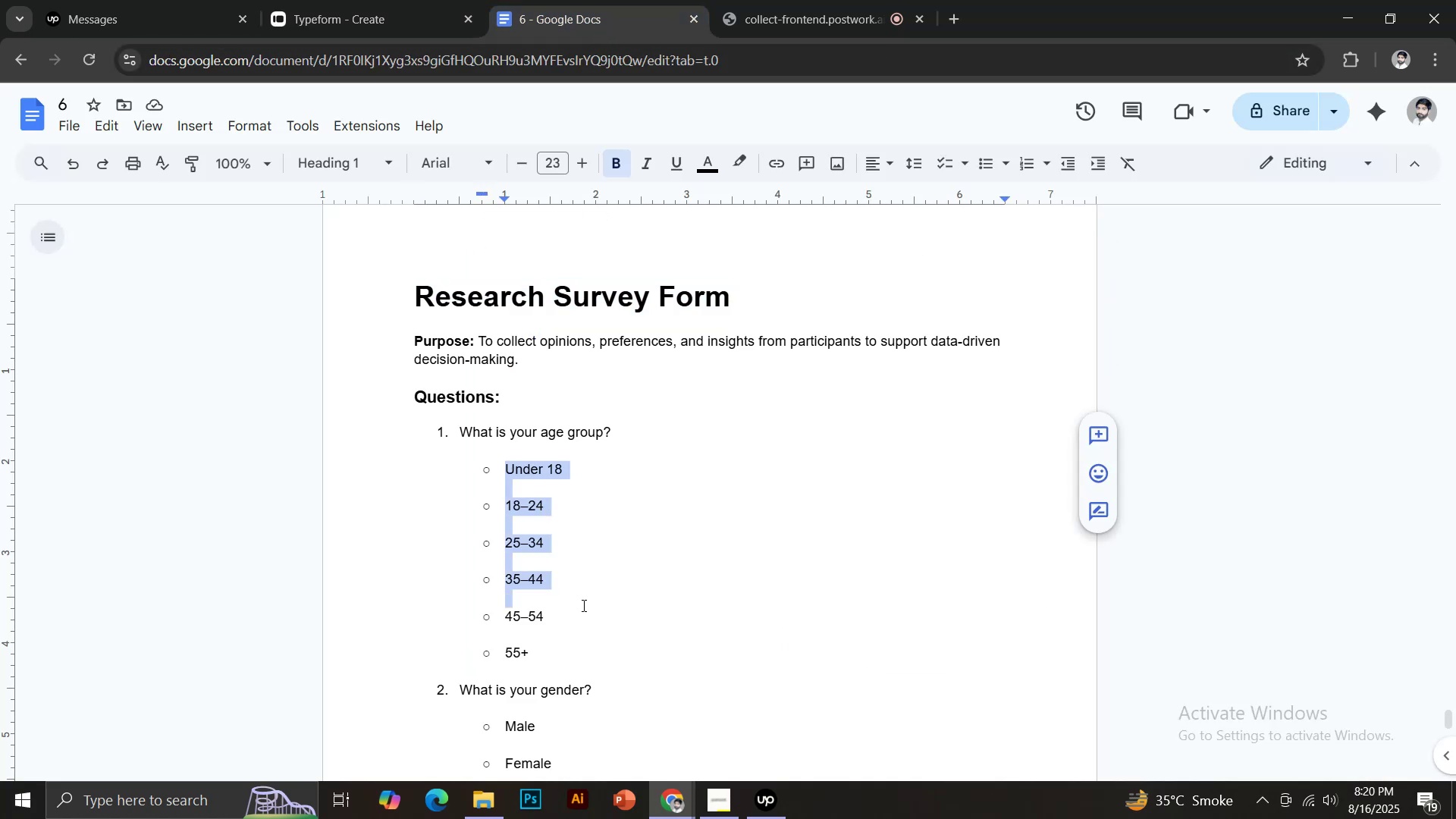 
key(Control+C)
 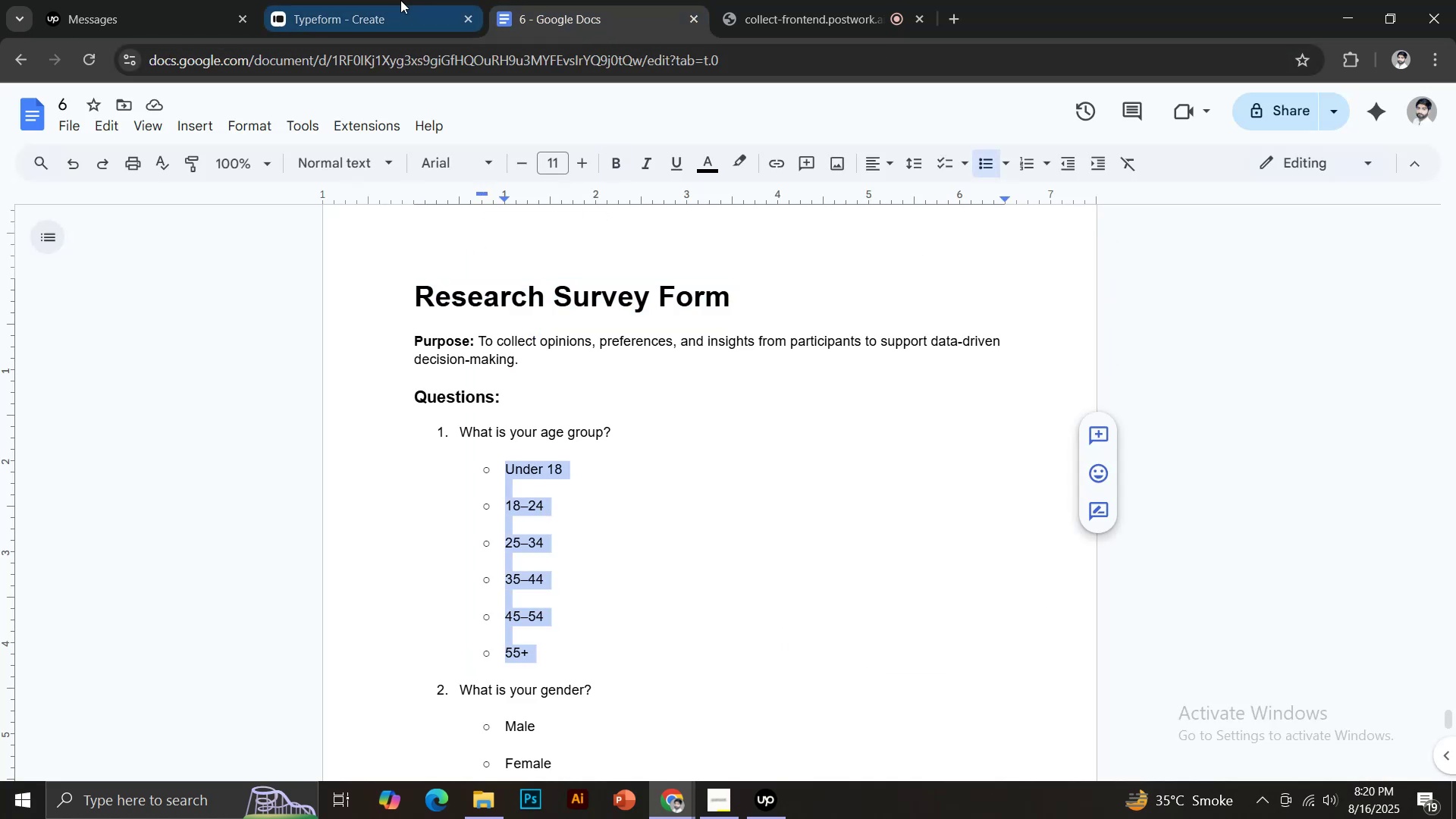 
left_click([400, 0])
 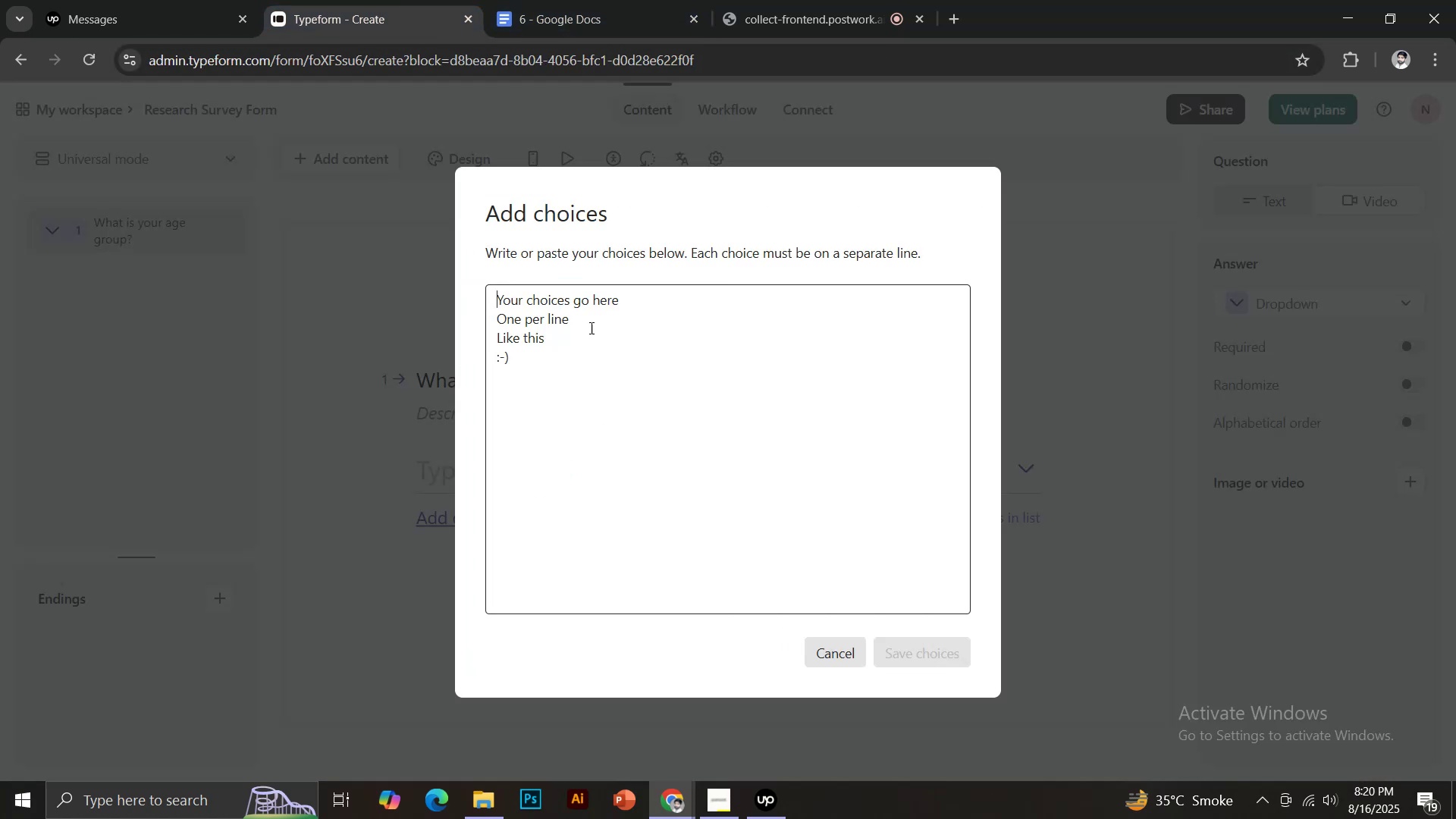 
left_click([588, 321])
 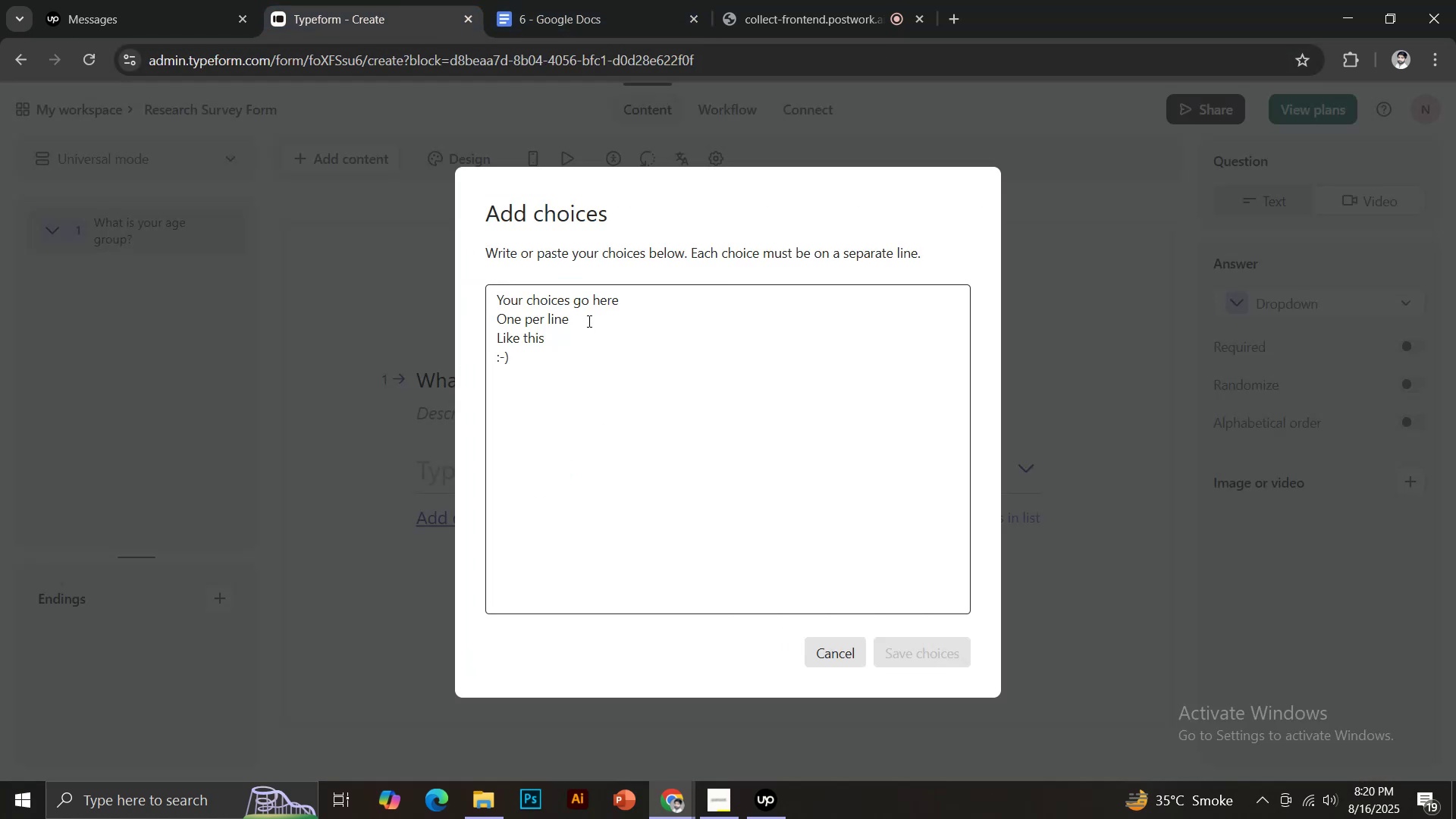 
key(Control+ControlLeft)
 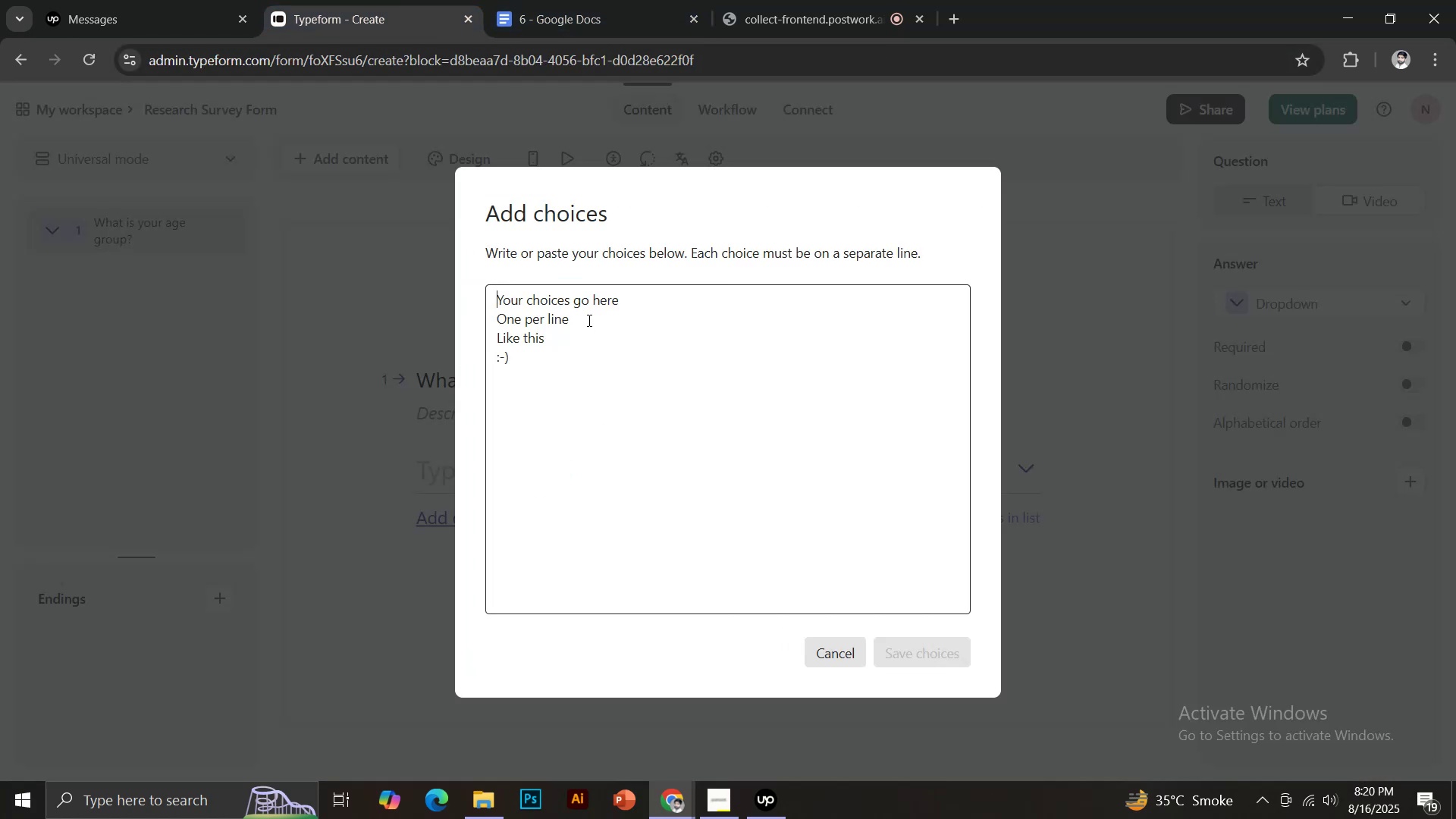 
key(Control+V)
 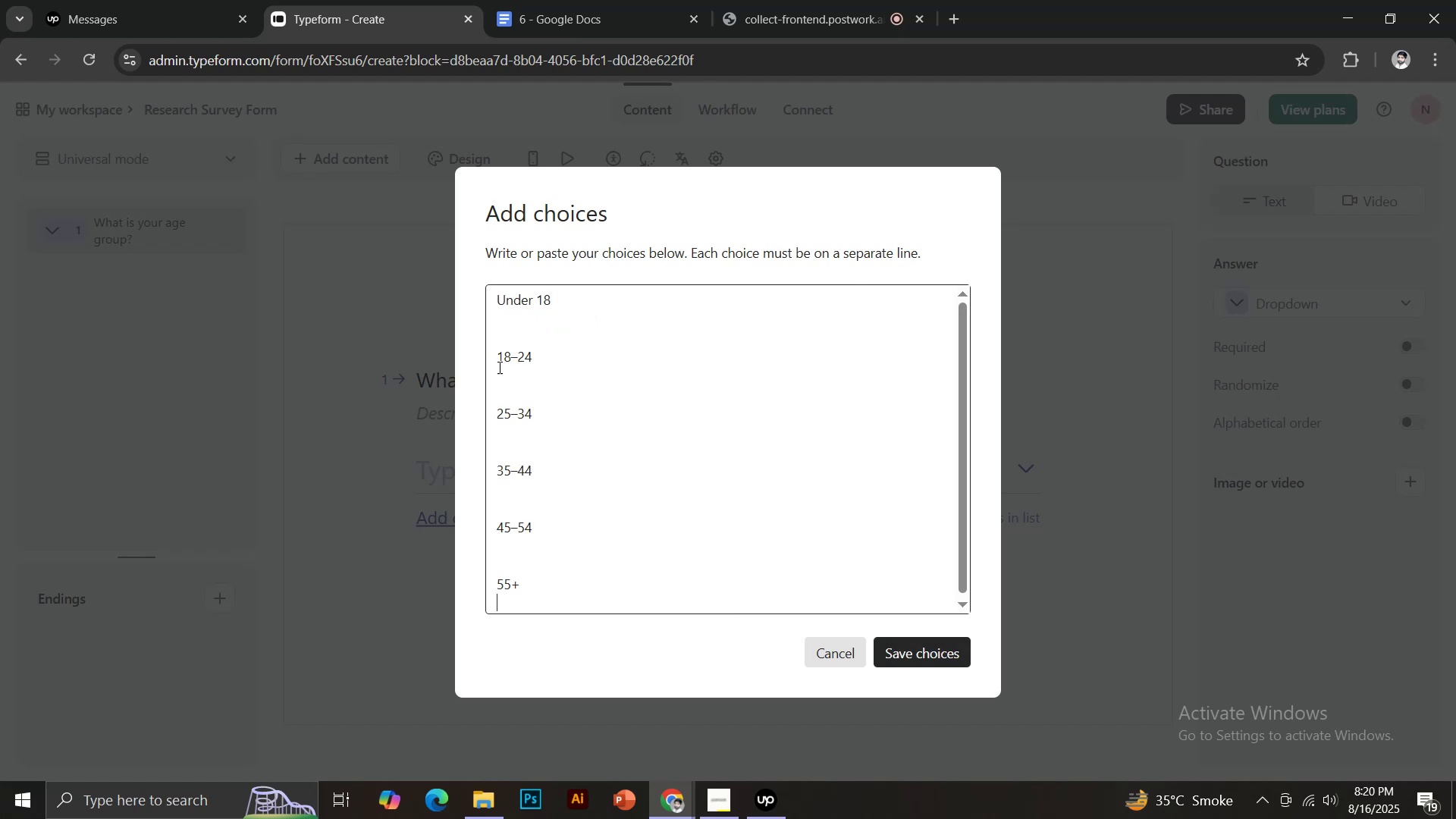 
left_click([495, 359])
 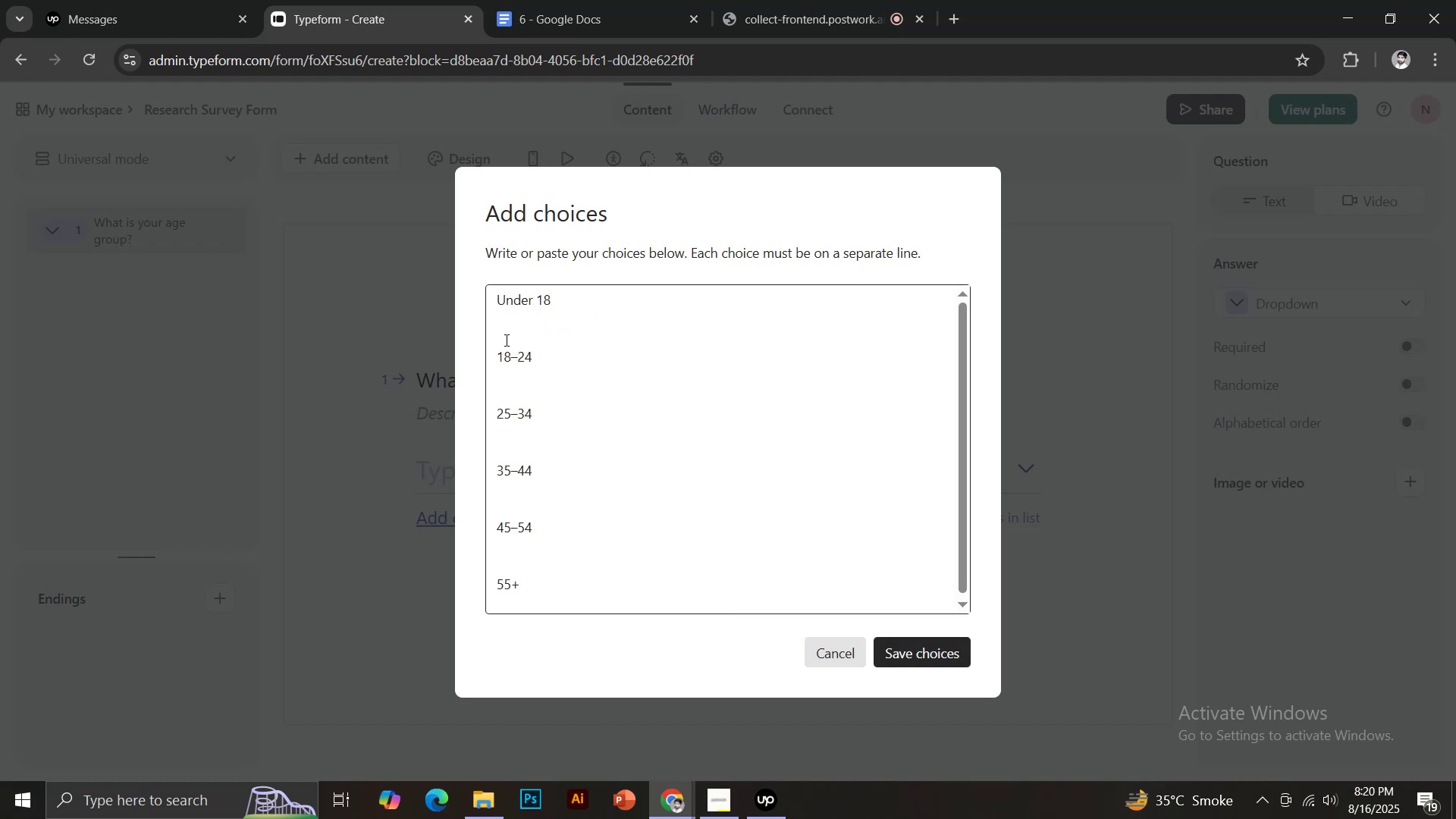 
left_click([505, 340])
 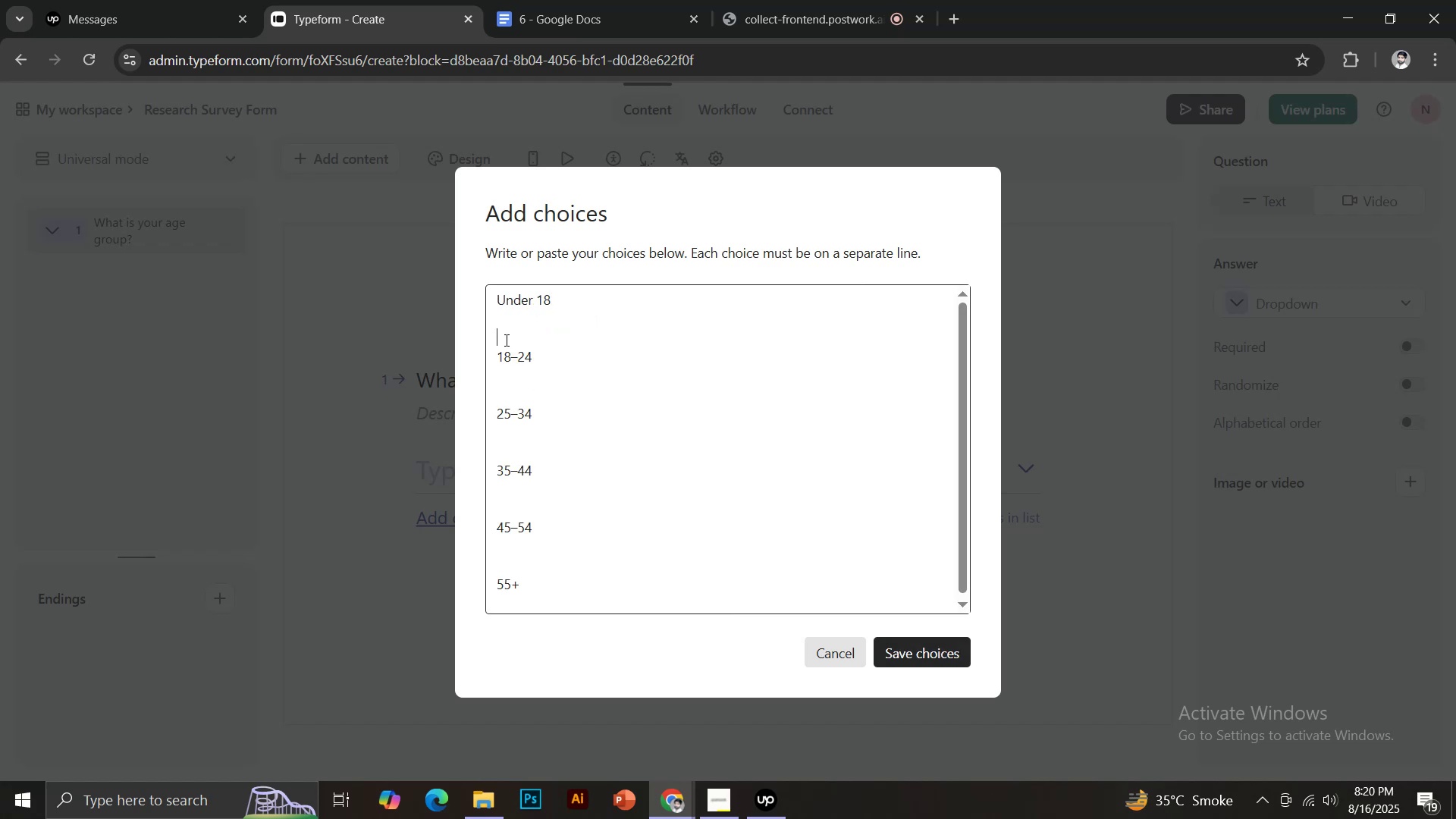 
key(Backspace)
 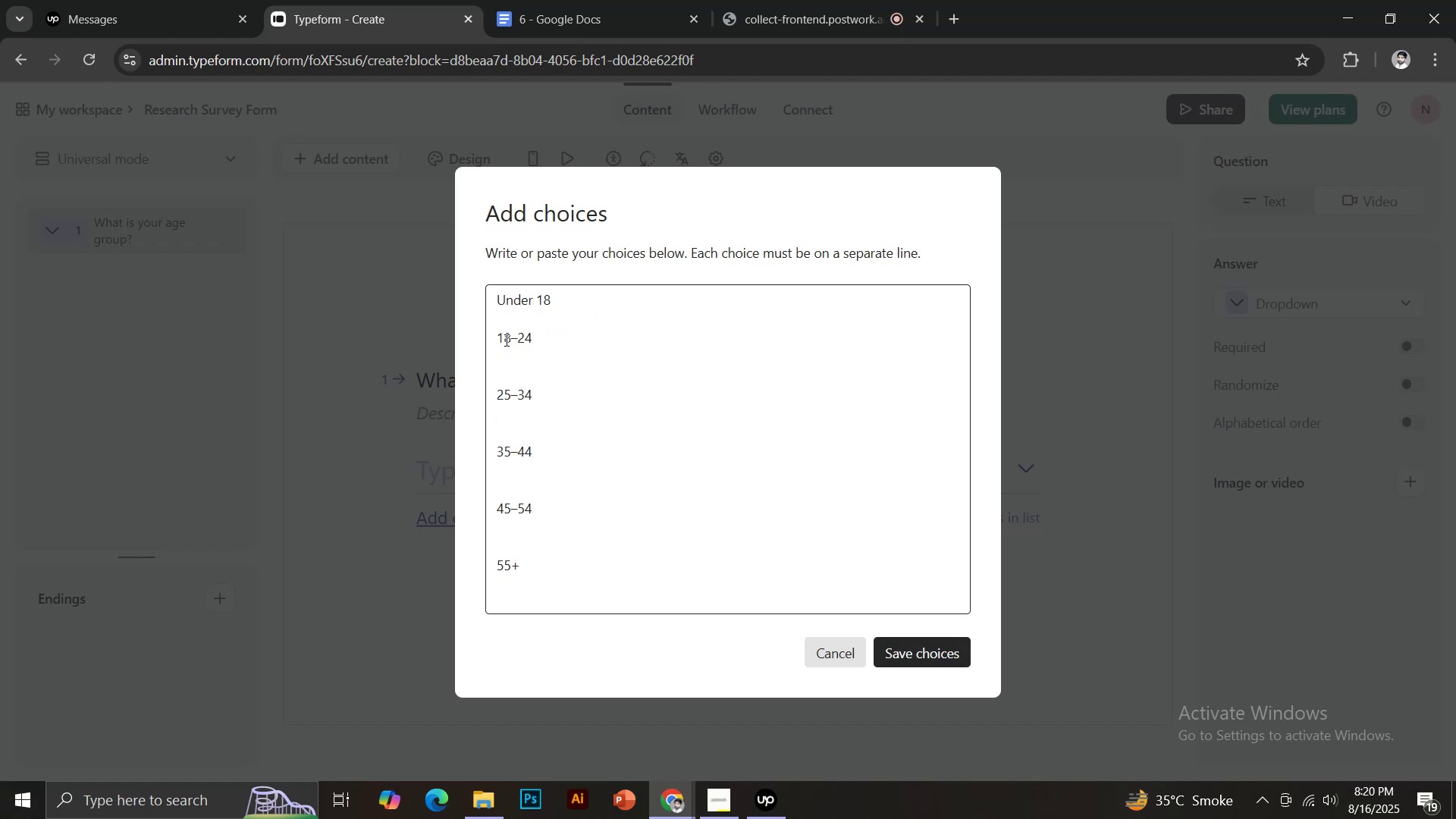 
key(Backspace)
 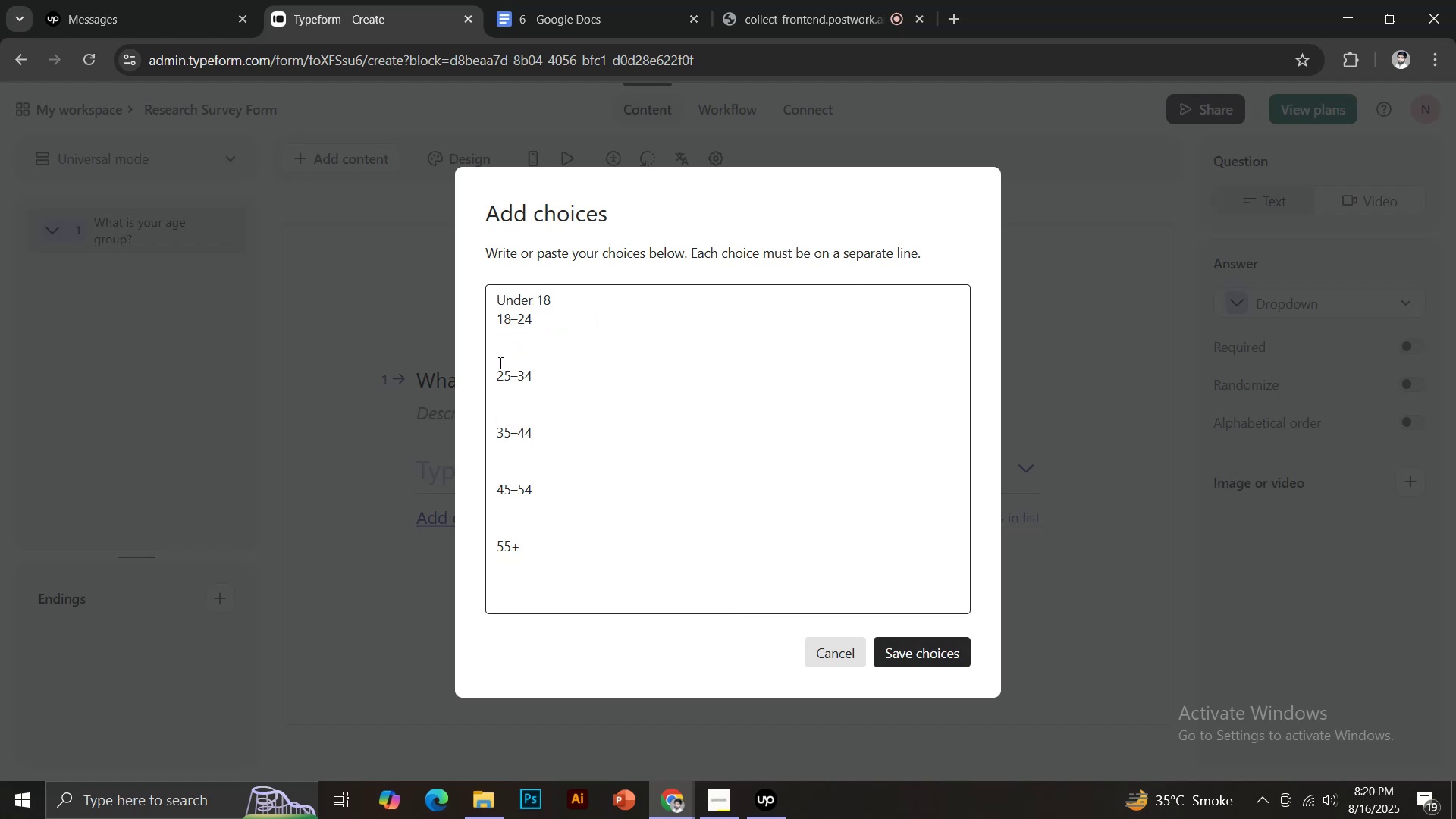 
left_click([499, 366])
 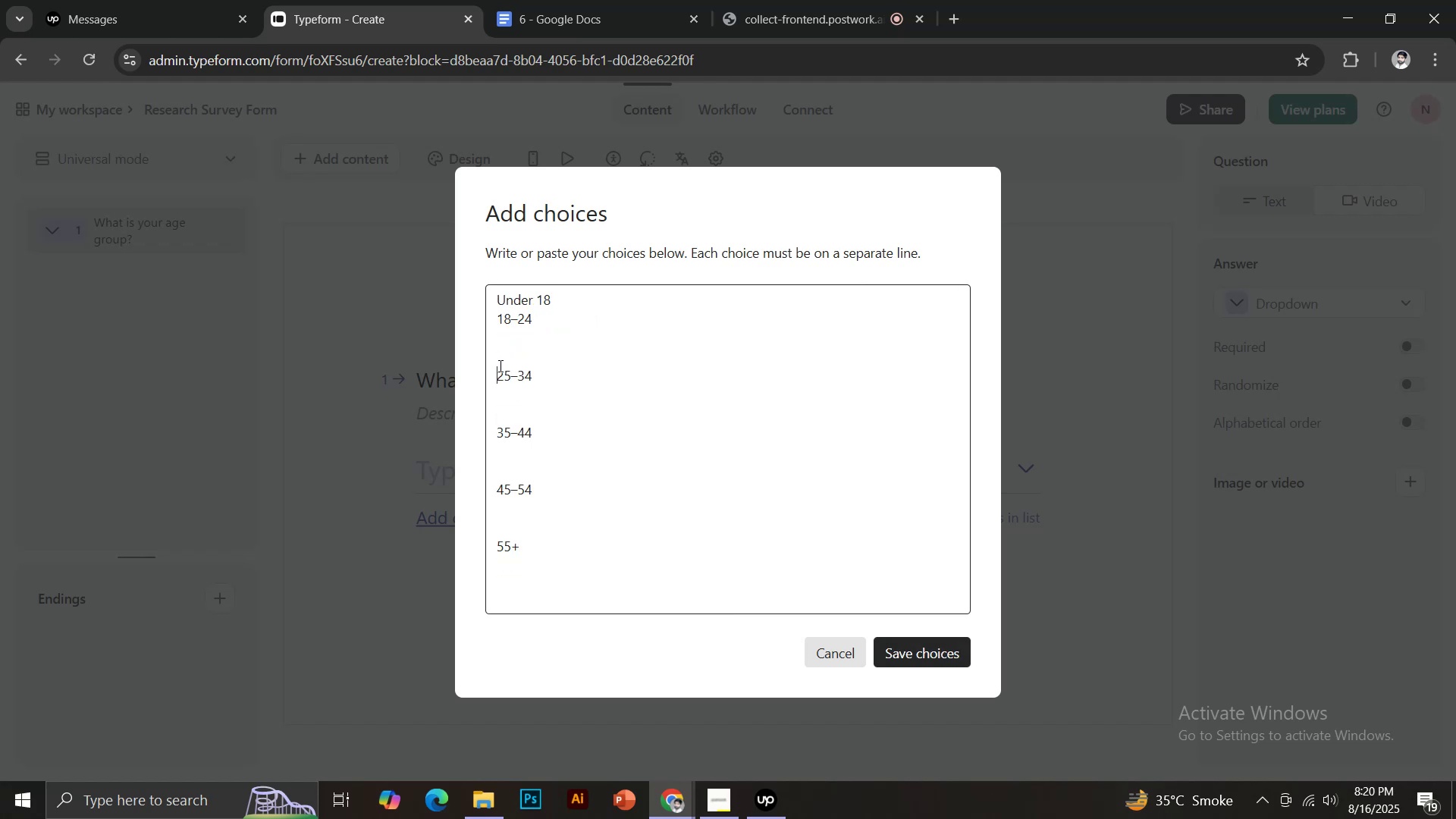 
key(Backspace)
 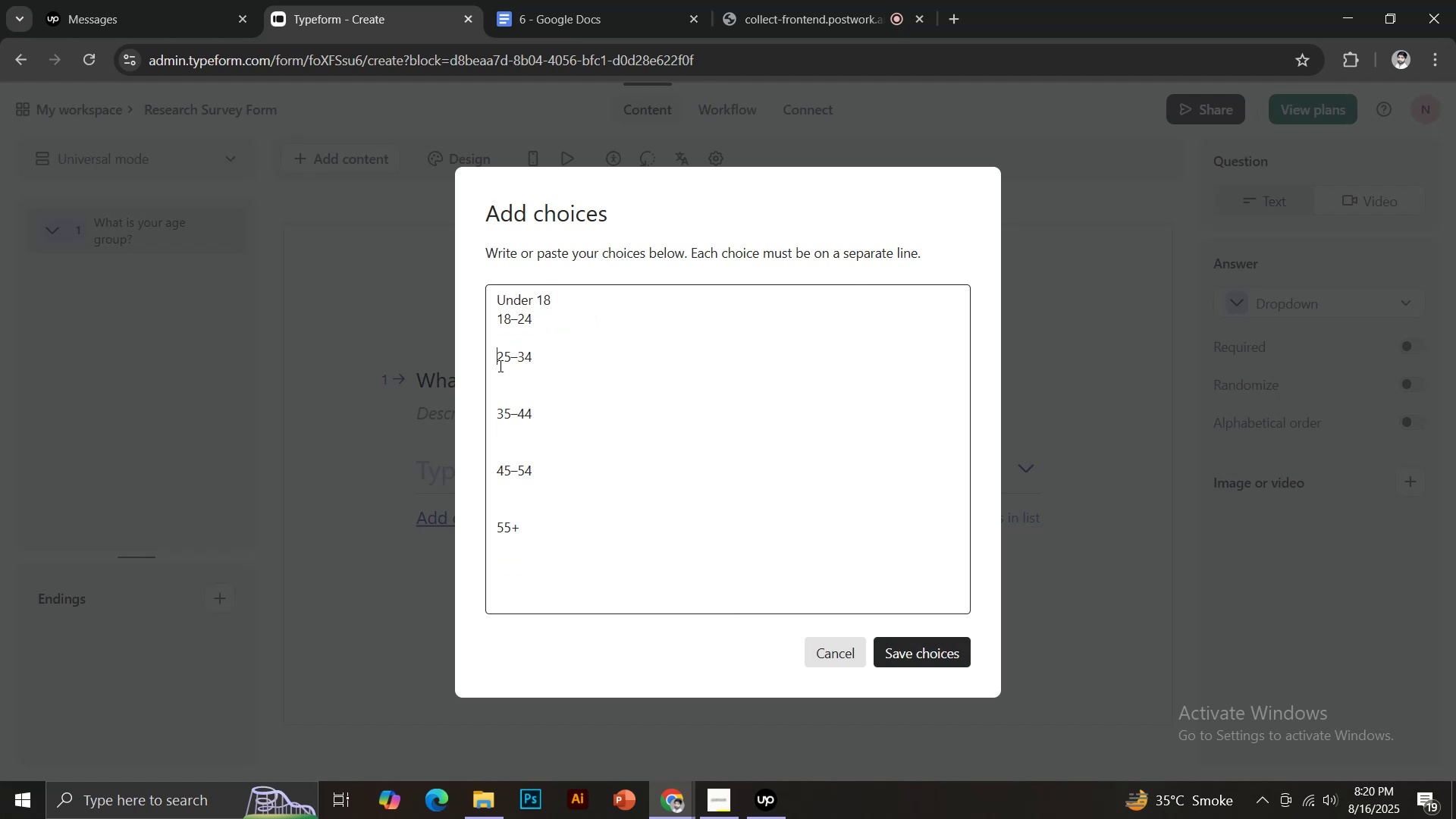 
key(Backspace)
 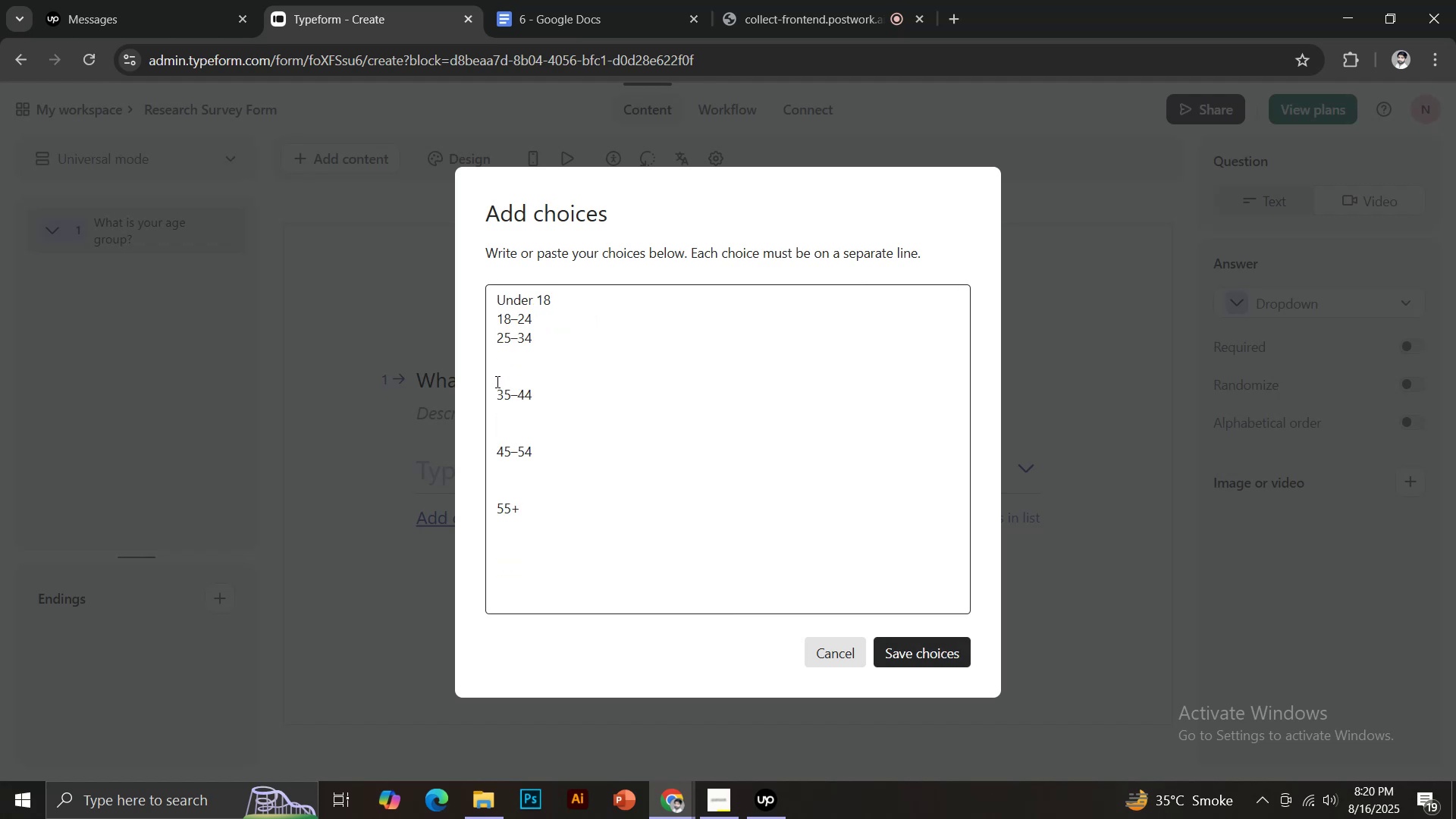 
left_click([497, 386])
 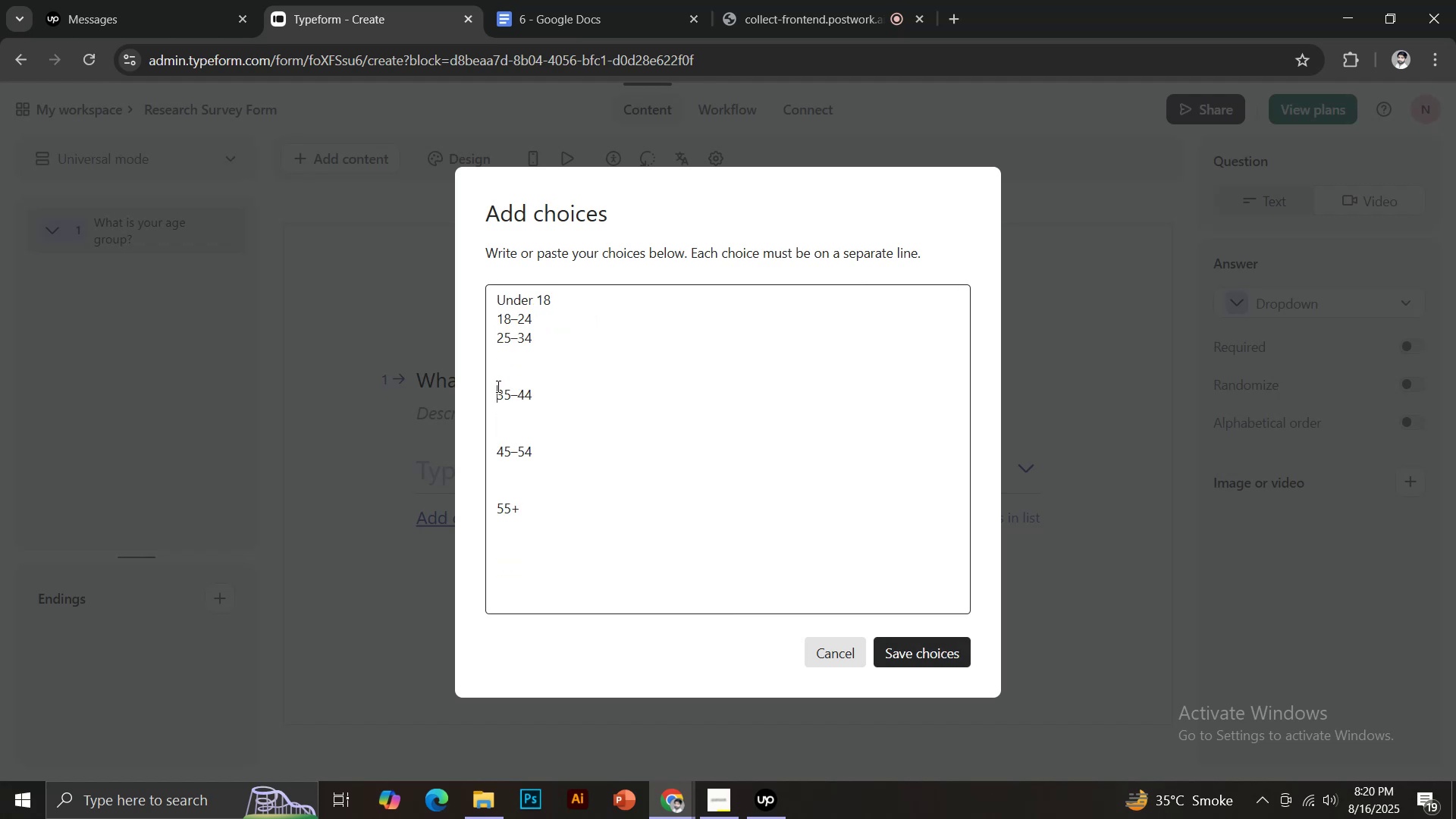 
key(Backspace)
 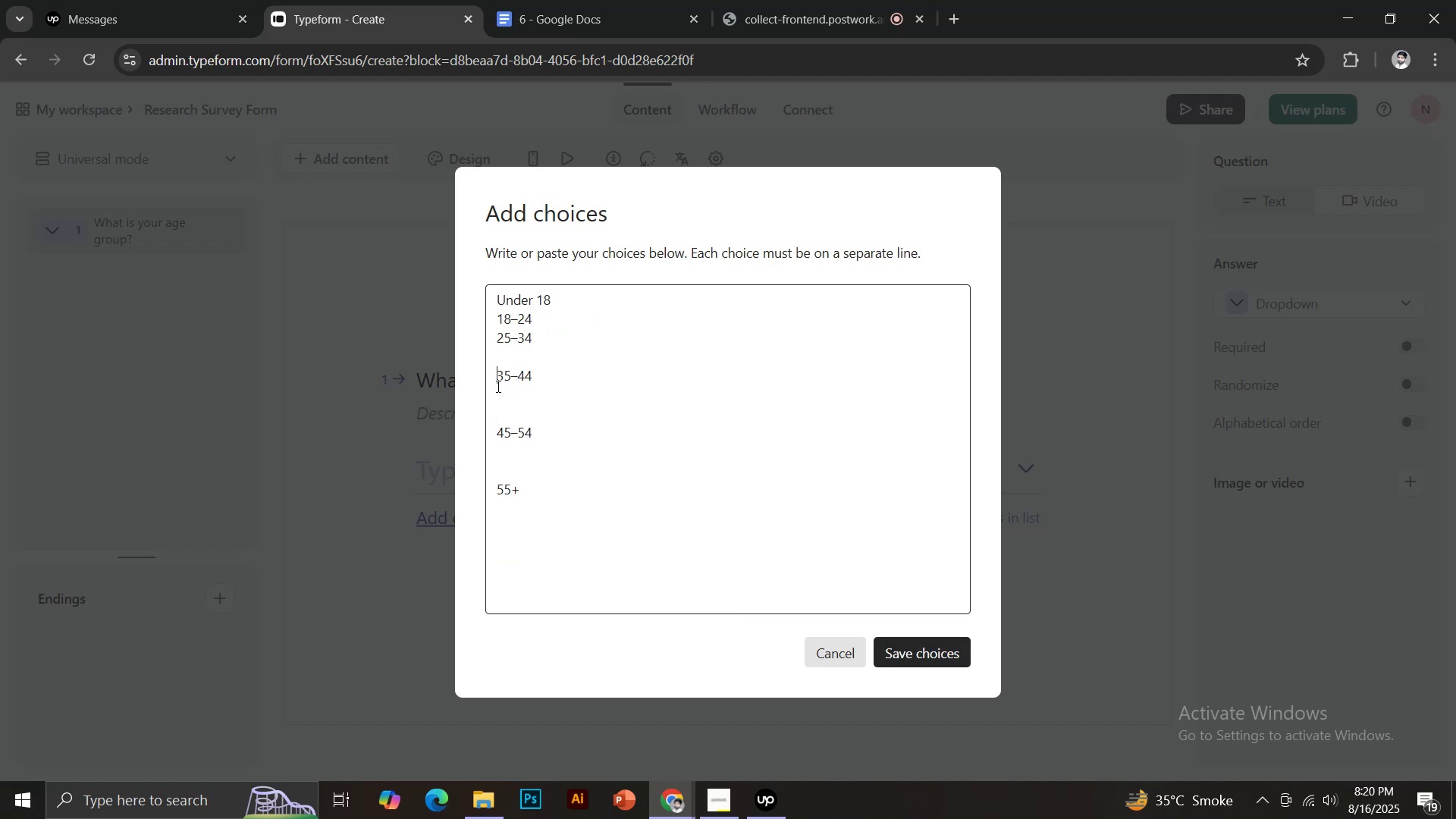 
key(Backspace)
 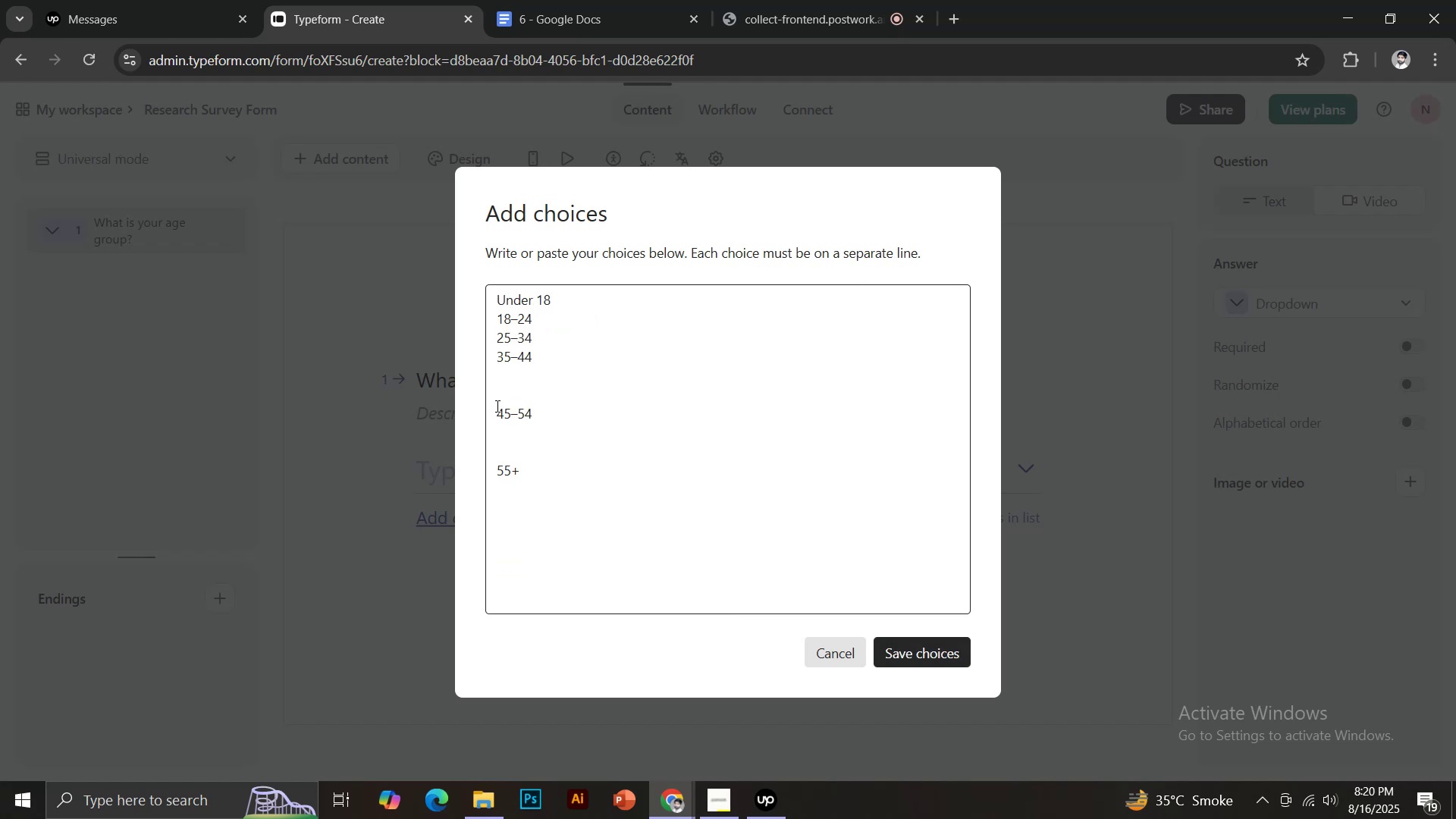 
left_click([496, 408])
 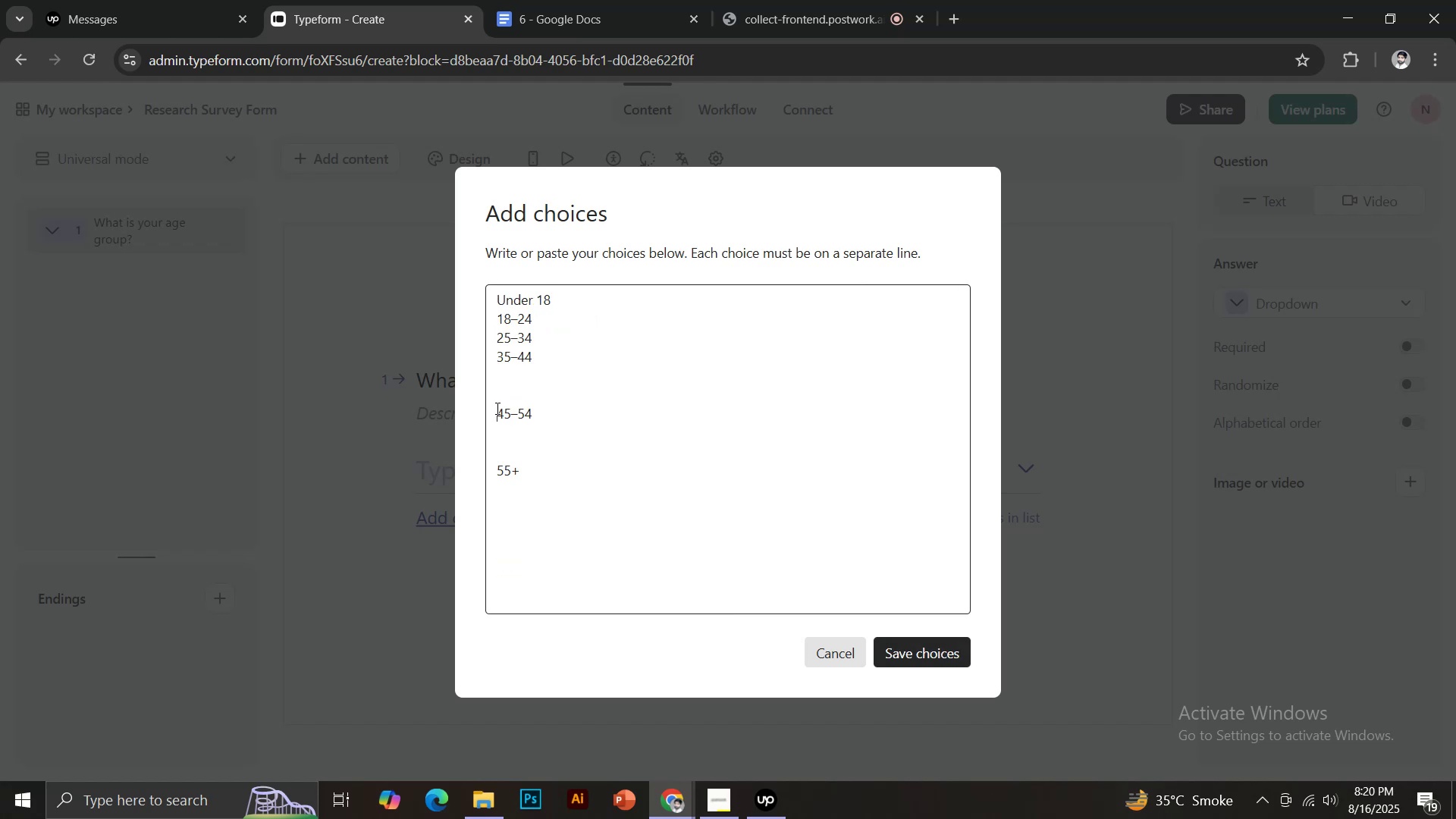 
key(Backspace)
 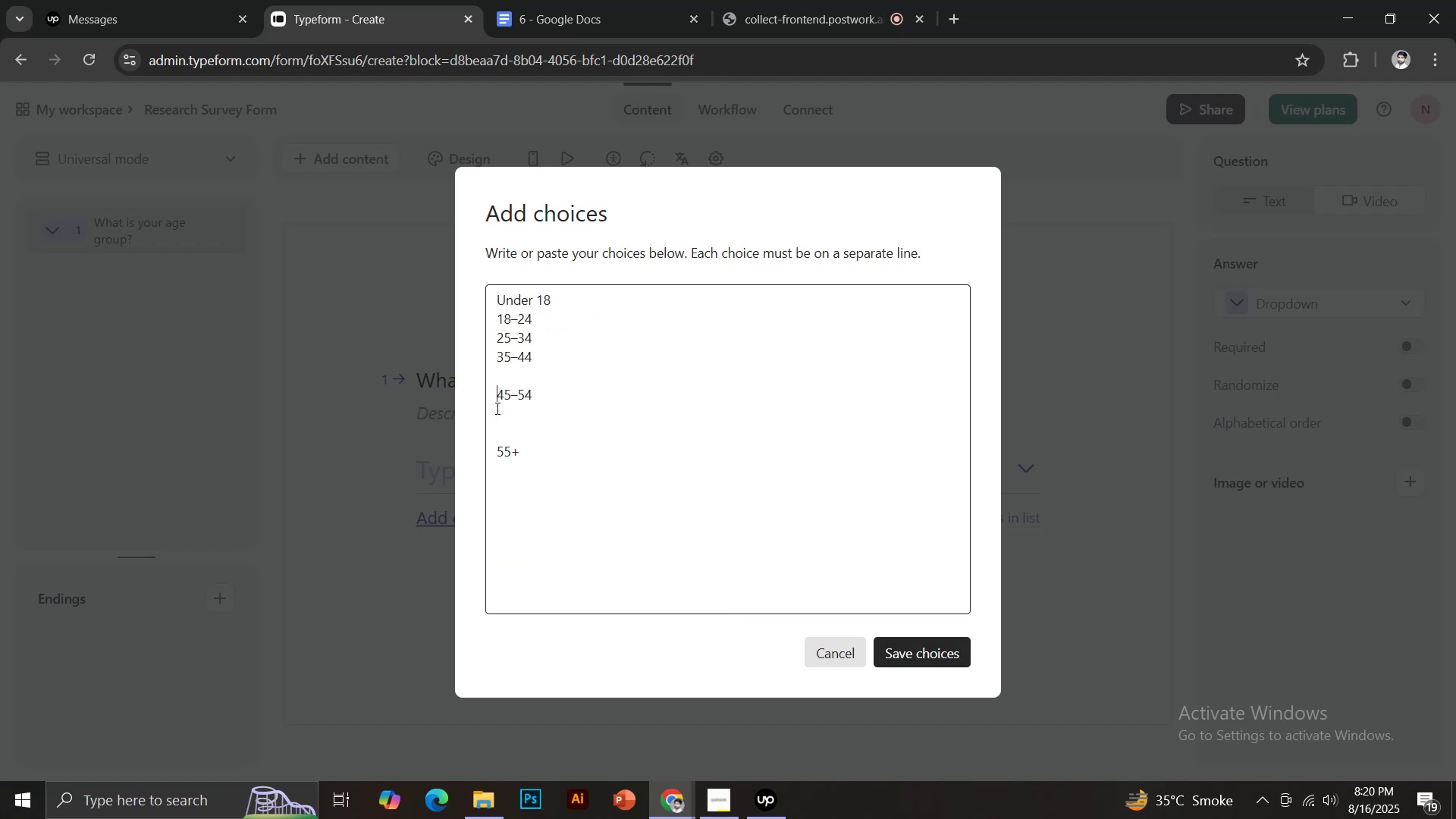 
key(Backspace)
 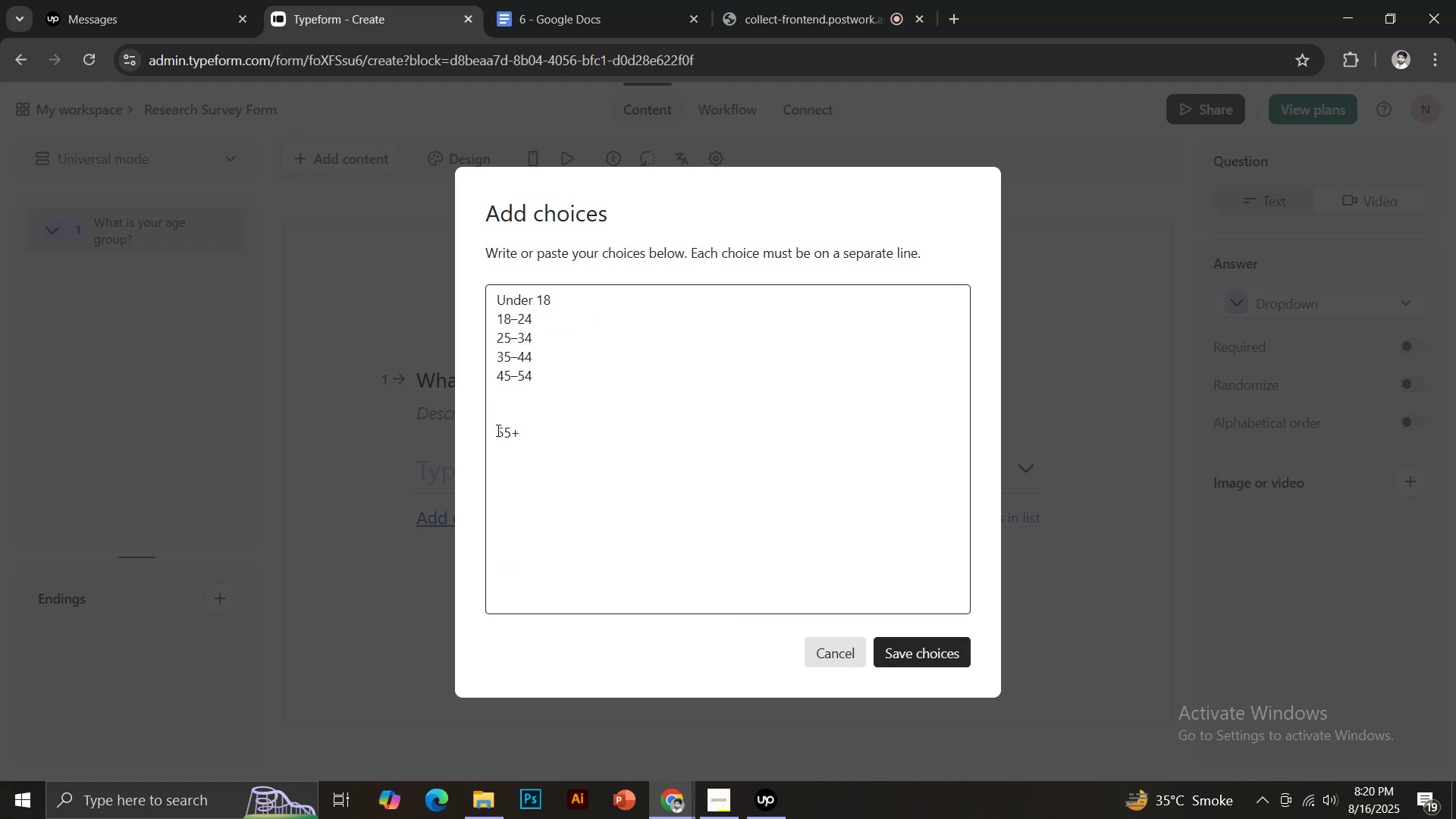 
left_click([497, 431])
 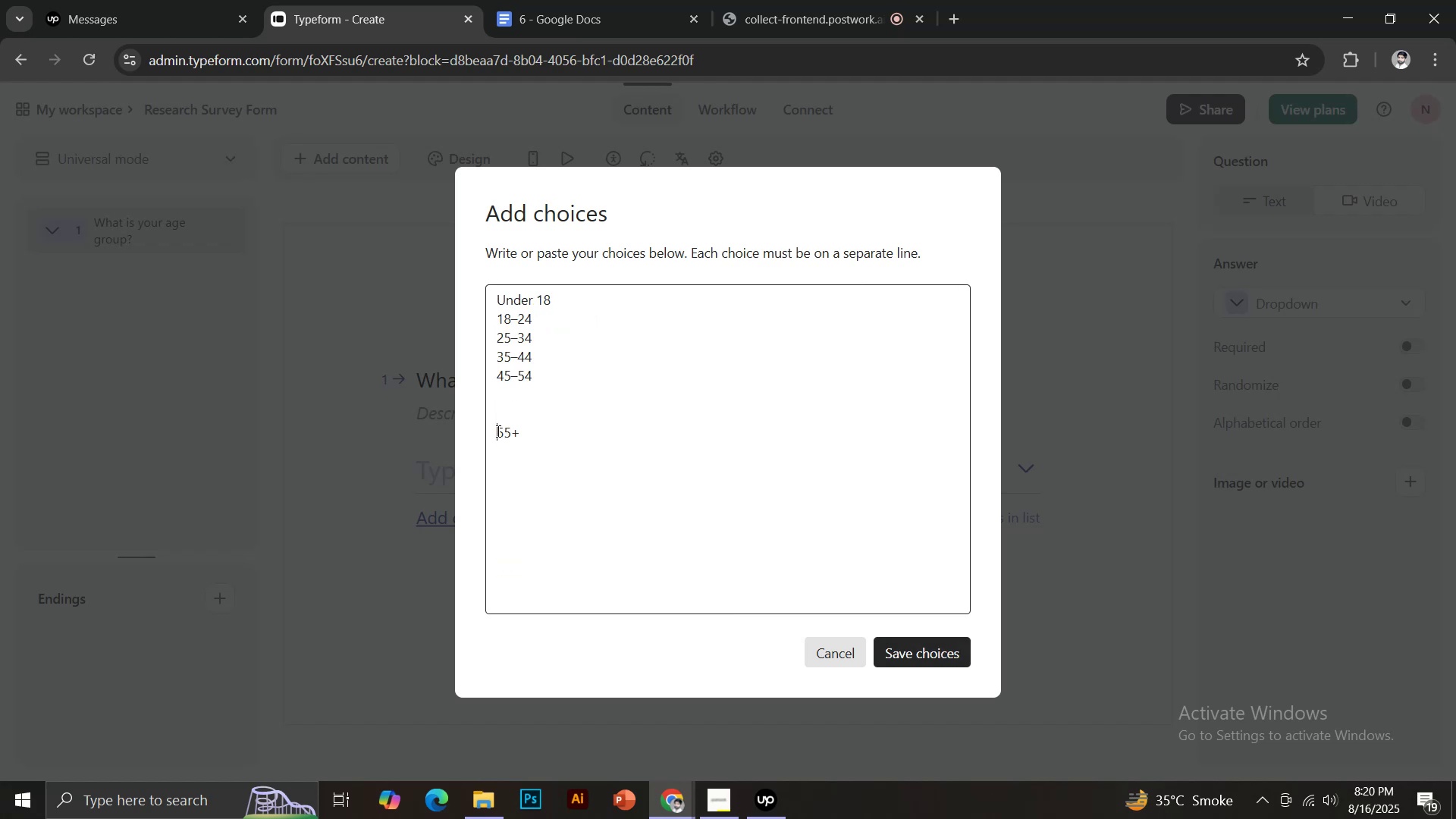 
key(Backspace)
 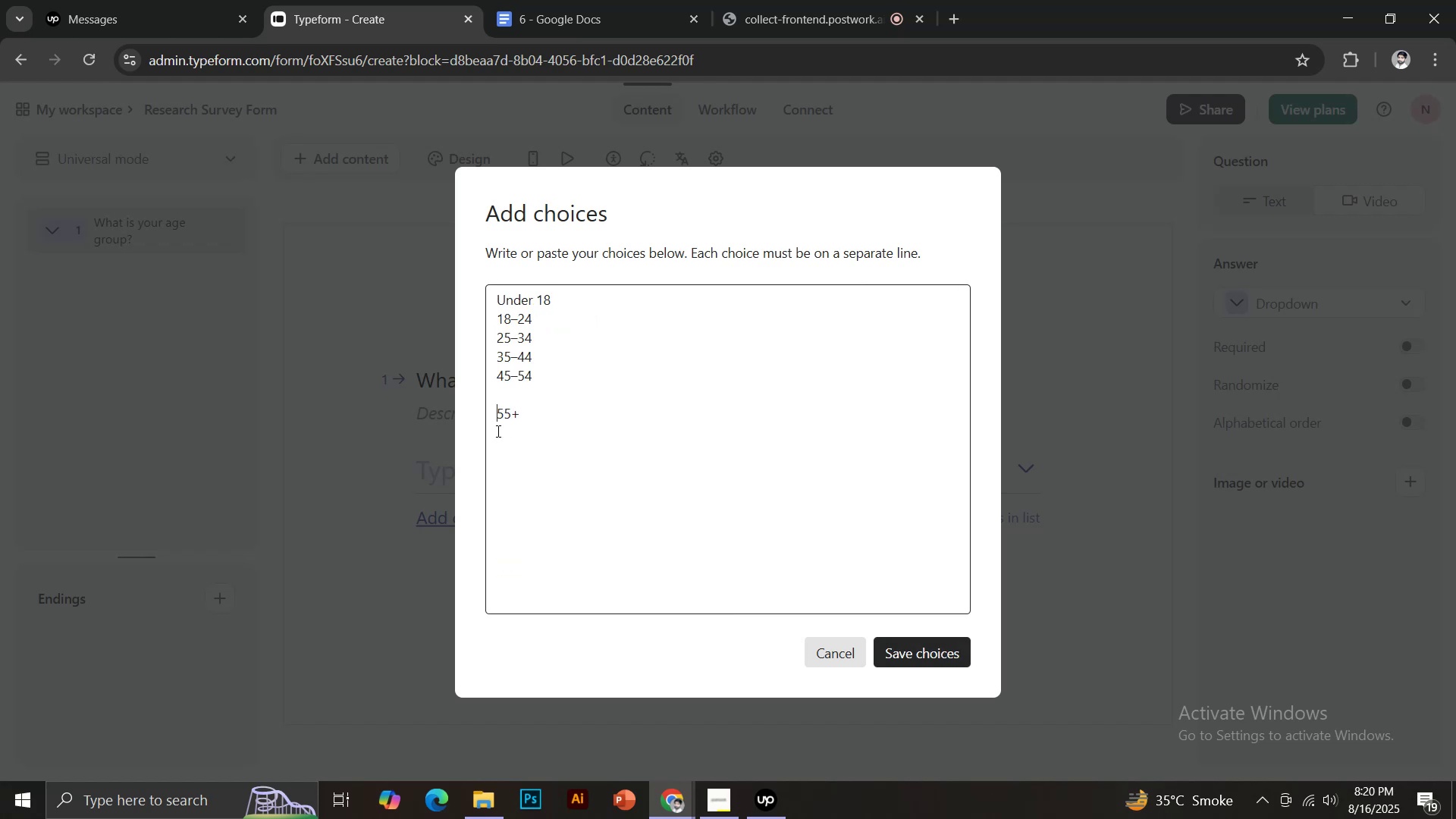 
key(Backspace)
 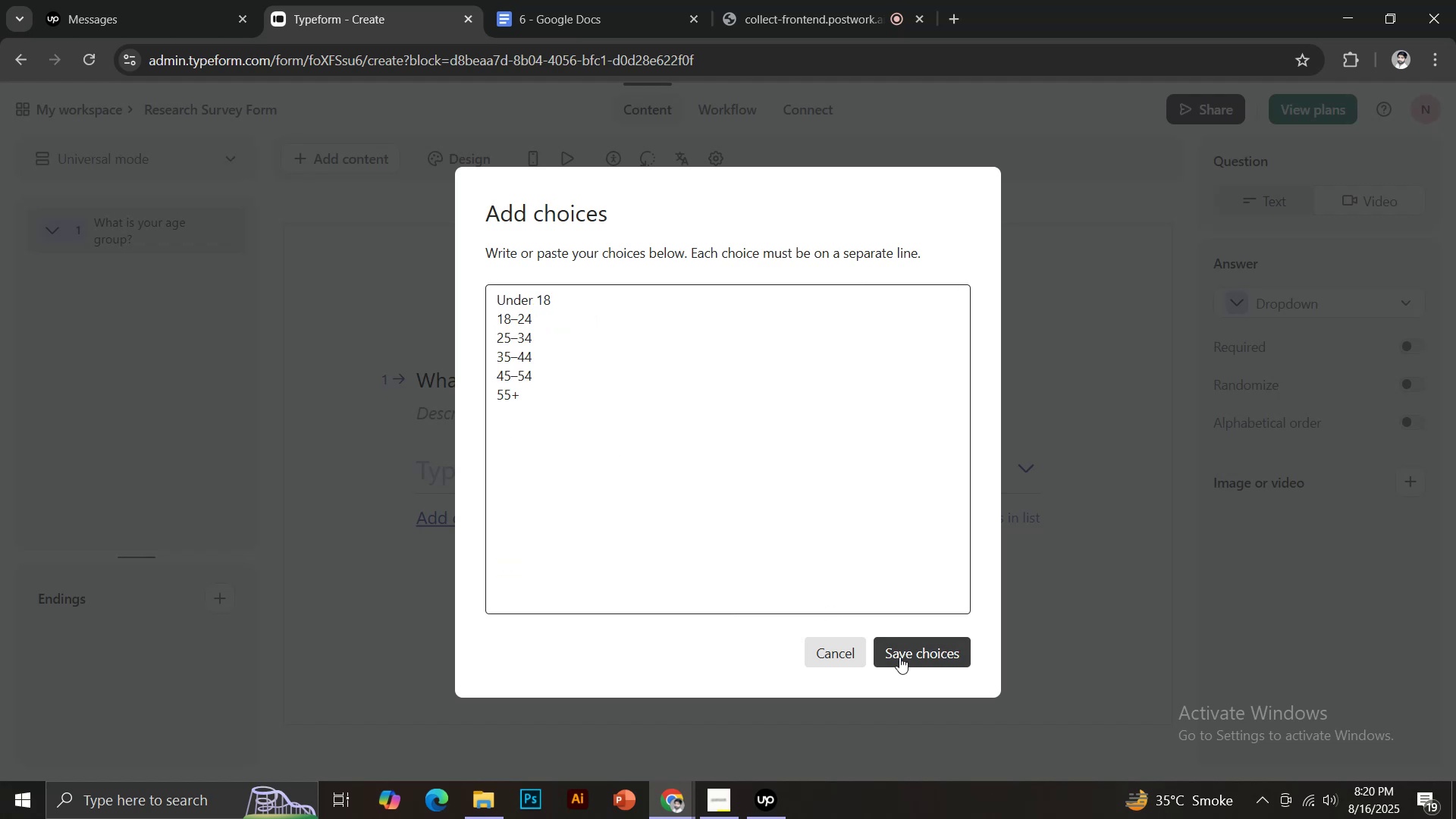 
left_click([902, 654])
 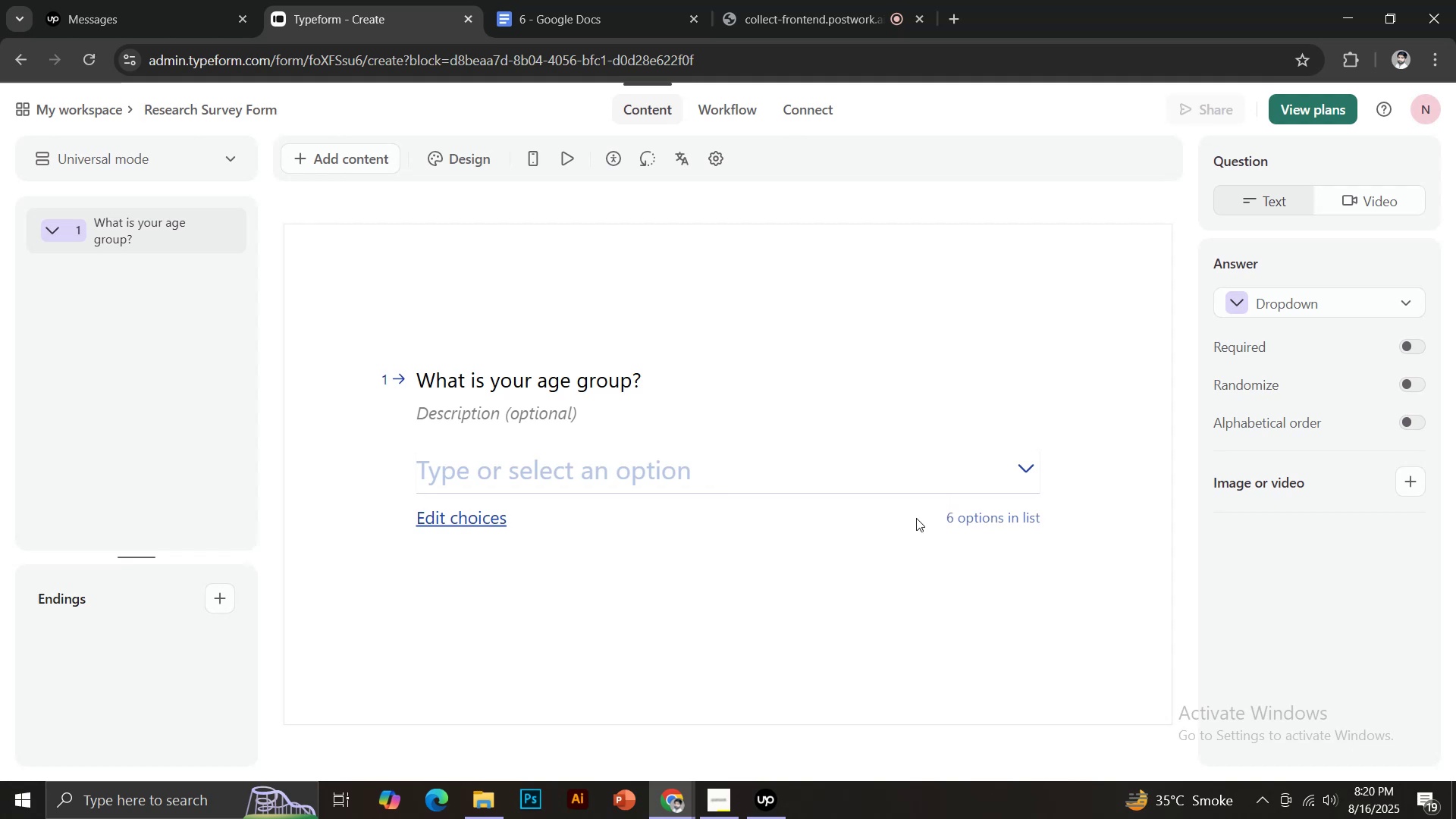 
wait(8.49)
 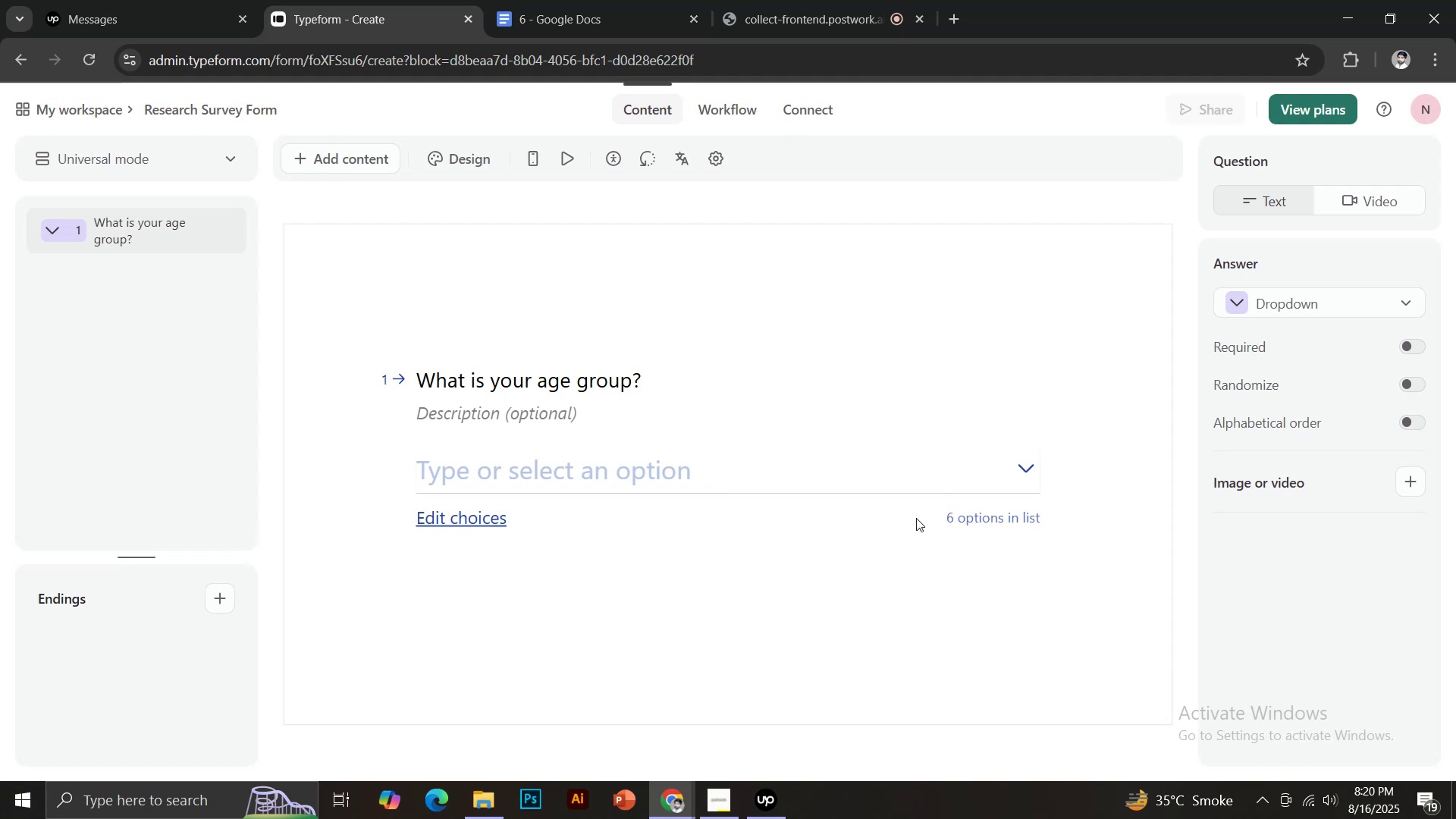 
double_click([594, 0])
 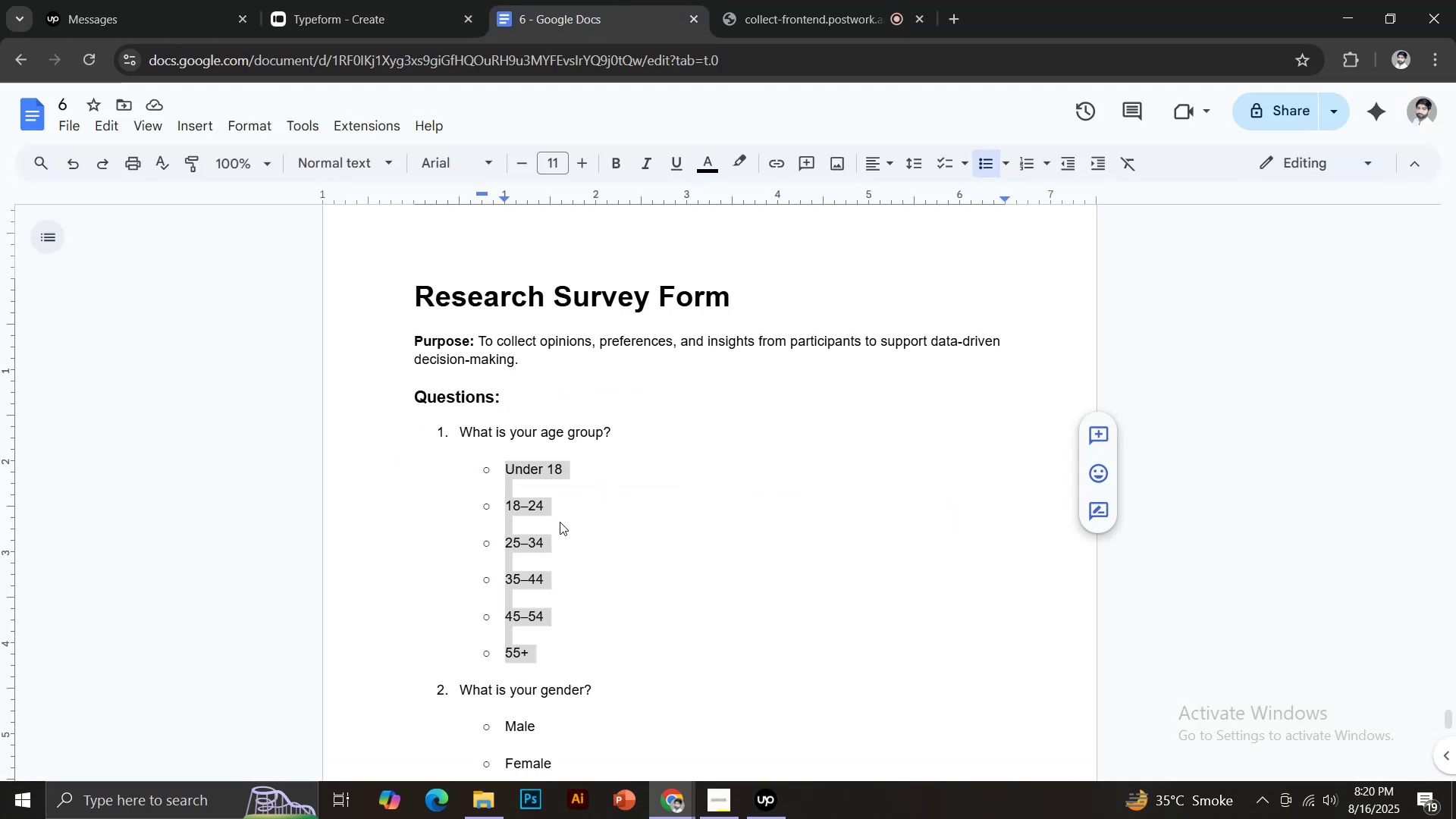 
scroll: coordinate [560, 522], scroll_direction: down, amount: 3.0
 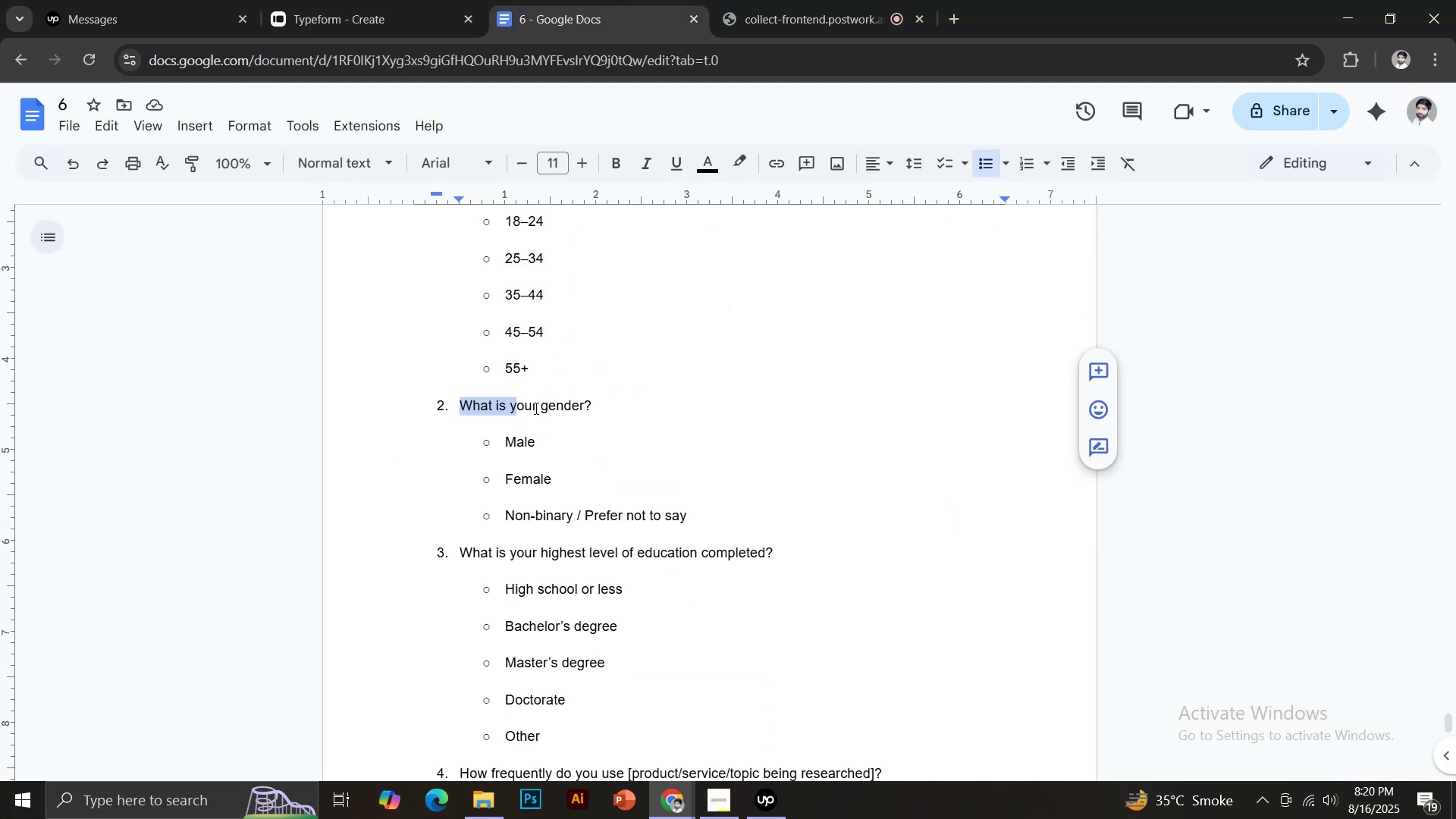 
hold_key(key=ControlLeft, duration=0.41)
 